 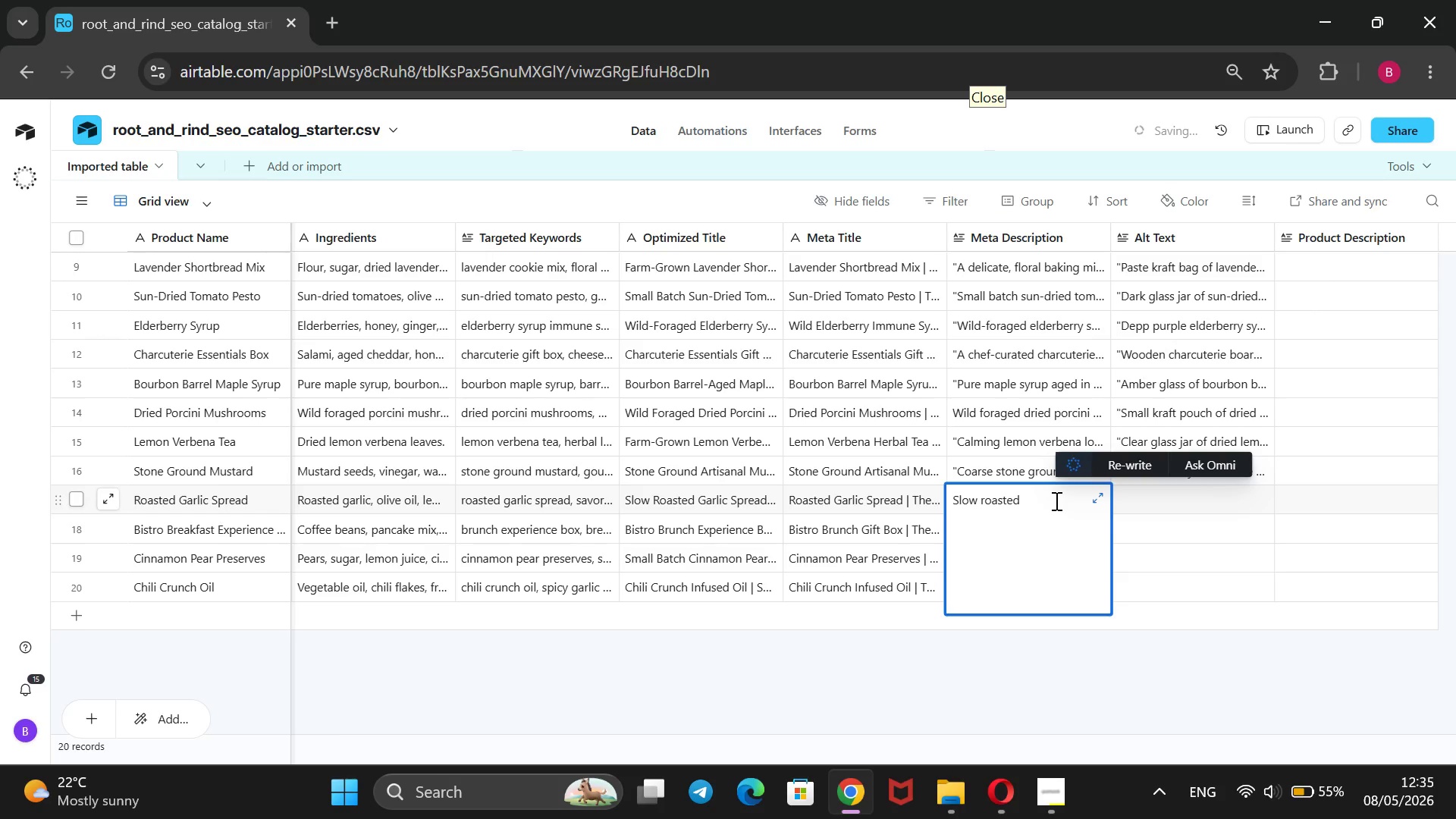 
type(garlic blended into a silky mellow spread with olive oil, bright lemon zest, and fresh herbs. A gourmer )
key(Backspace)
key(Backspace)
type(t farm-to-table upgrade to any cheese bread.@)
 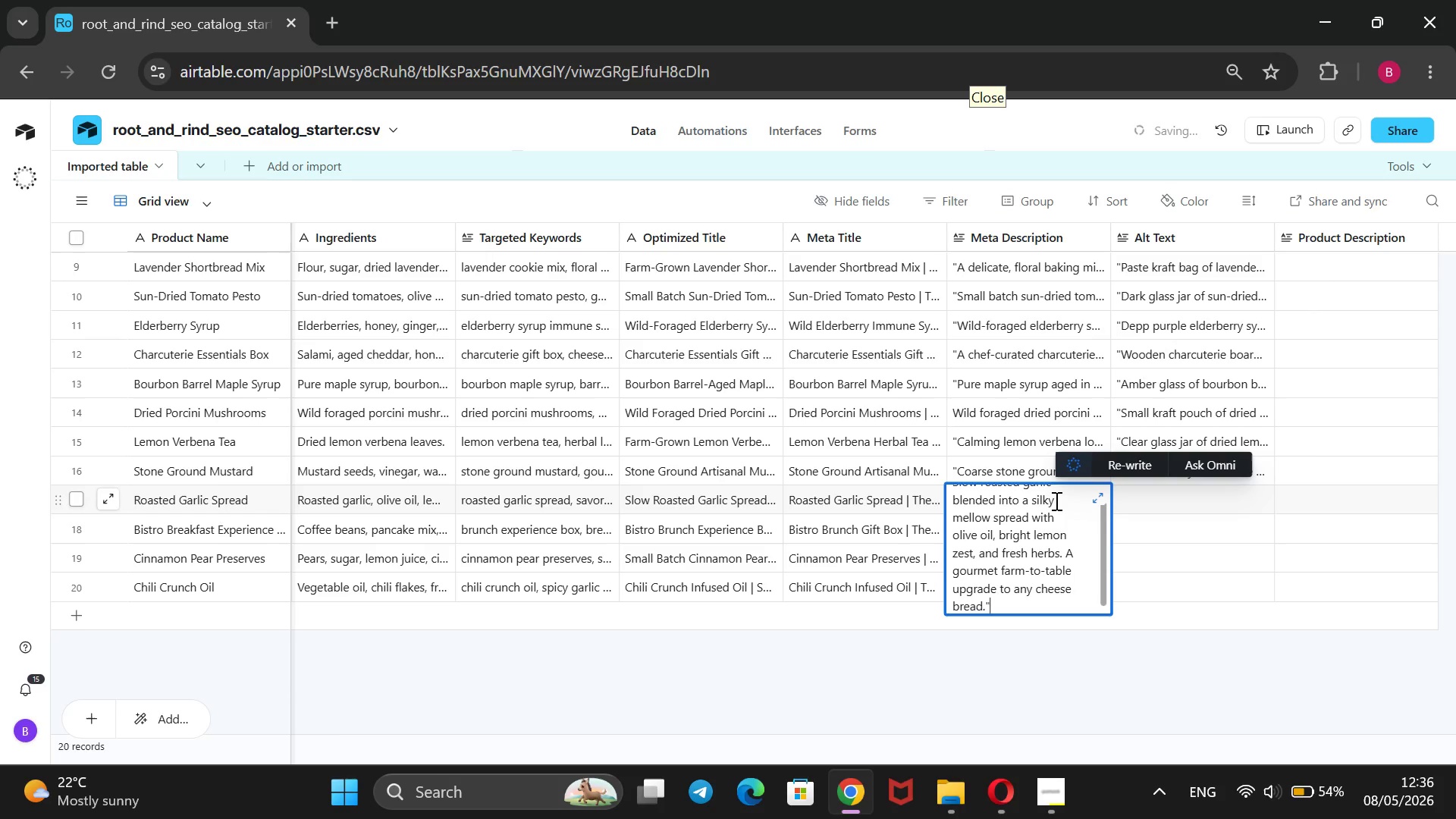 
hold_key(key=ArrowUp, duration=1.5)
 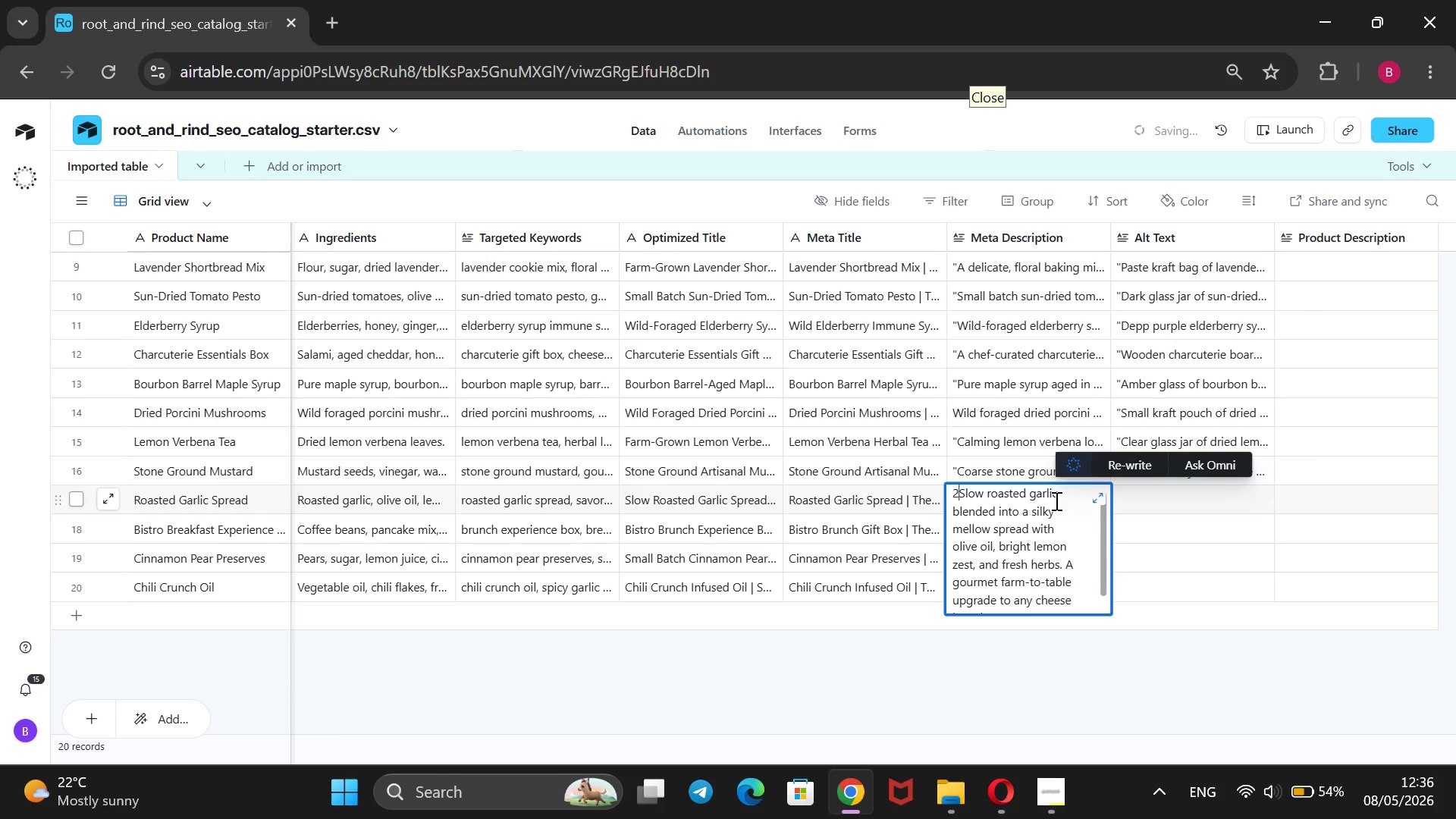 
hold_key(key=ArrowUp, duration=0.47)
 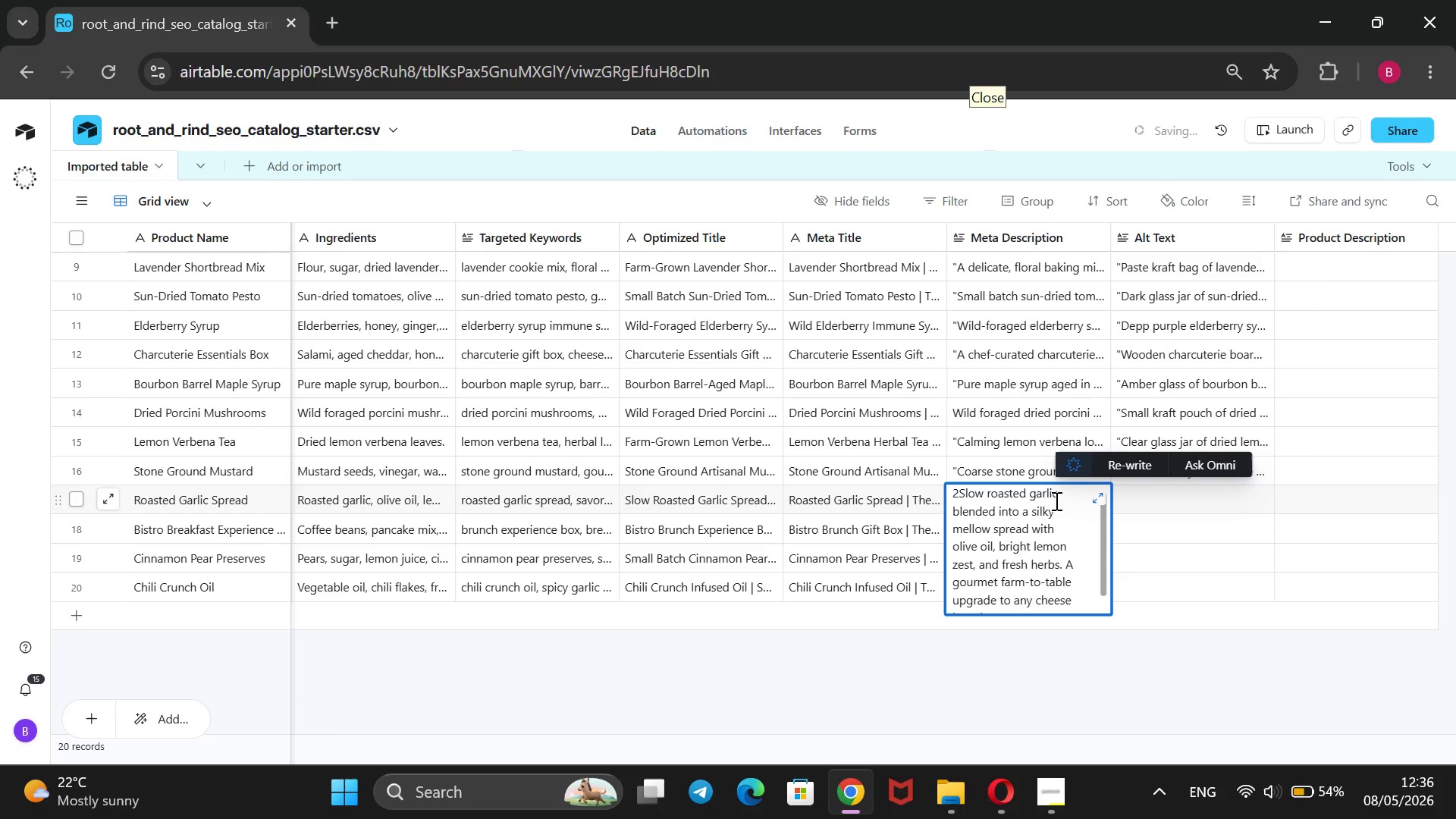 
key(2)
 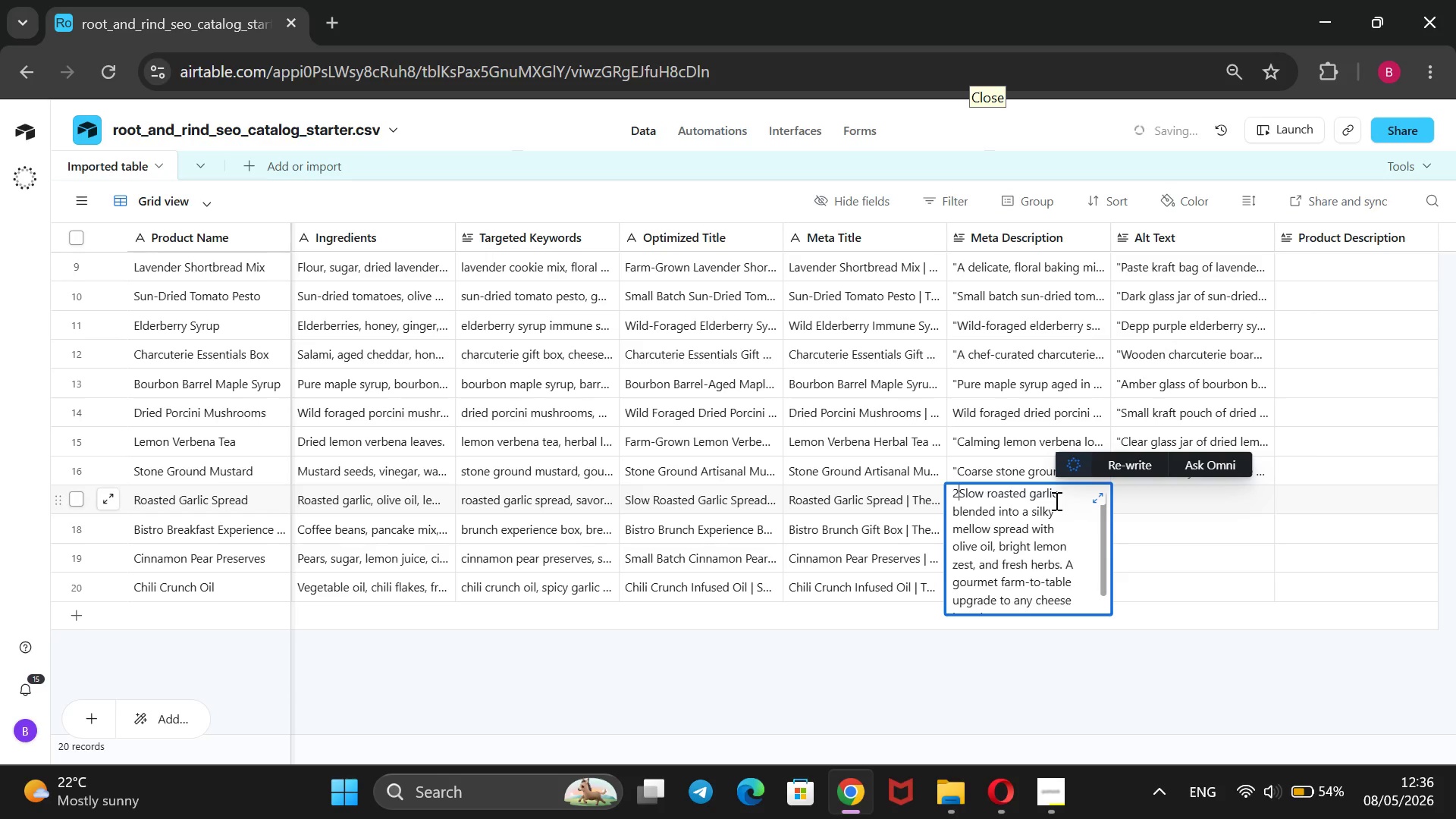 
hold_key(key=ShiftRight, duration=0.33)
 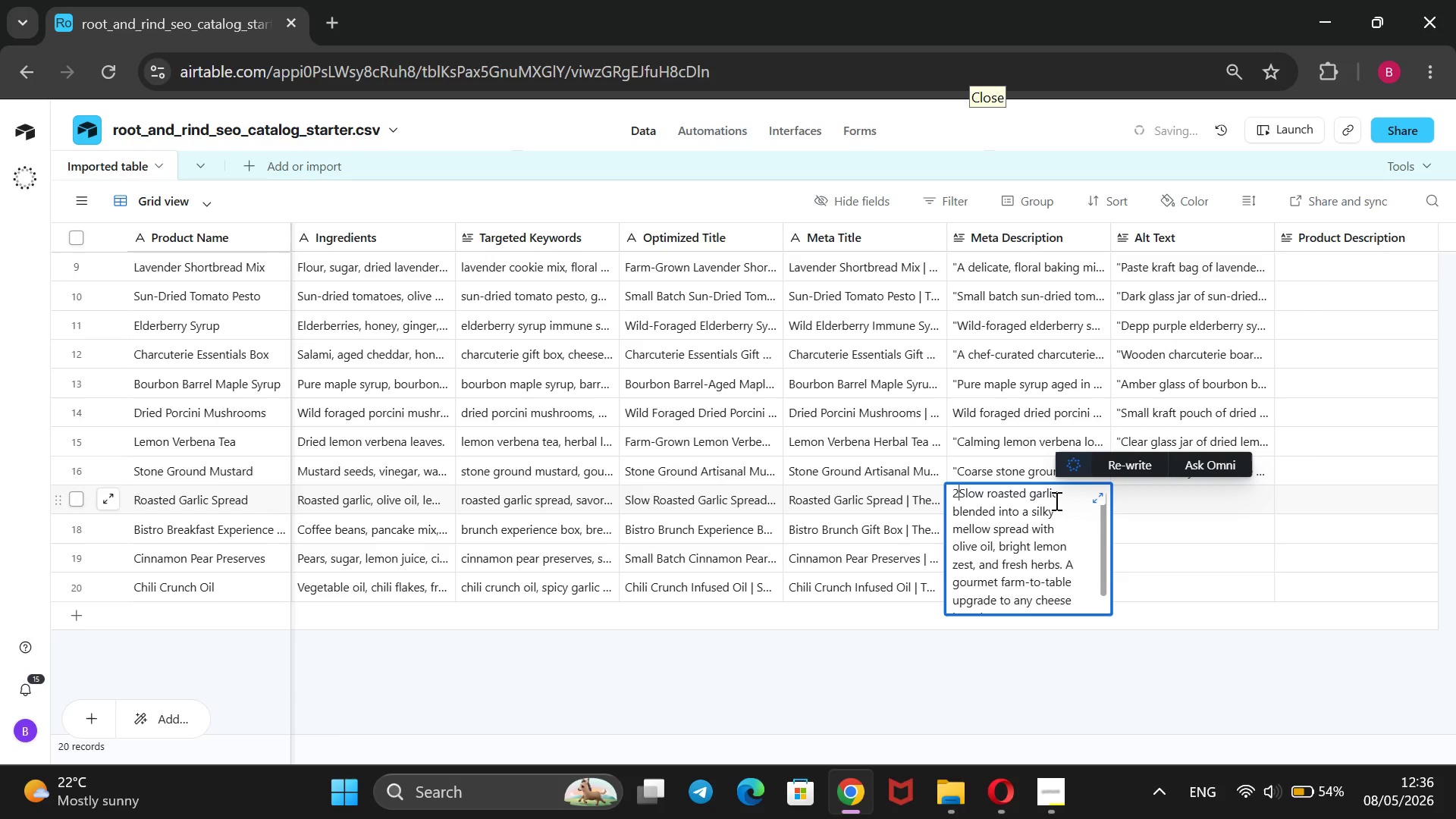 
key(Backspace)
 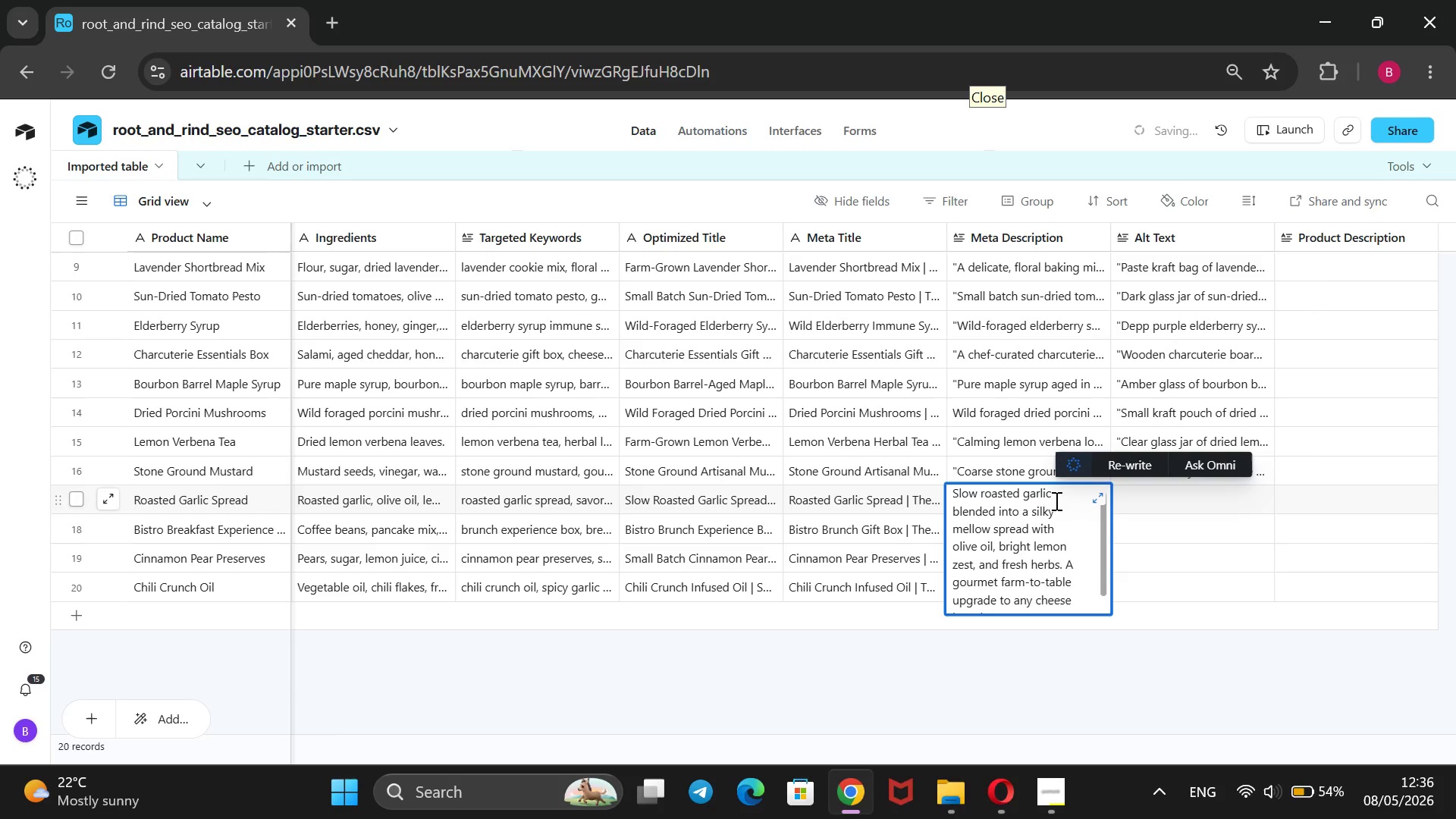 
key(Shift+ShiftRight)
 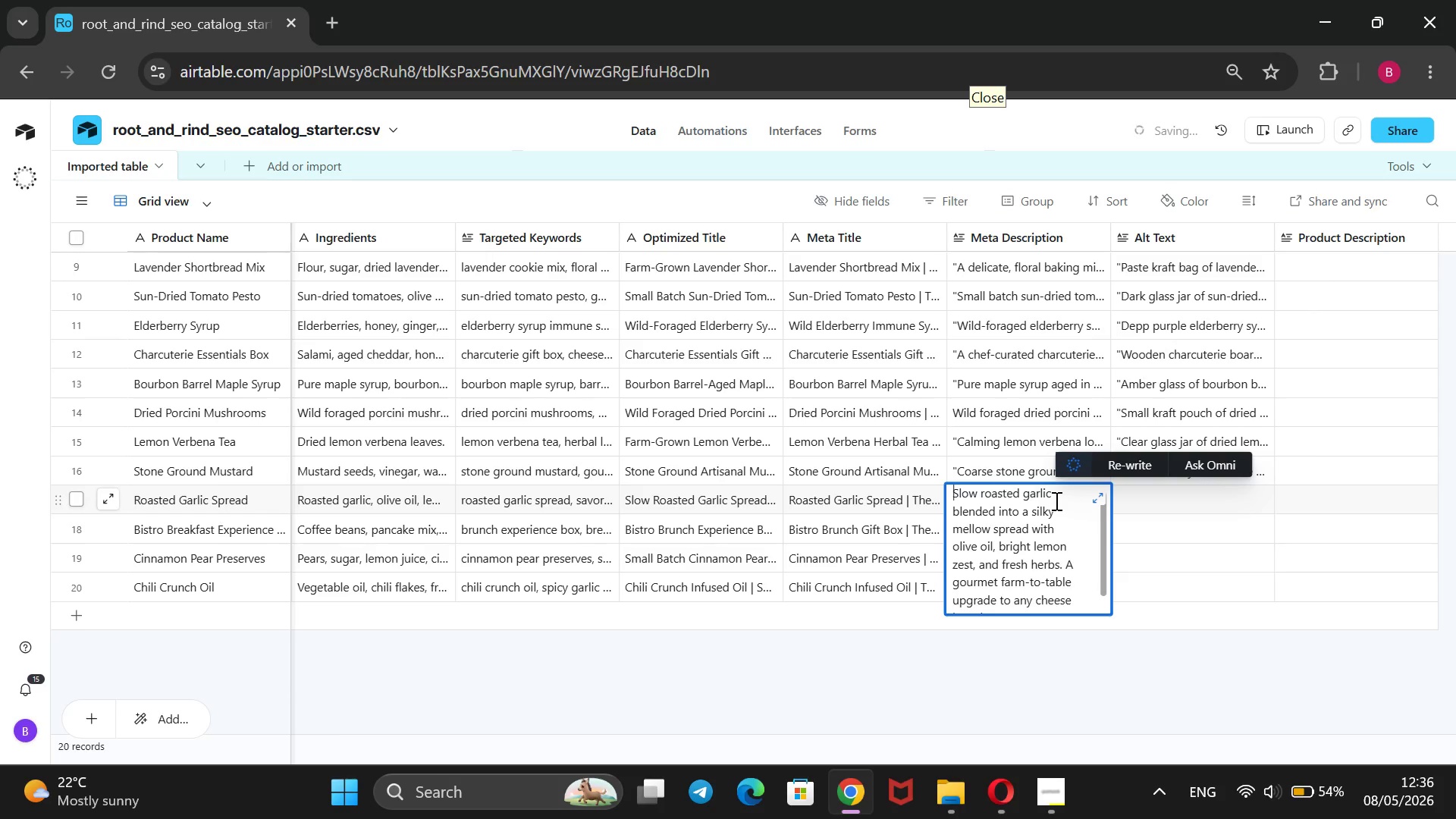 
key(Shift+2)
 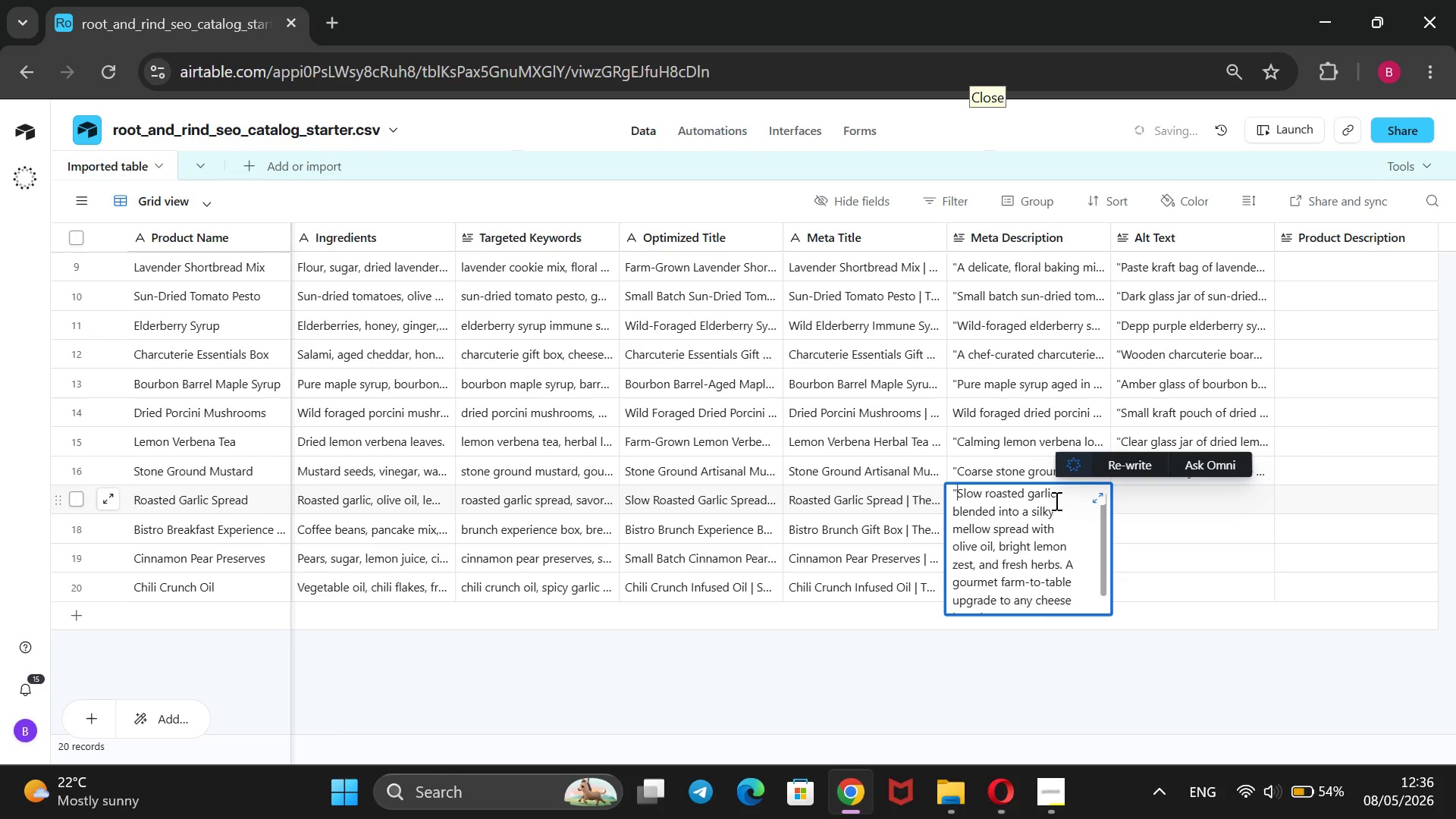 
hold_key(key=ArrowDown, duration=1.05)
 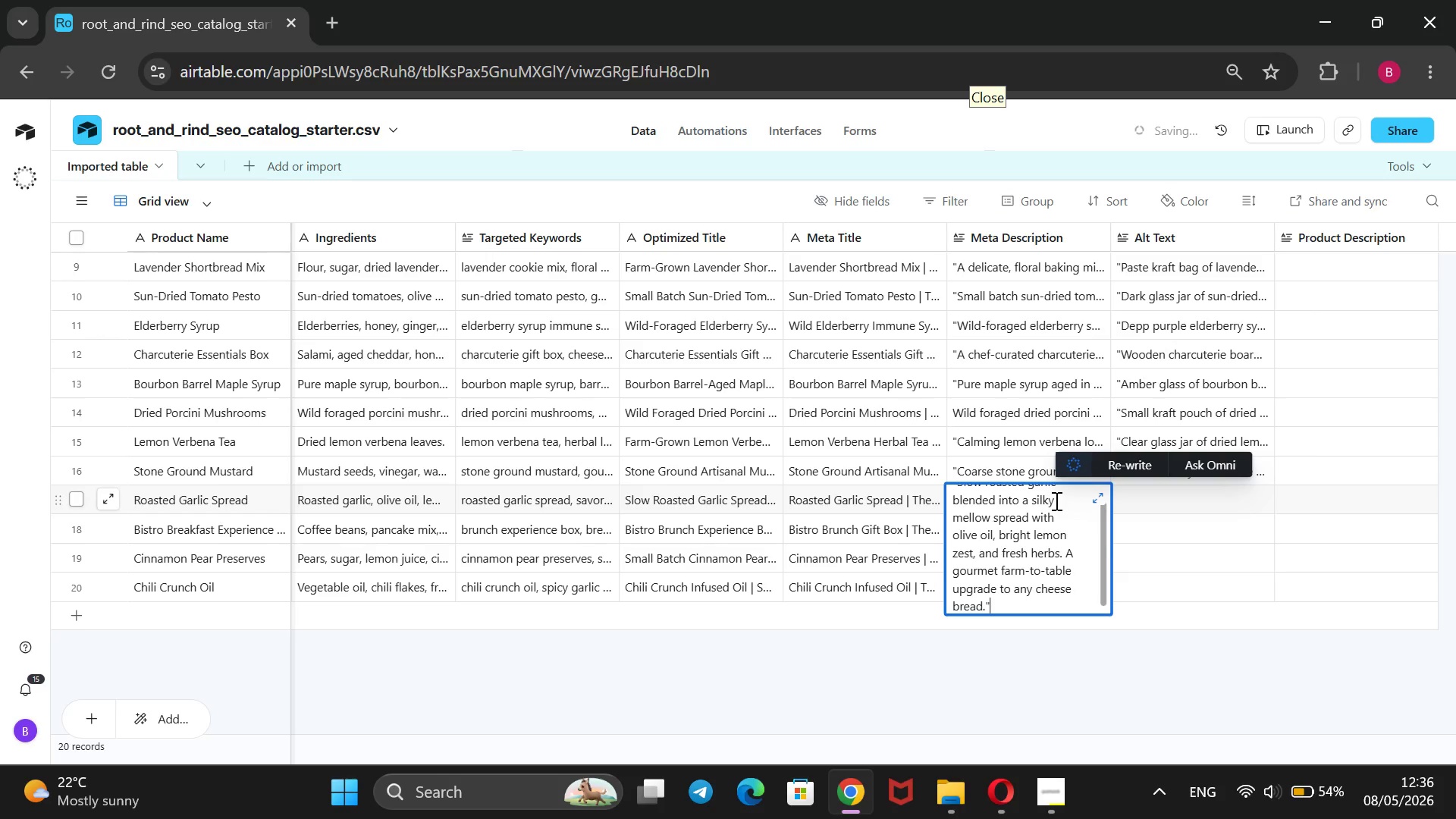 
key(ArrowLeft)
 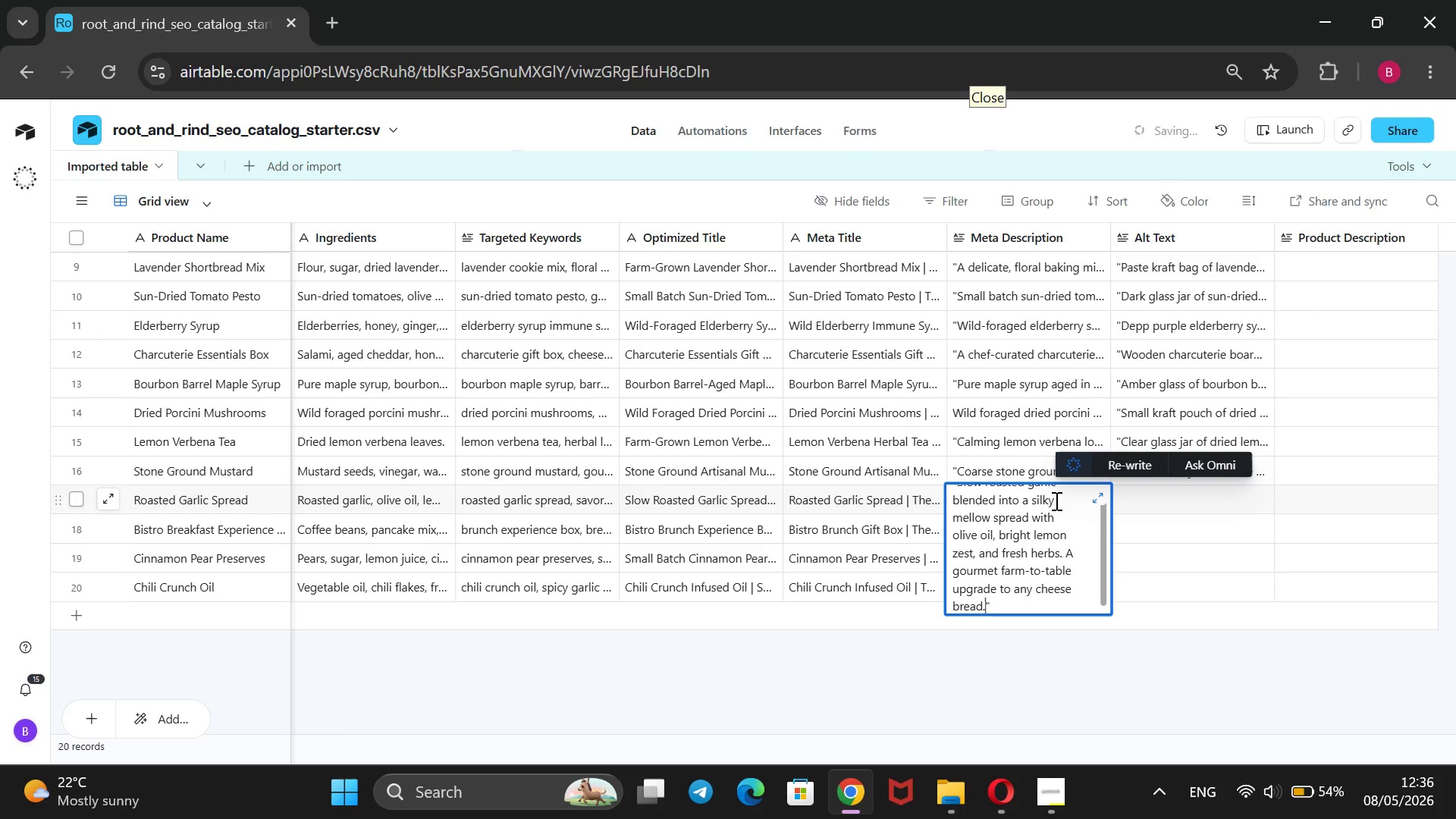 
key(ArrowLeft)
 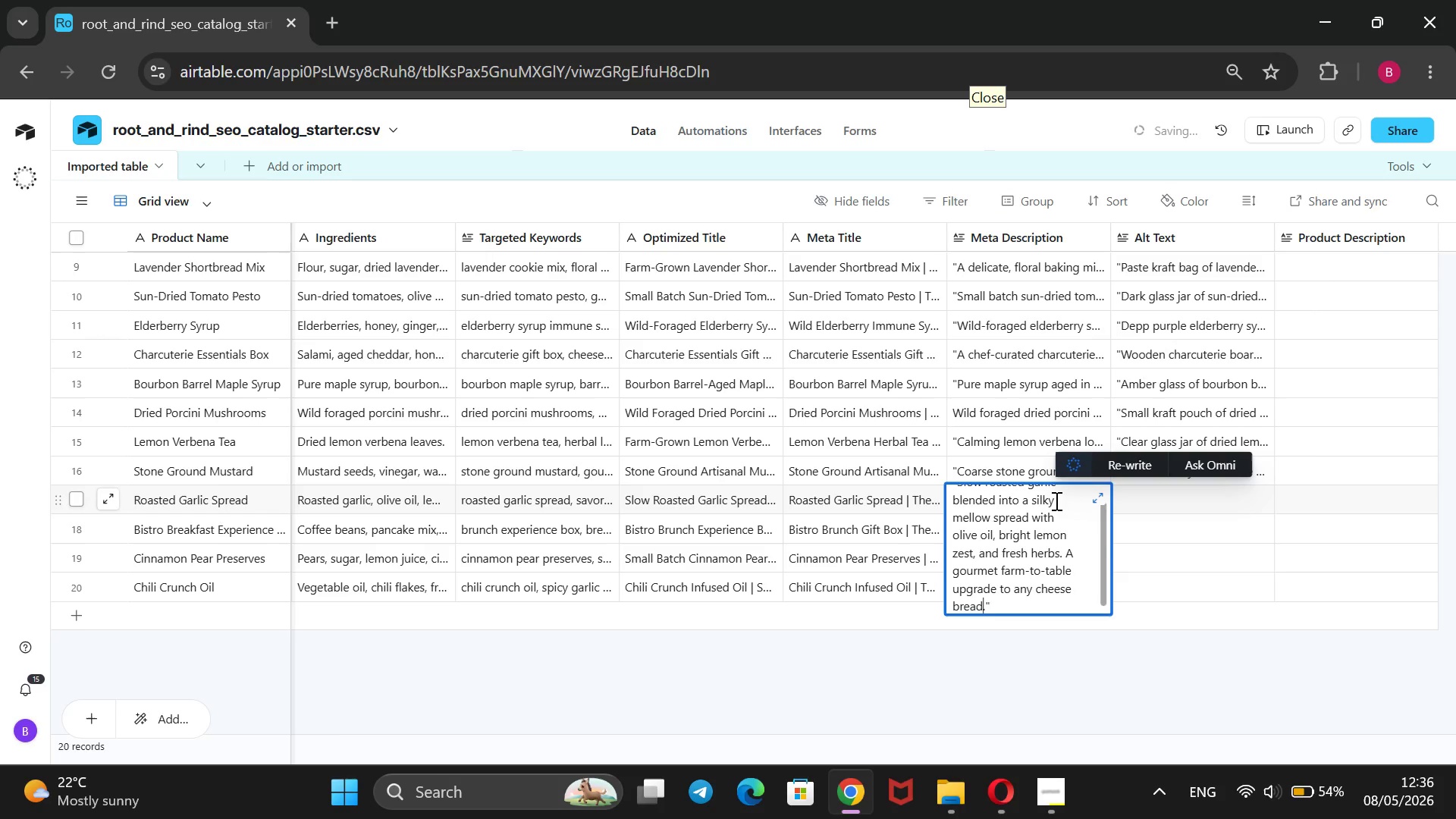 
key(ArrowLeft)
 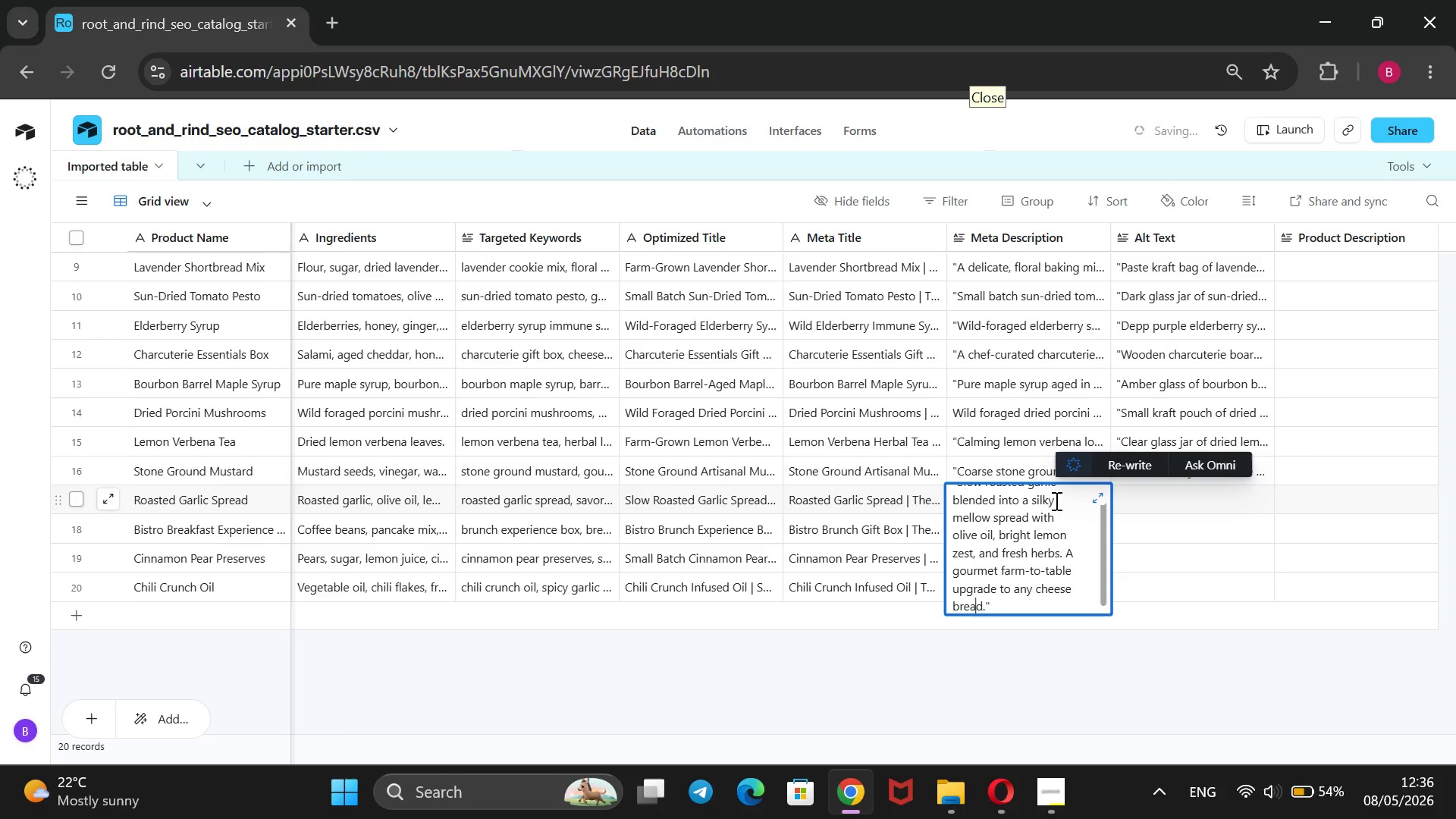 
key(Backspace)
key(Backspace)
key(Backspace)
type(oar)
 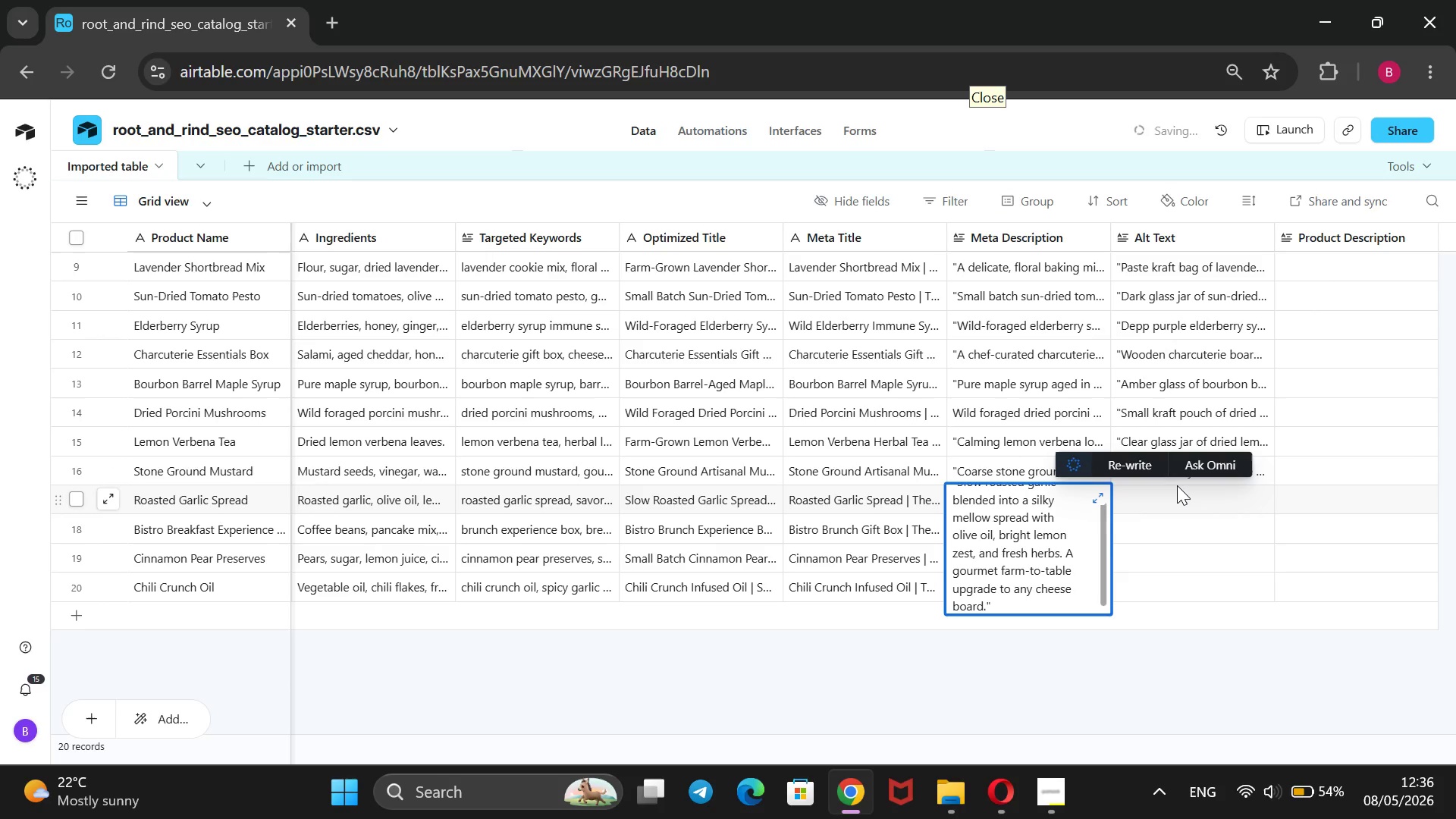 
left_click([1173, 492])
 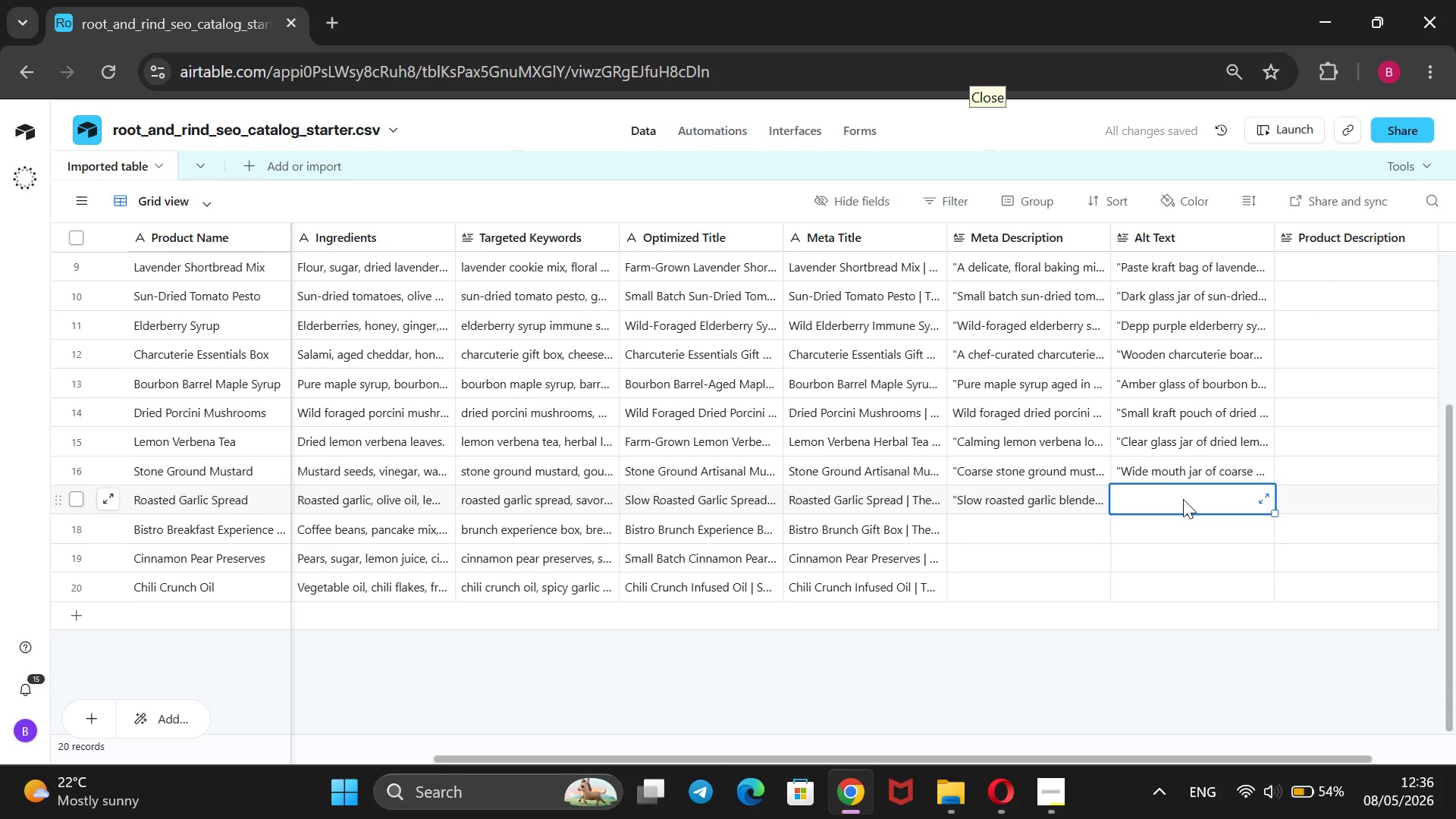 
wait(5.69)
 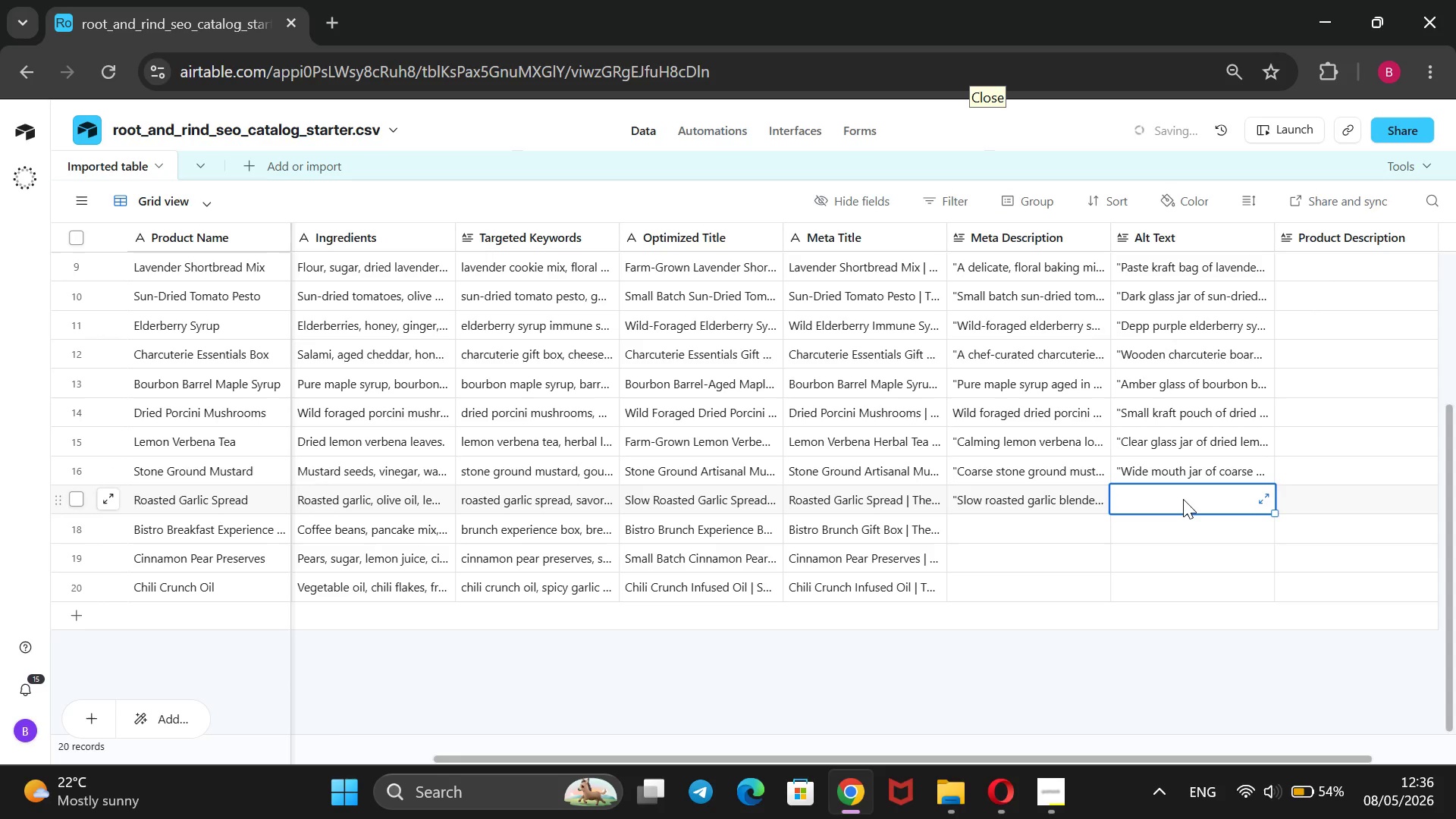 
type(@@)
 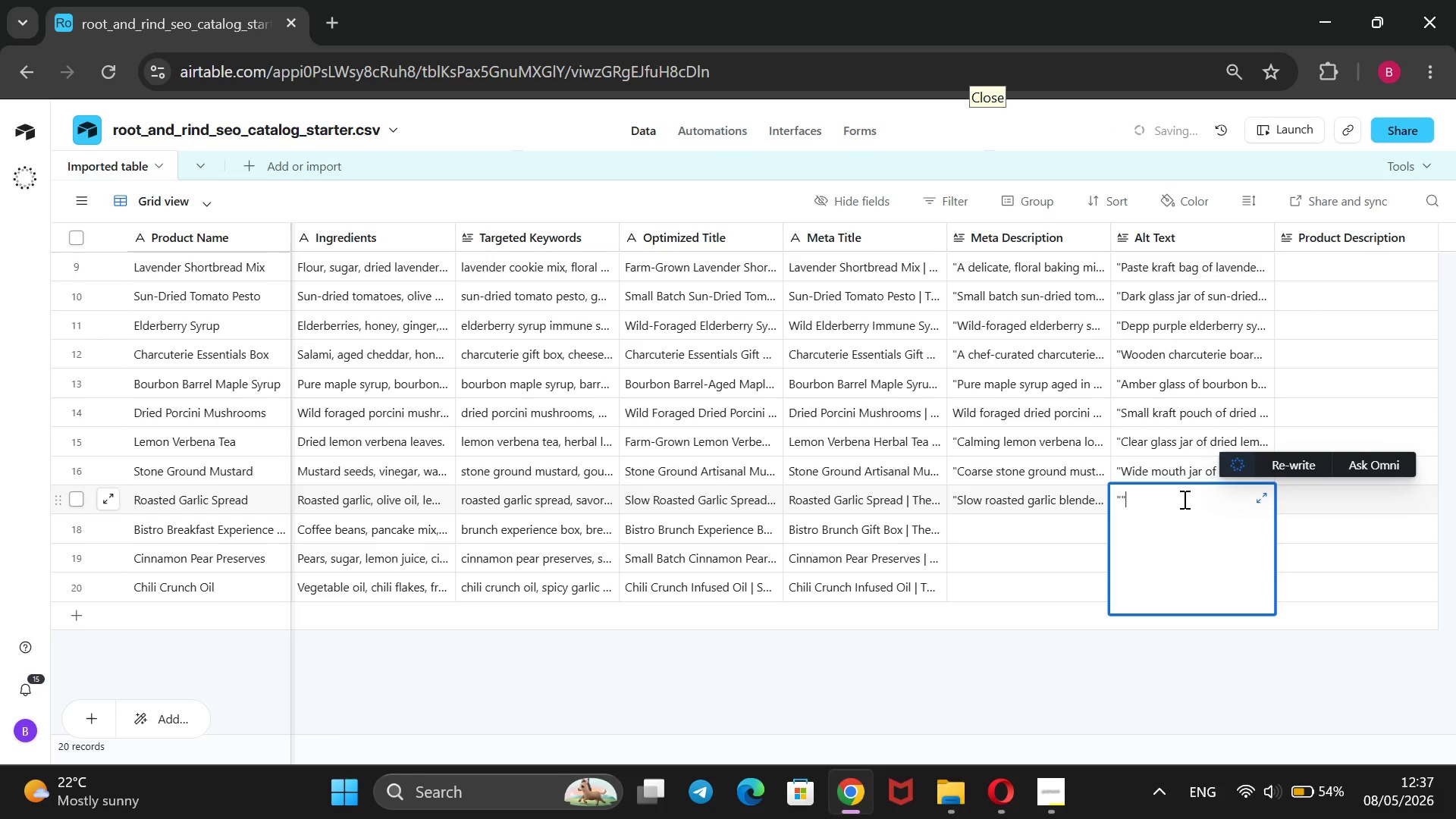 
key(ArrowLeft)
 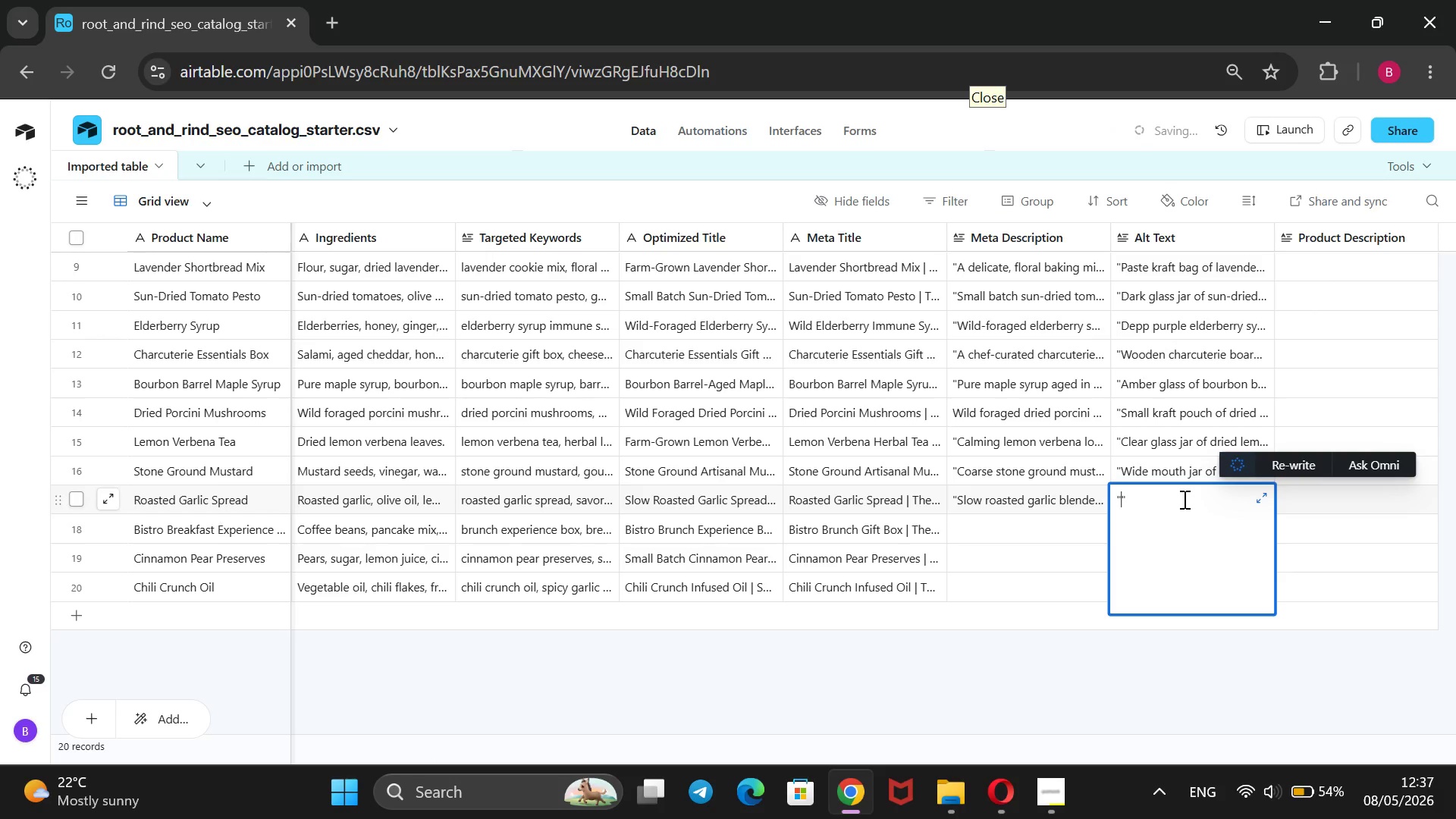 
type(Small crock of rose)
key(Backspace)
key(Backspace)
type(asted garlic spread with vix)
key(Backspace)
type(sible herb flecks )
key(Backspace)
type(, paired with a crusty baguette slie)
key(Backspace)
type(ce on a marble cheese board)
 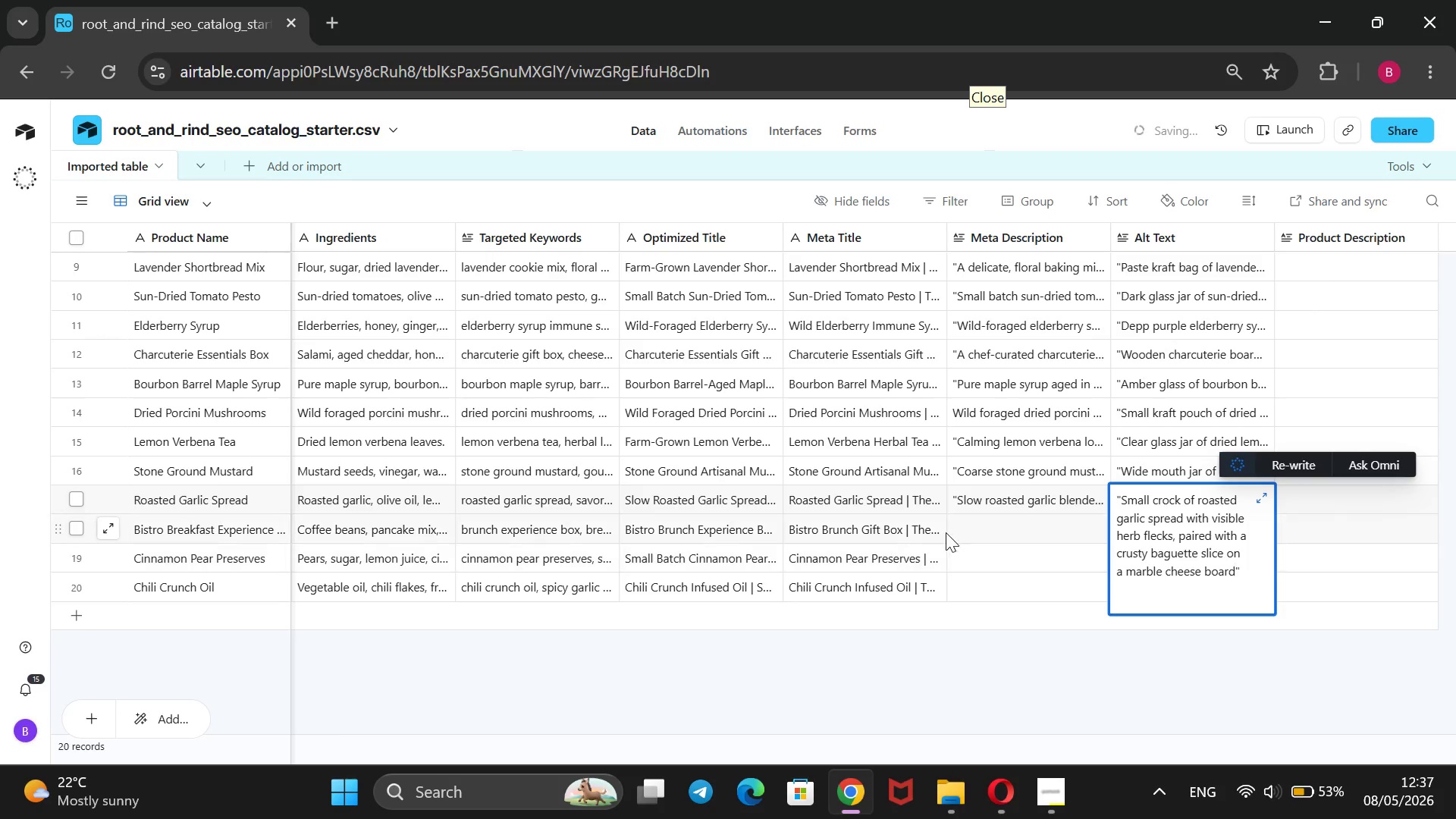 
left_click([984, 521])
 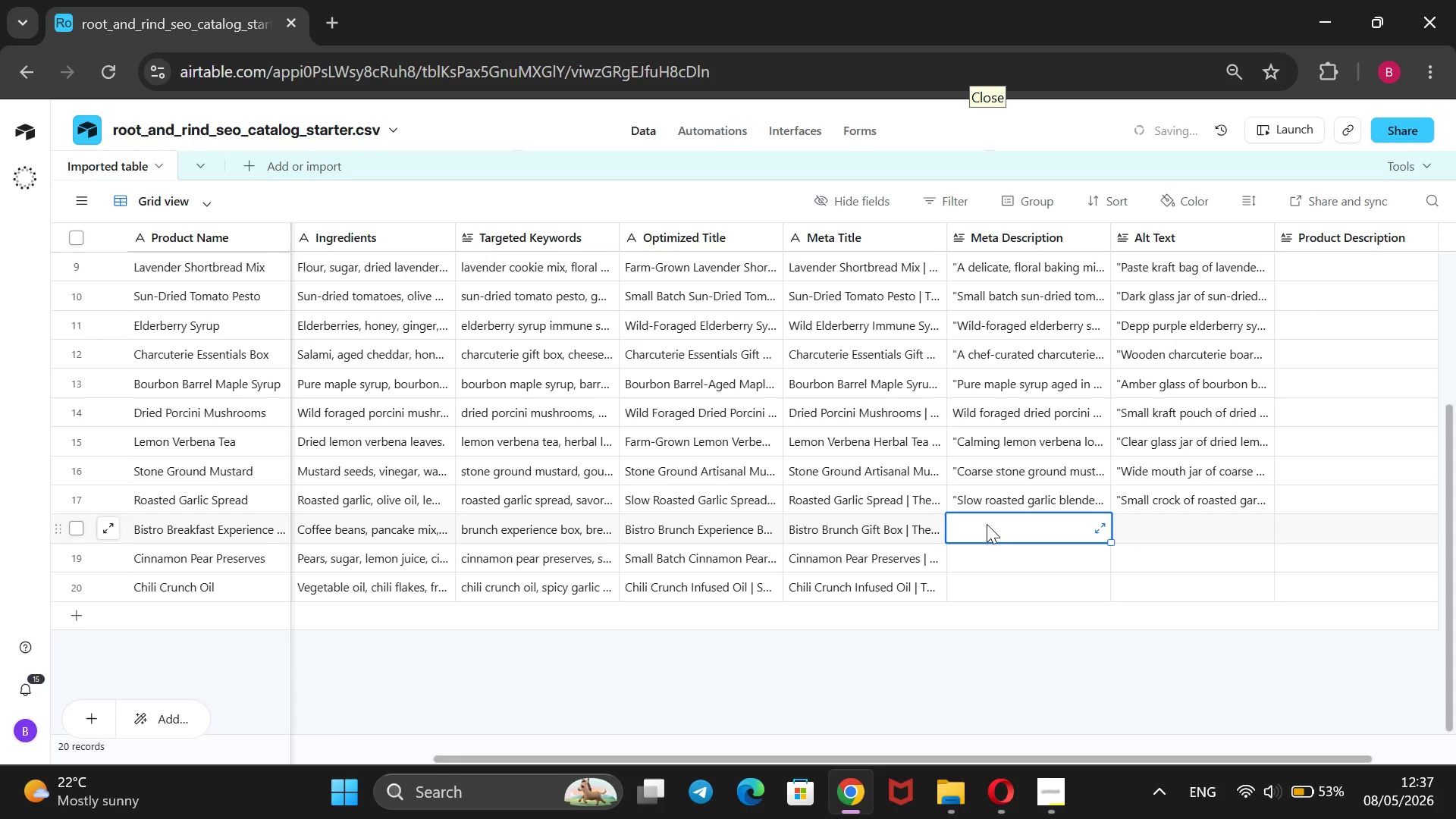 
type(@@)
 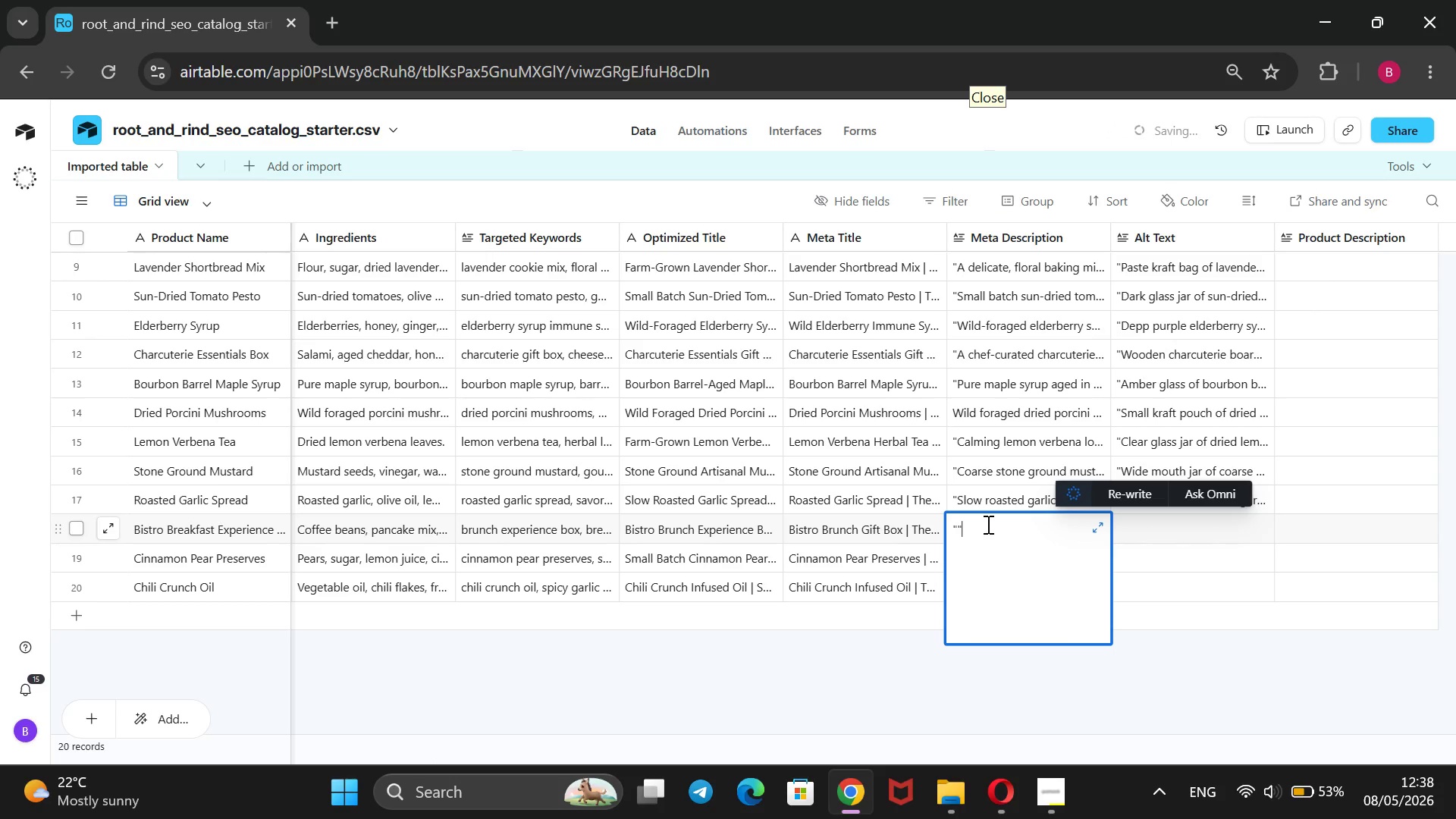 
key(ArrowLeft)
 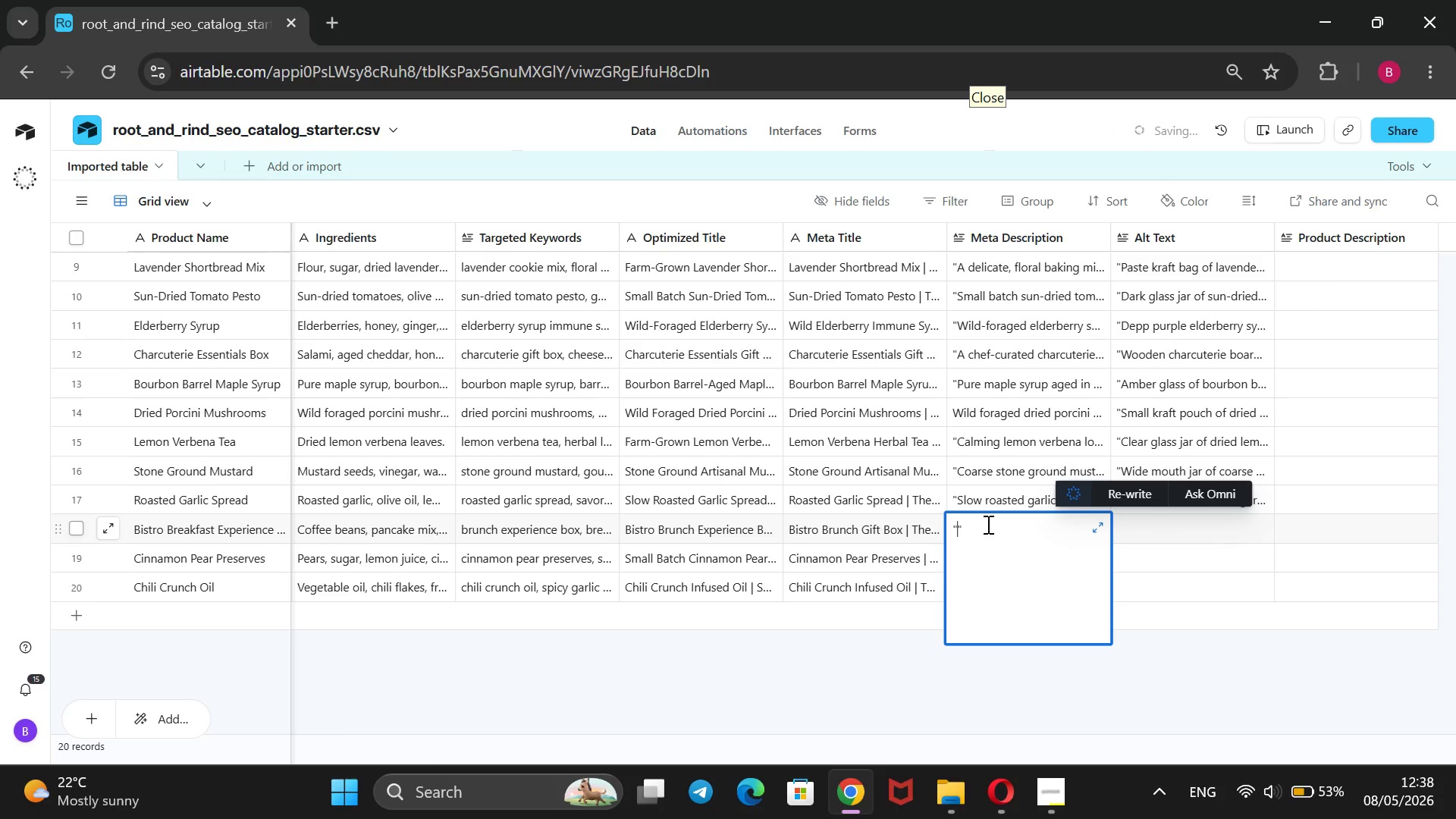 
type(Our Bisro)
 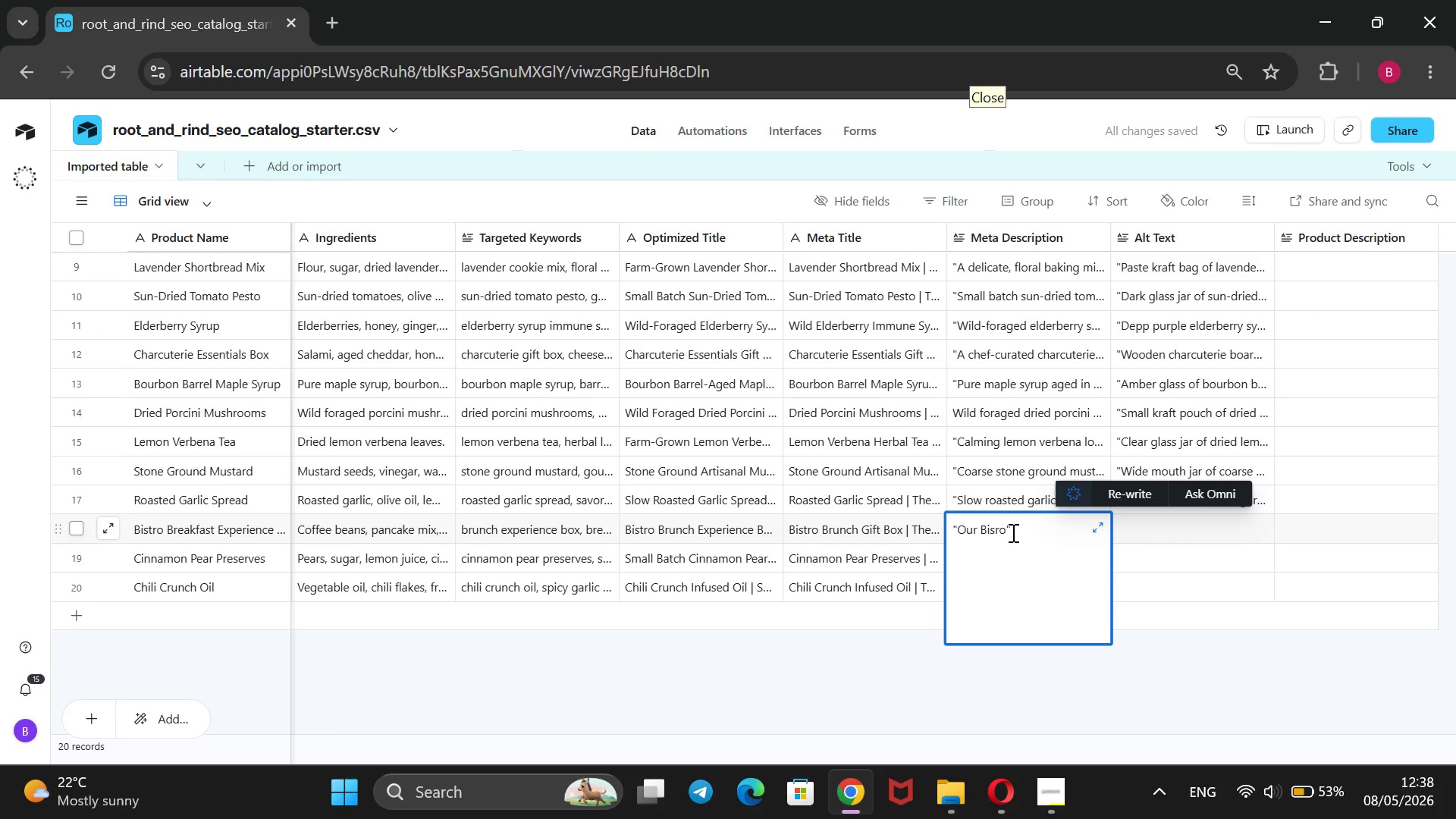 
key(ArrowLeft)
 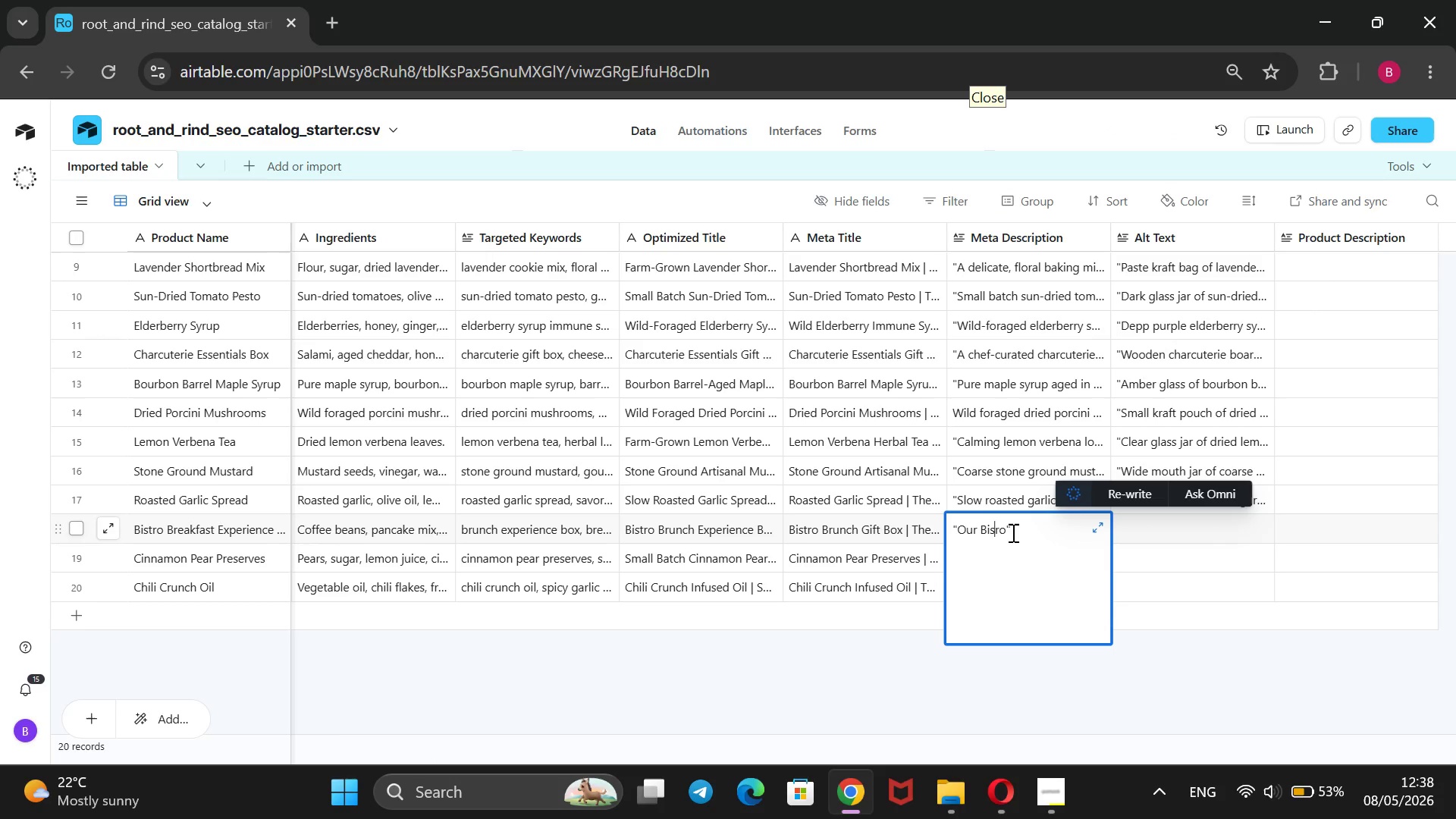 
key(ArrowLeft)
 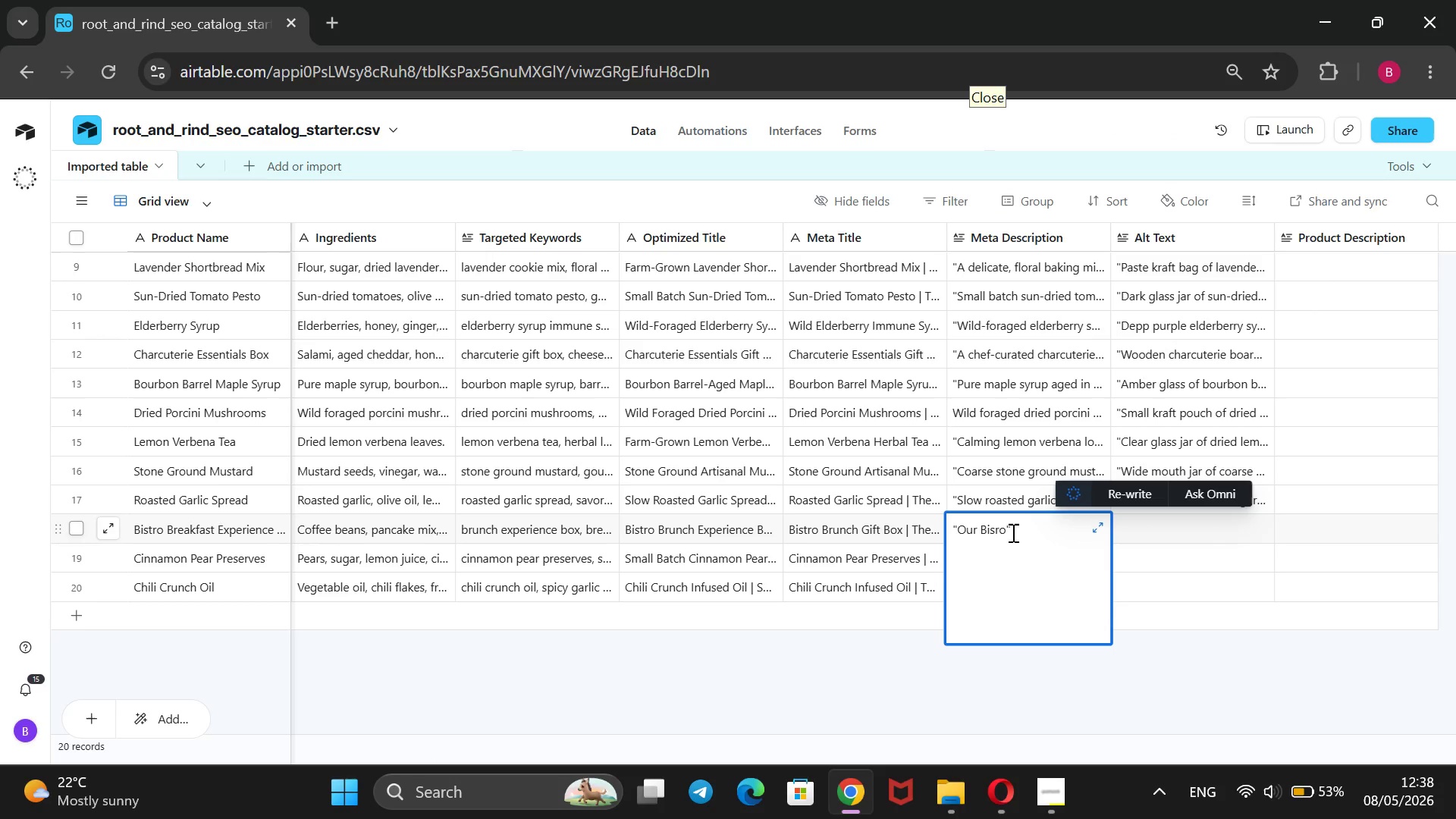 
key(T)
 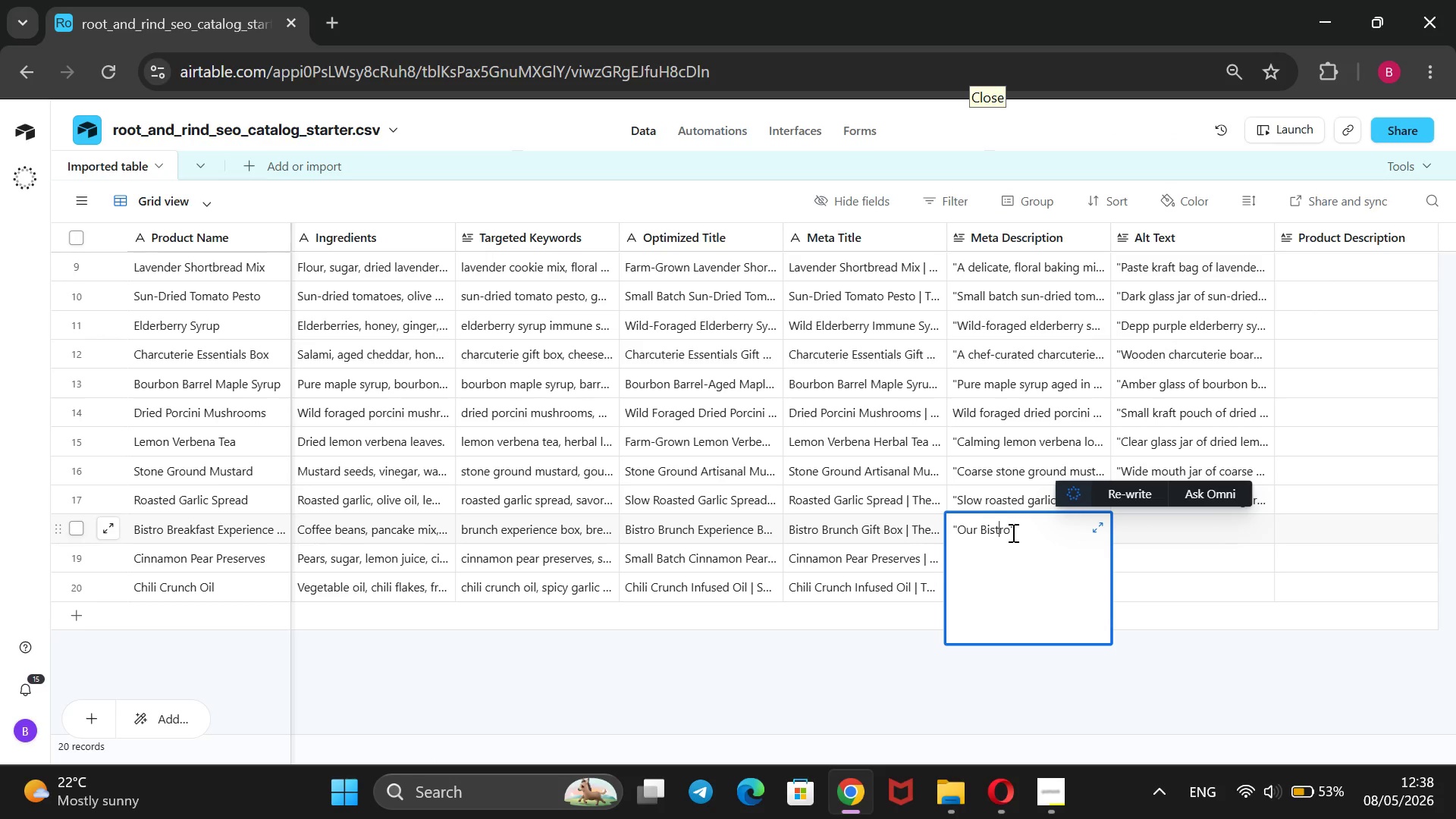 
key(ArrowRight)
 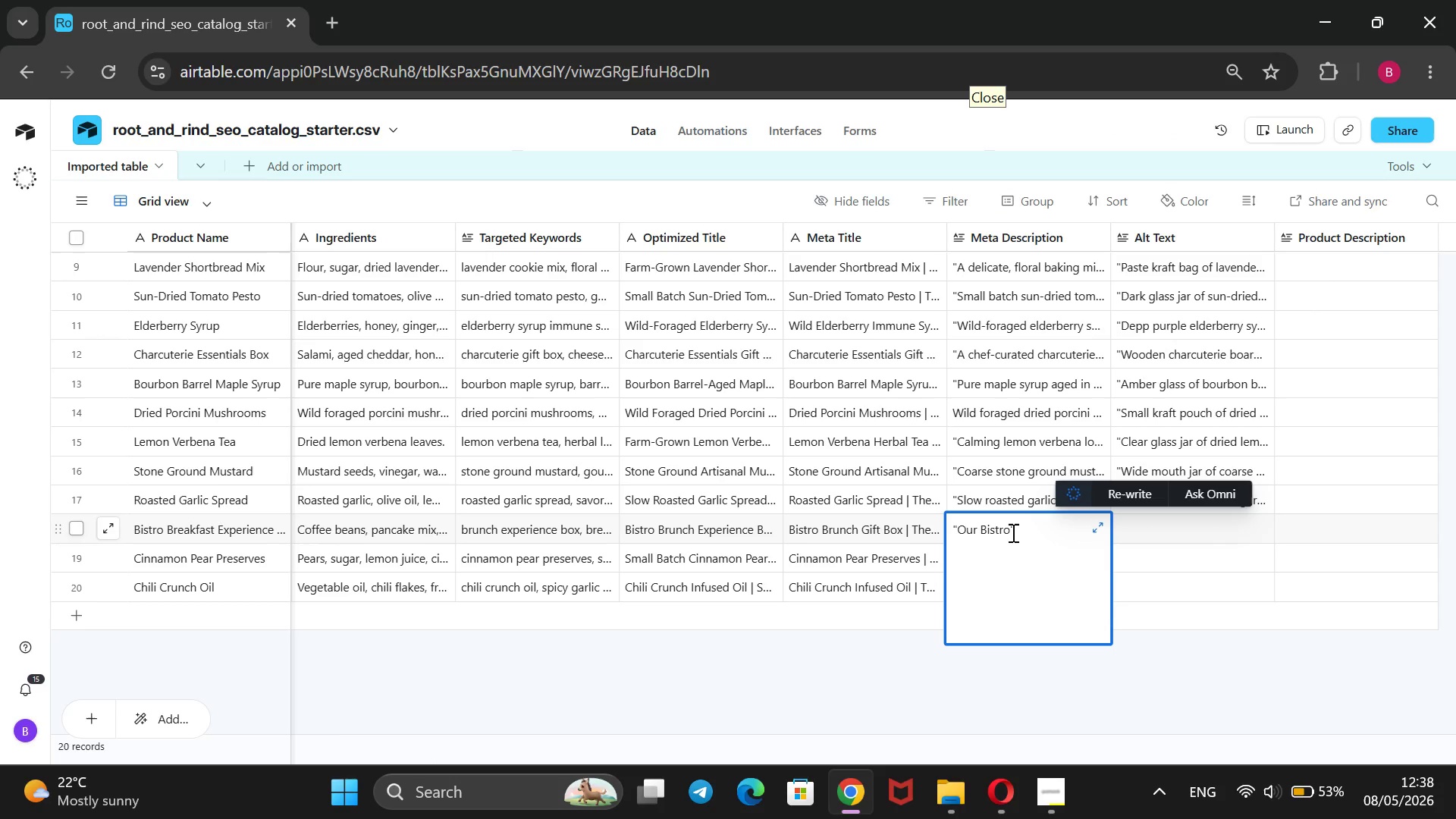 
key(ArrowRight)
 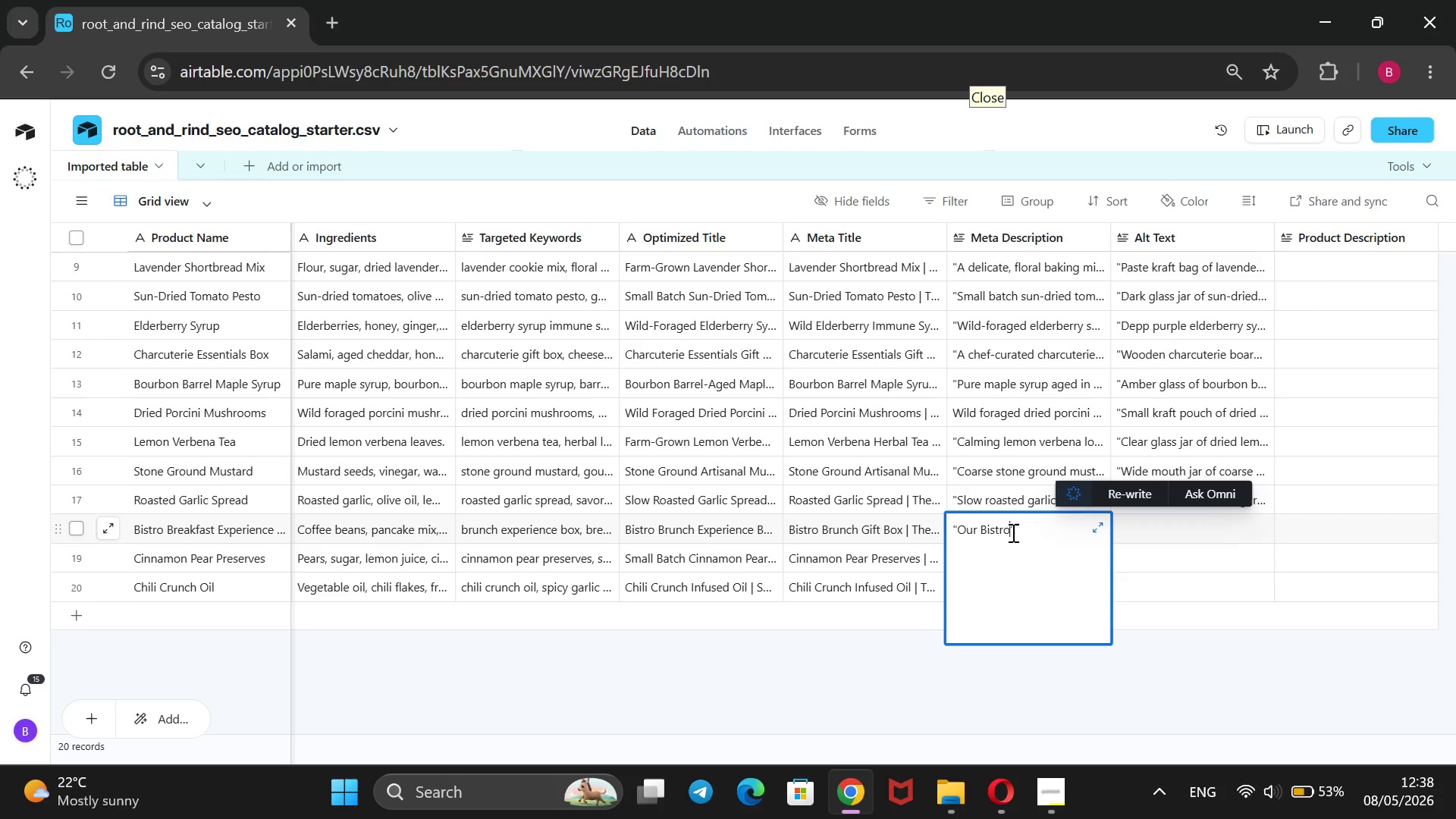 
type( Bruc)
key(Backspace)
type(nch brings the farm-o)
key(Backspace)
type(to-table breaksfast experience)
 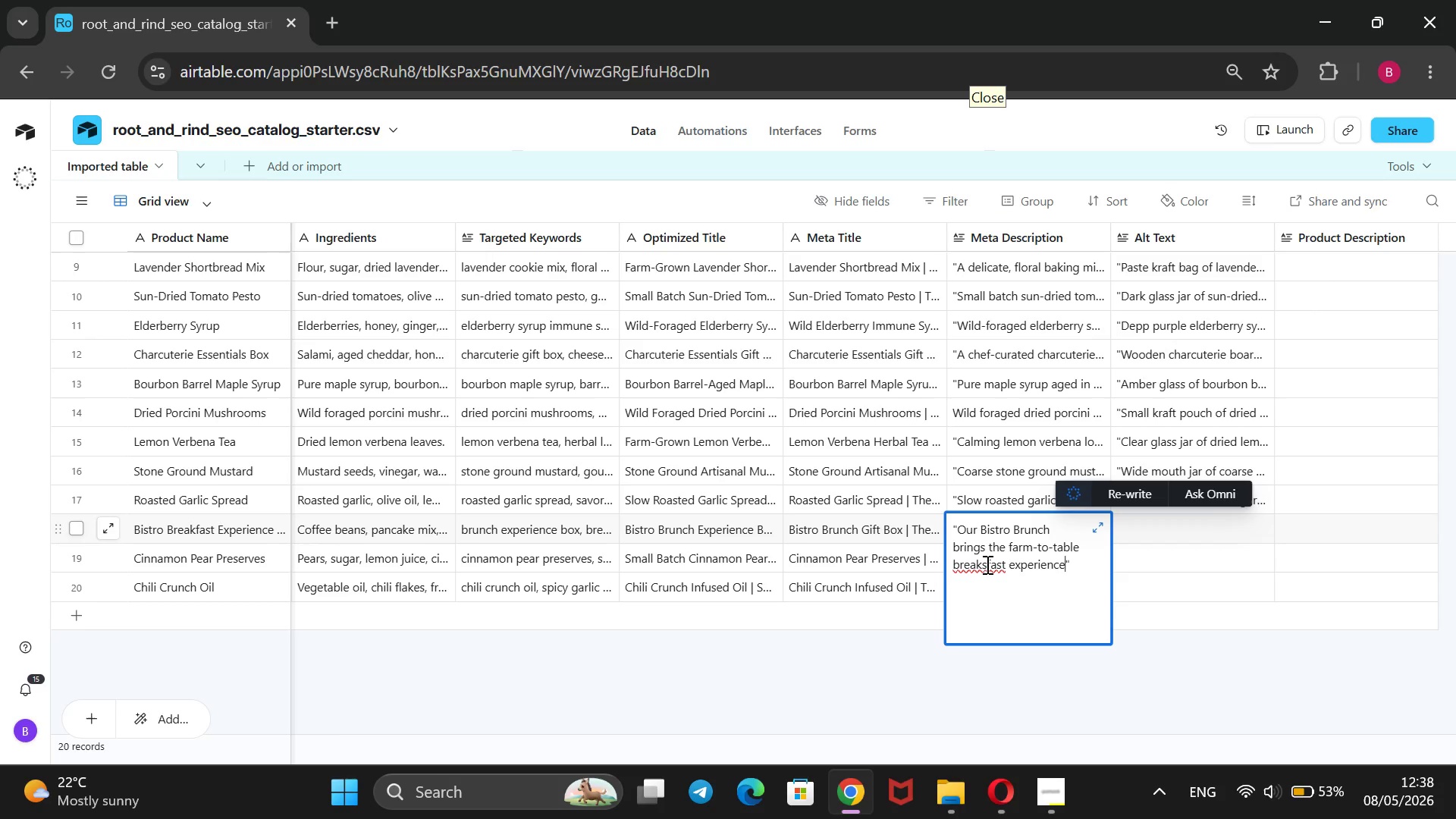 
left_click([986, 564])
 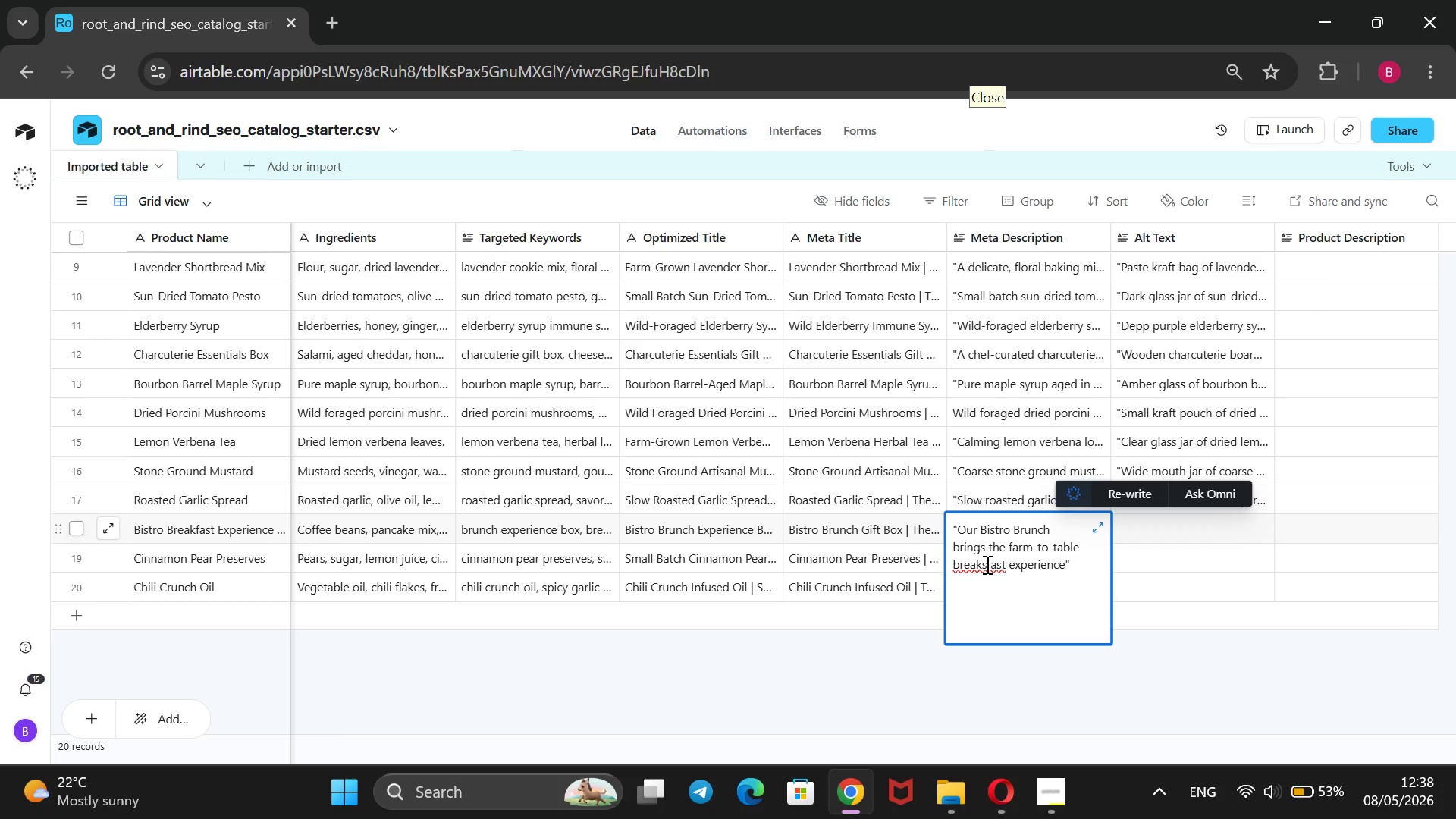 
key(Backspace)
 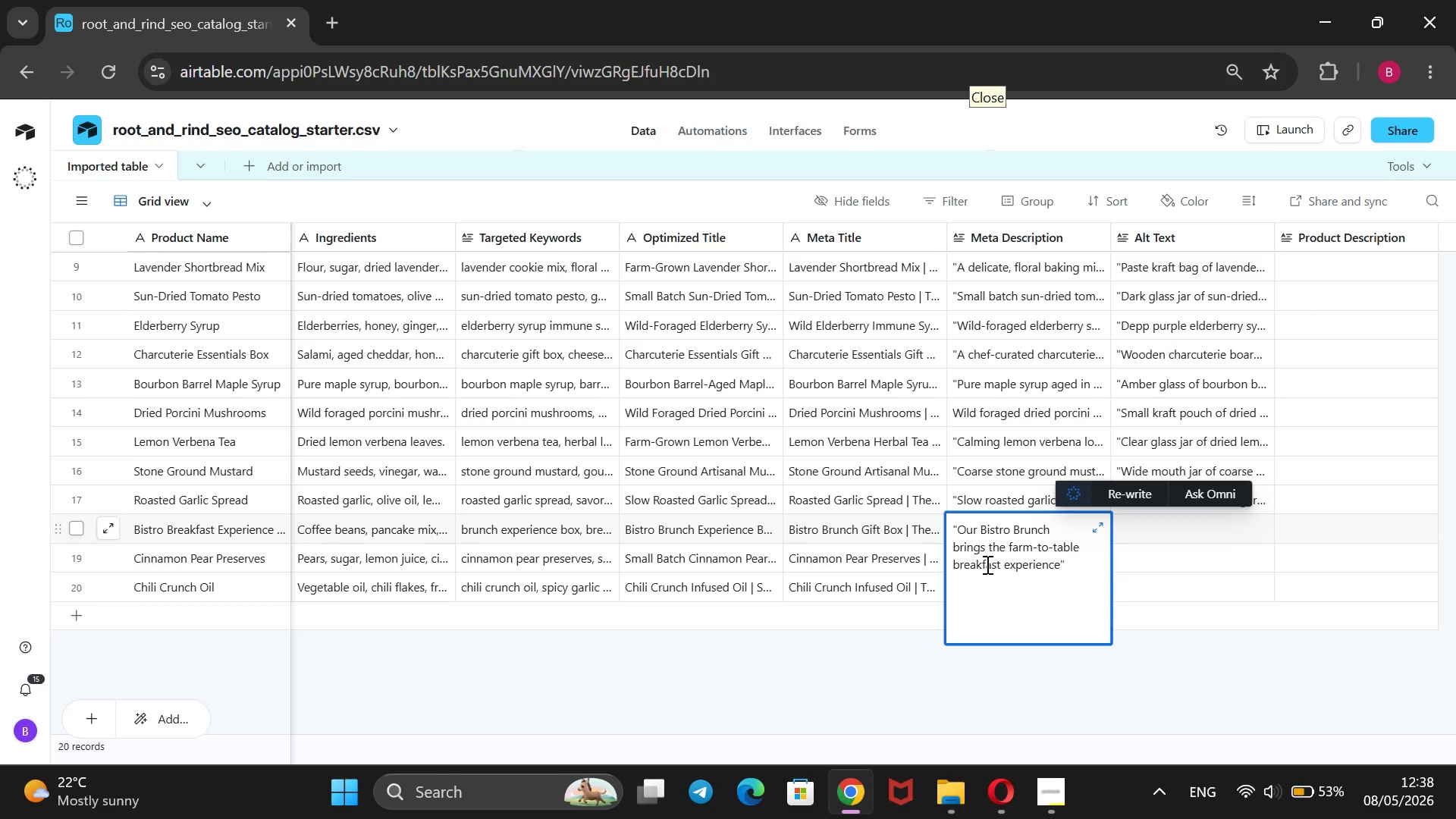 
hold_key(key=ArrowRight, duration=1.06)
 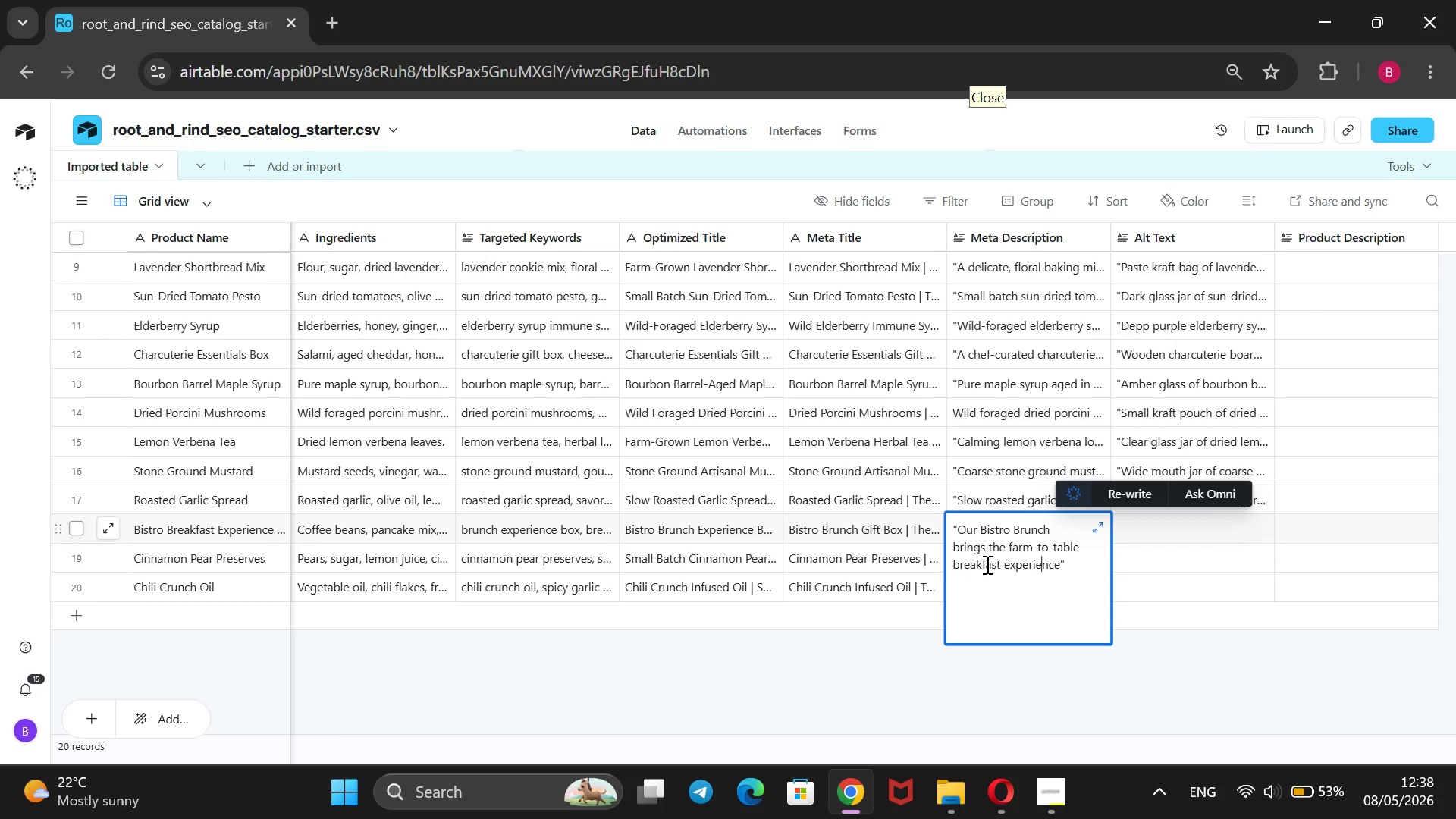 
key(ArrowRight)
 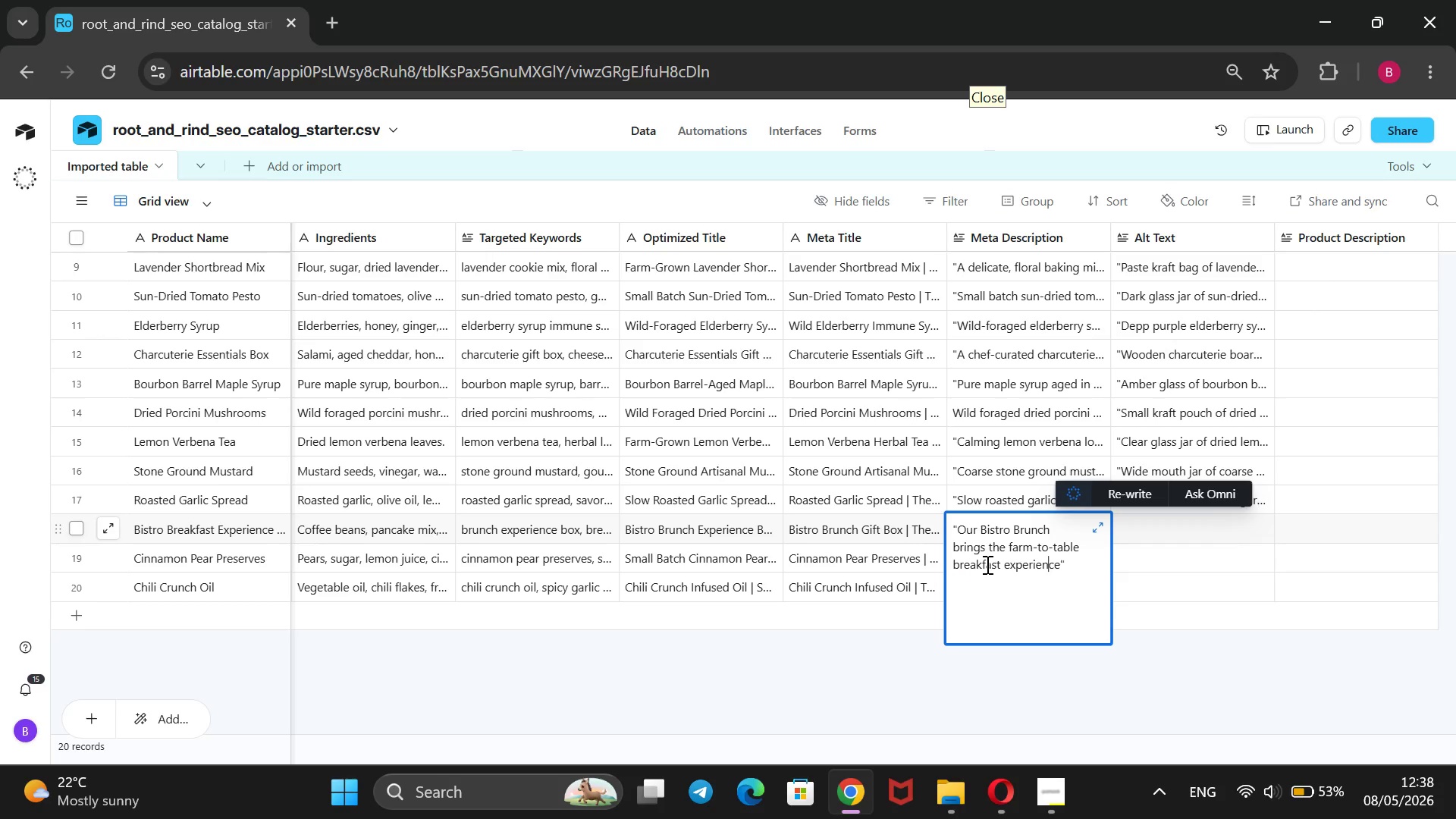 
key(ArrowRight)
 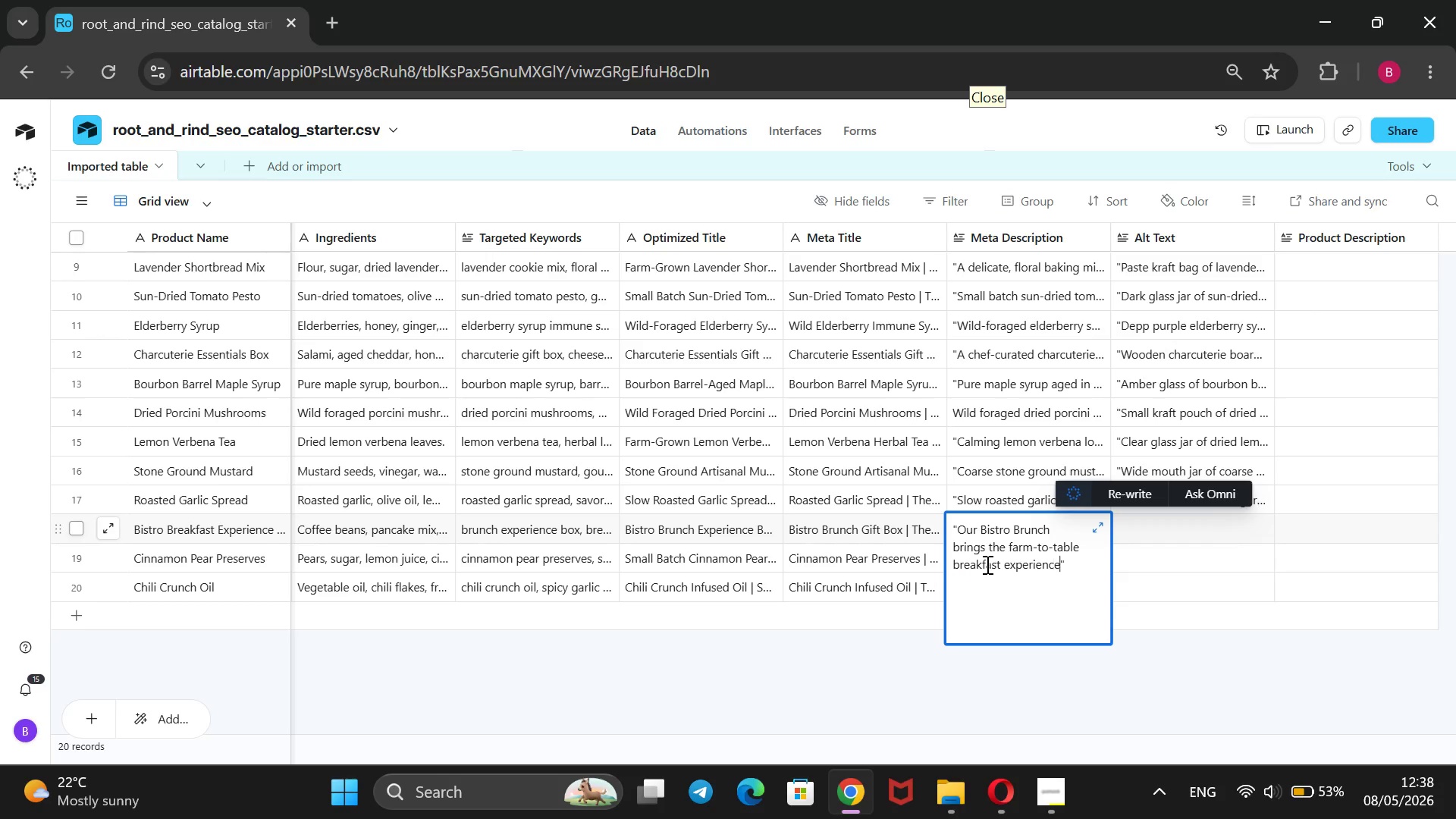 
key(ArrowRight)
 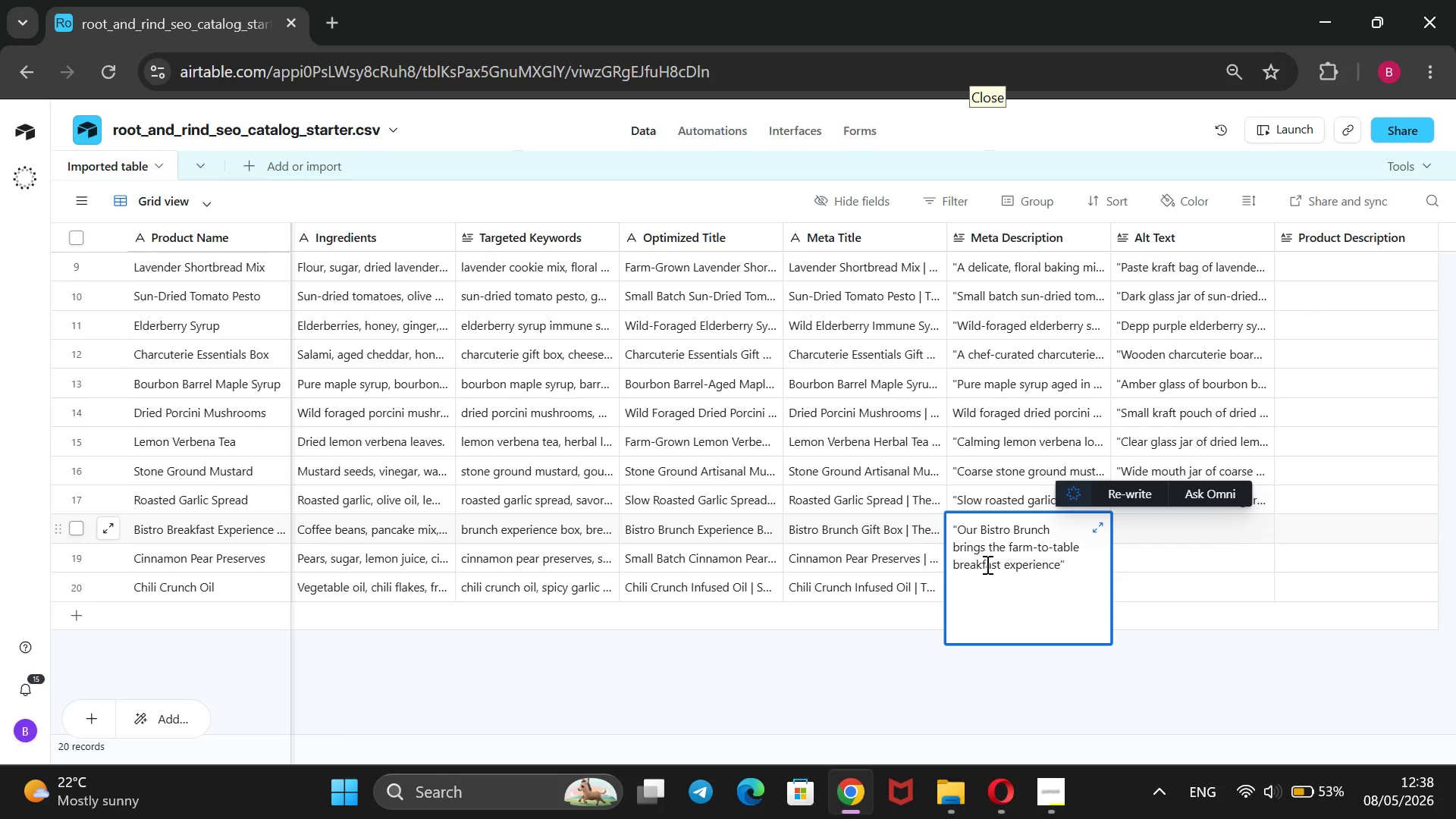 
type( home -House)
 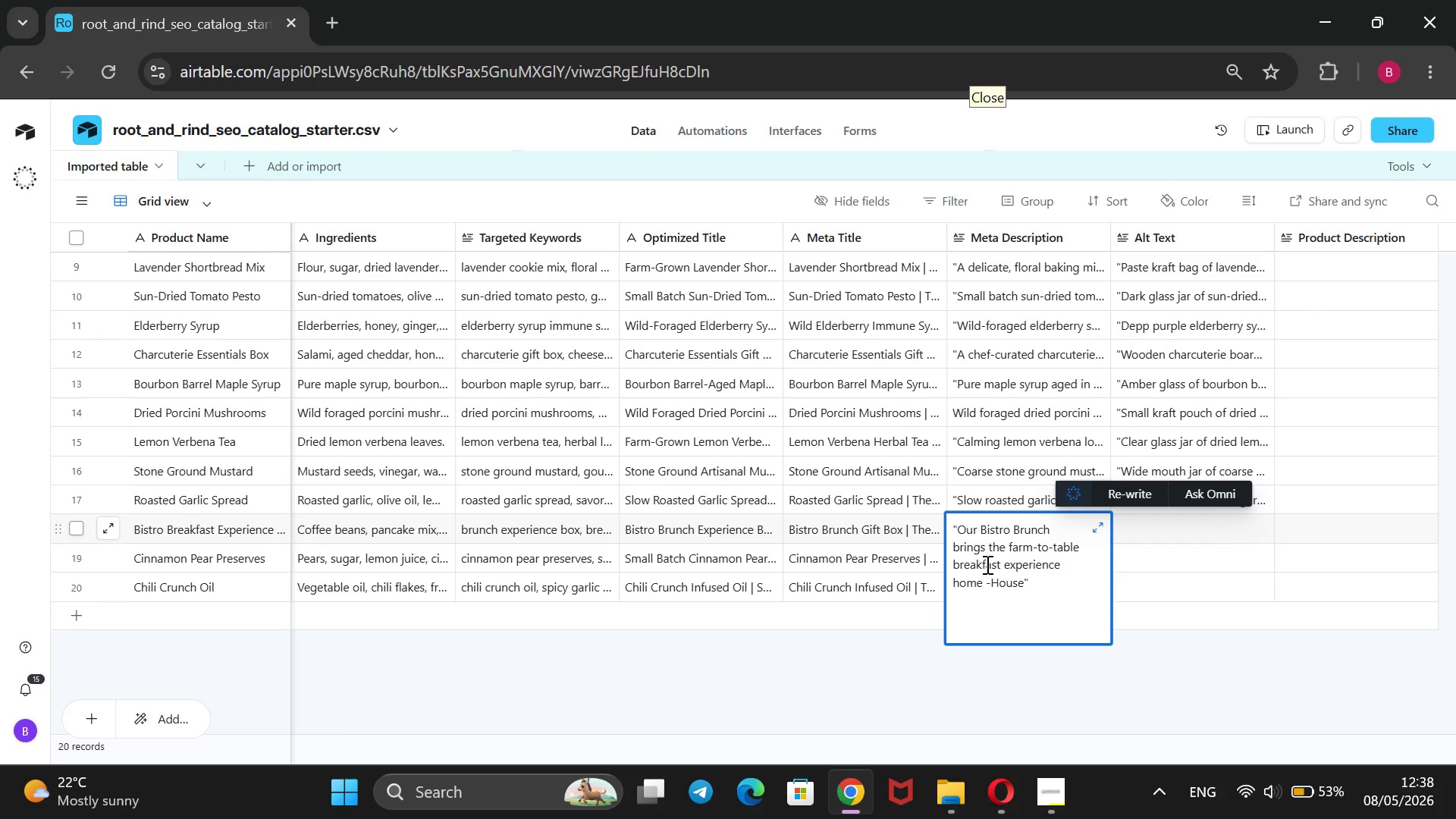 
key(ArrowLeft)
 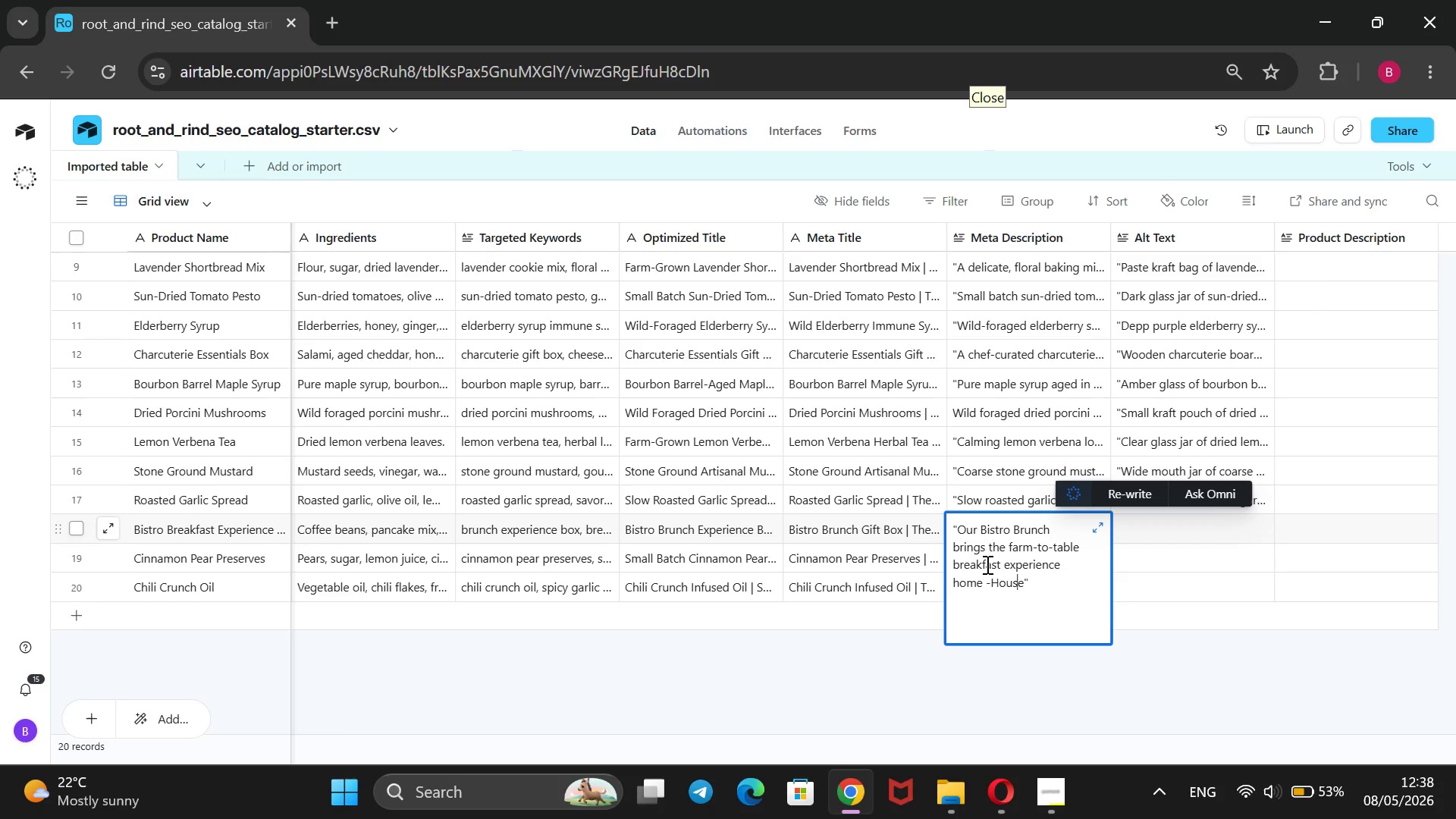 
key(ArrowLeft)
 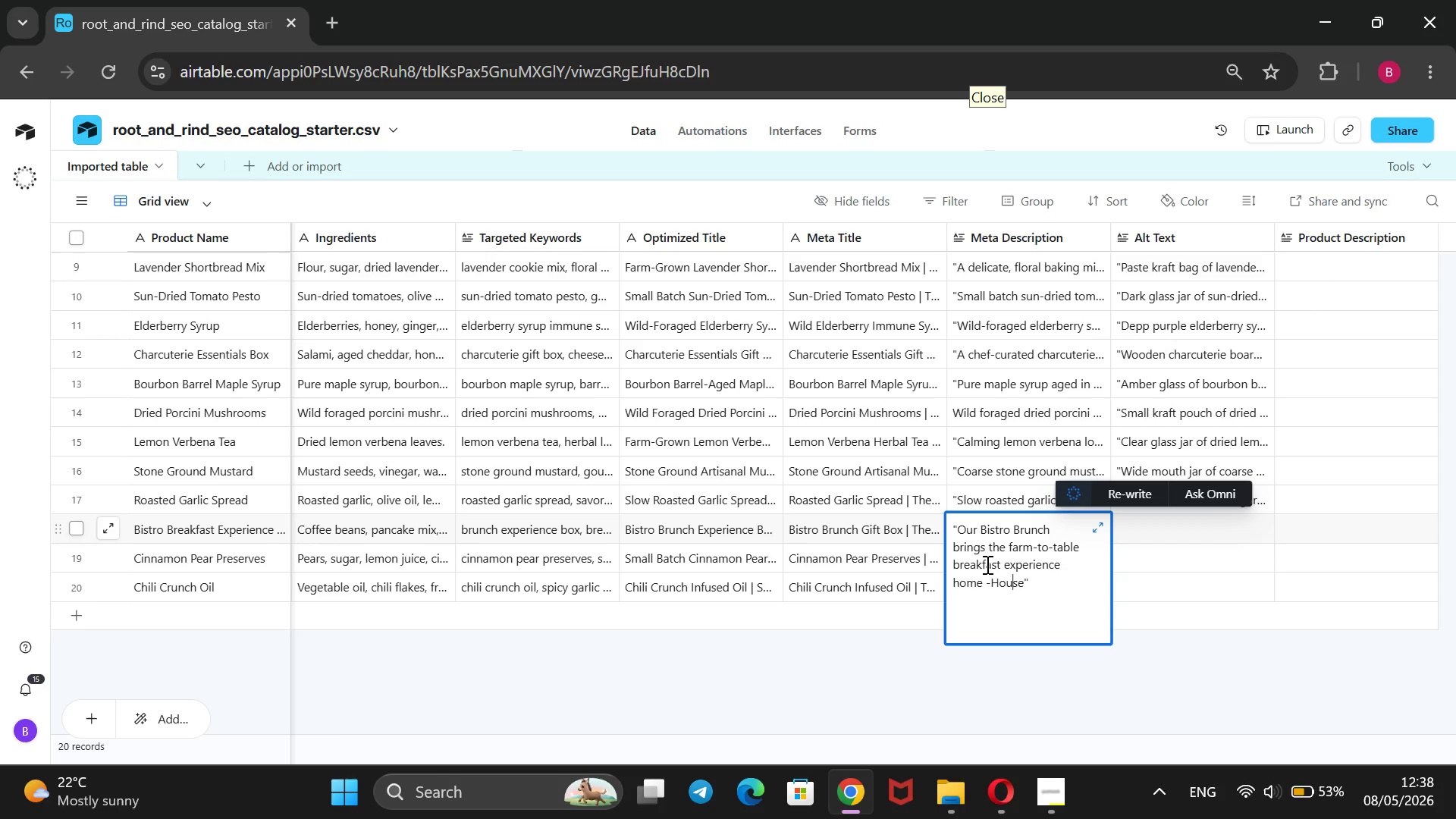 
key(ArrowLeft)
 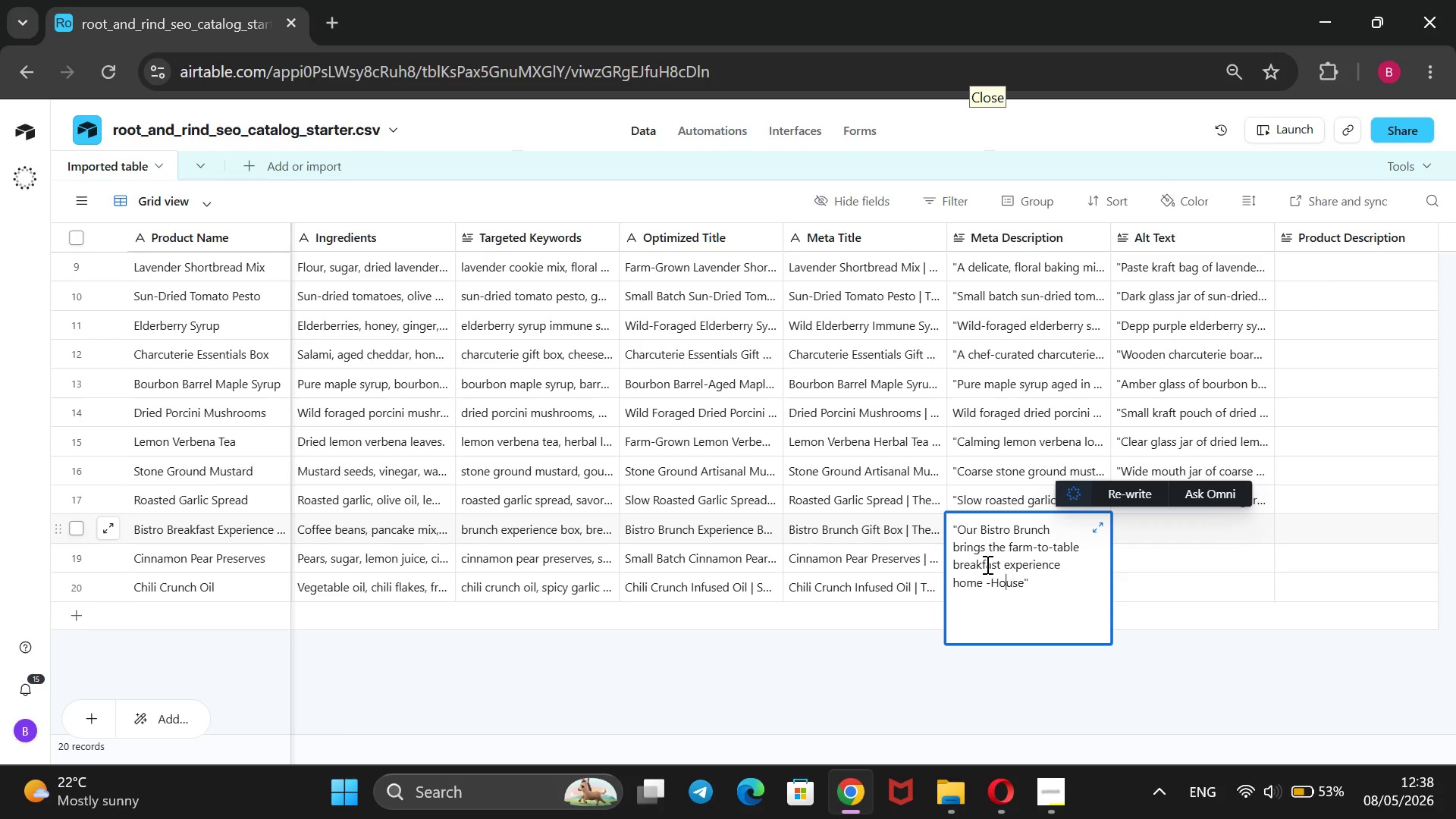 
key(ArrowLeft)
 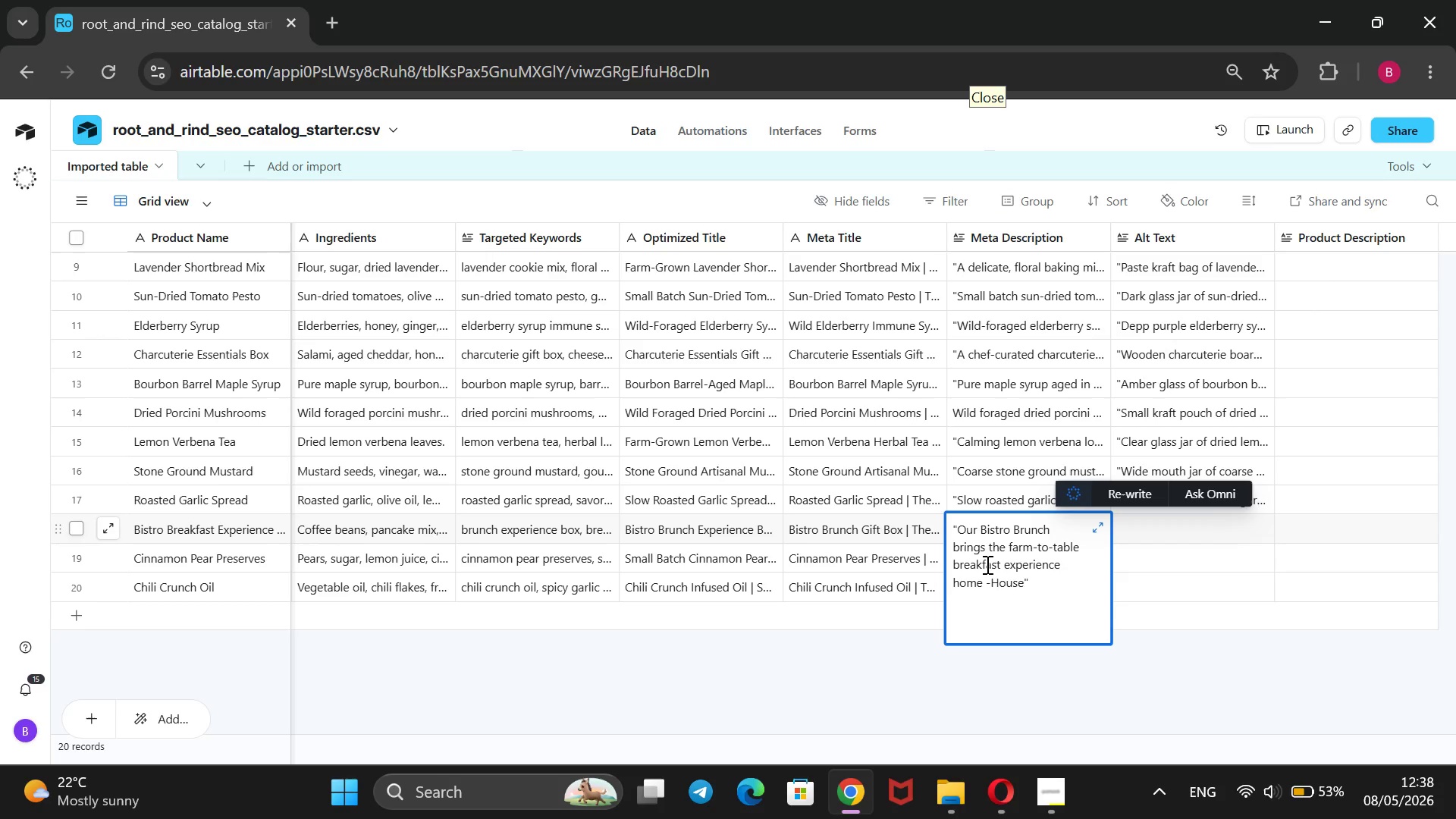 
key(Backspace)
 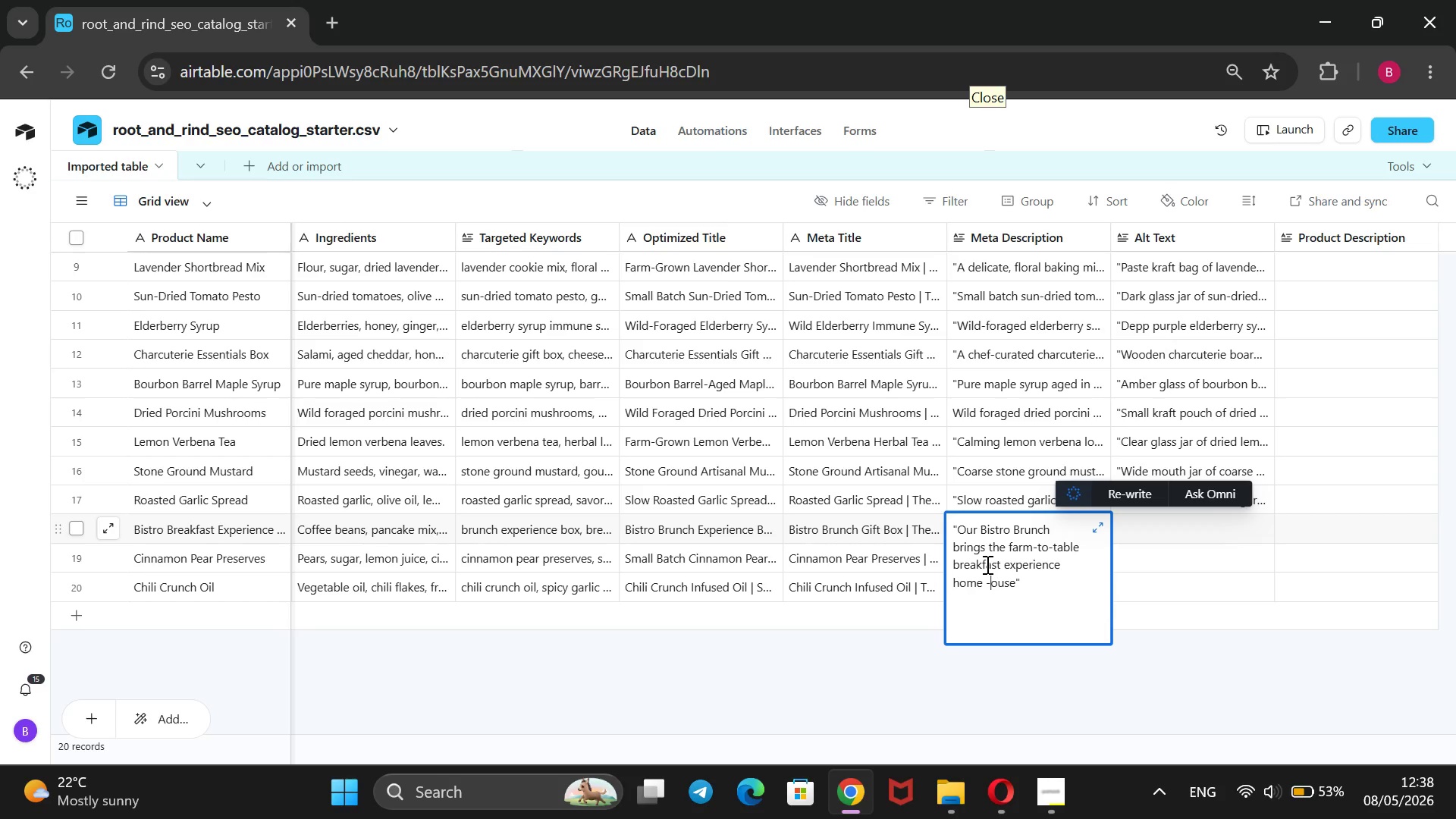 
key(H)
 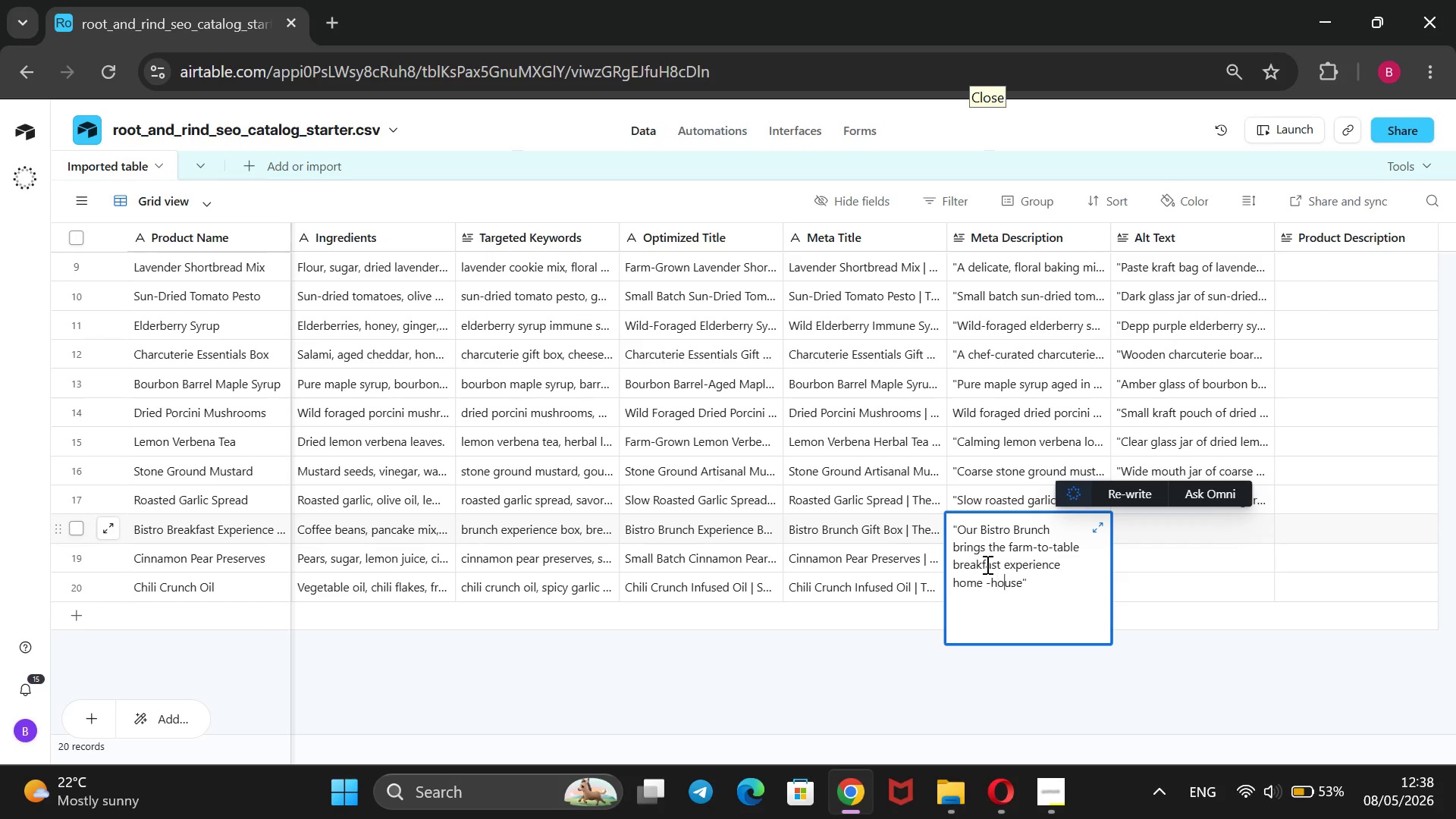 
key(ArrowRight)
 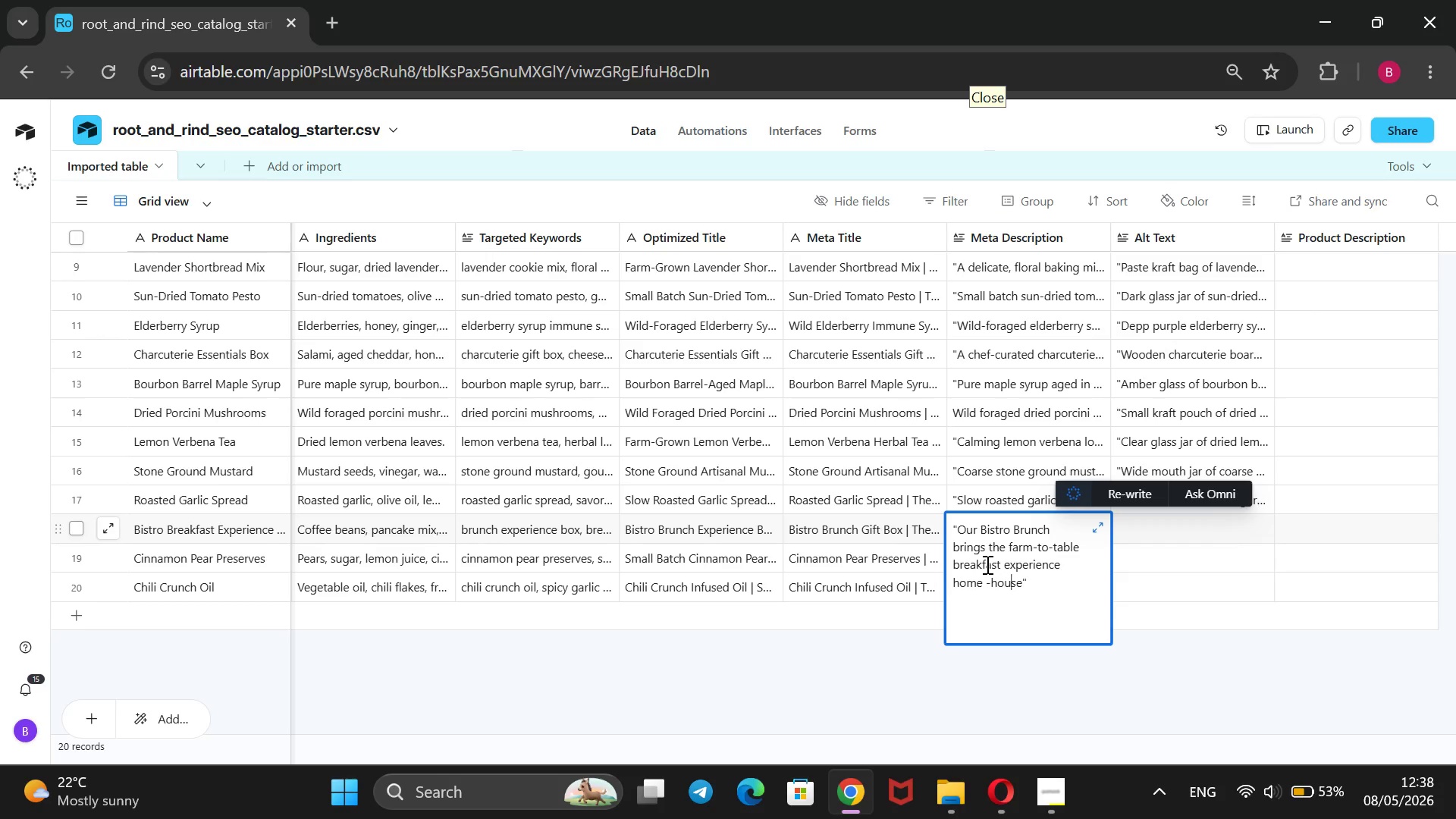 
key(ArrowRight)
 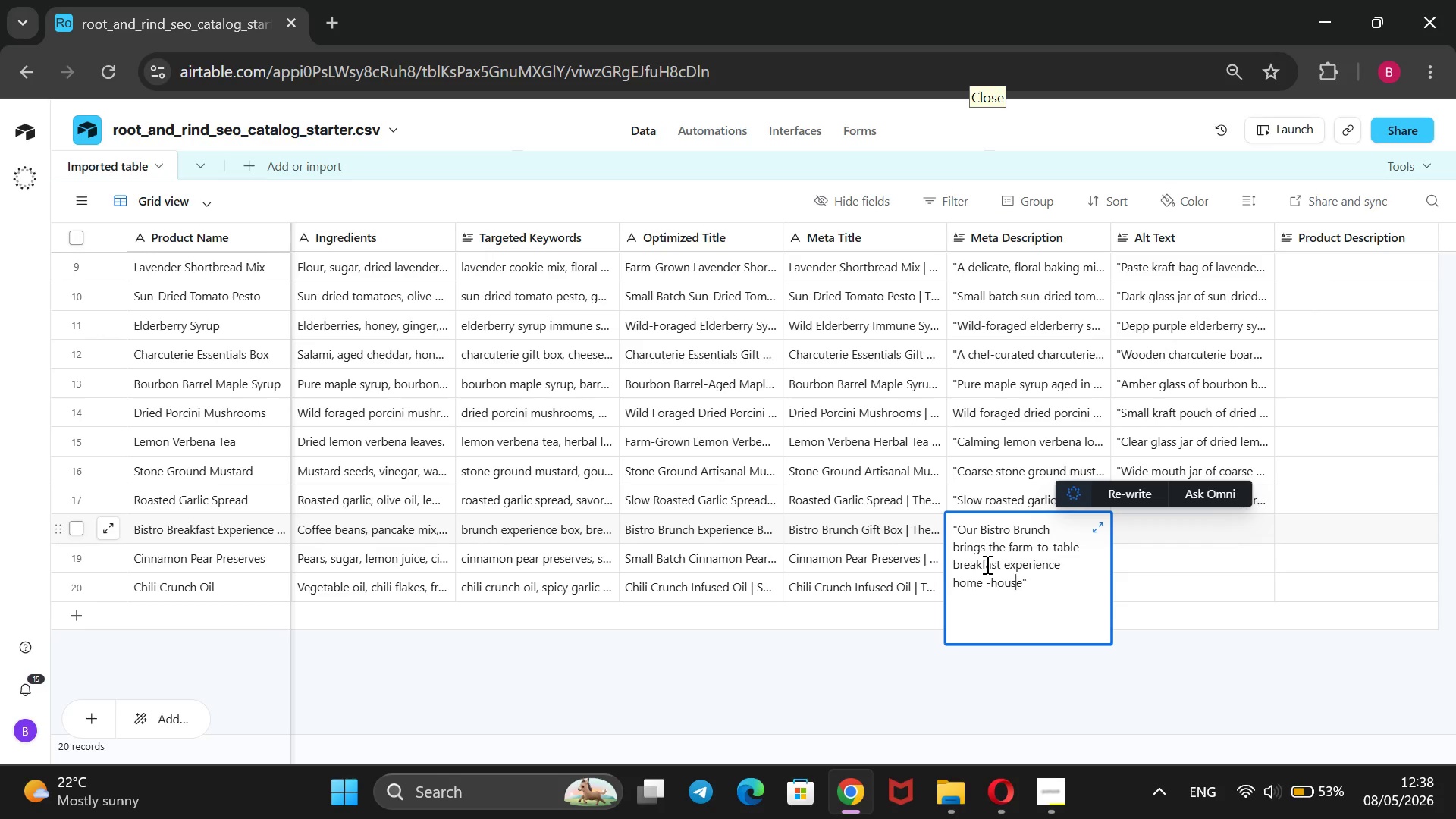 
key(ArrowRight)
 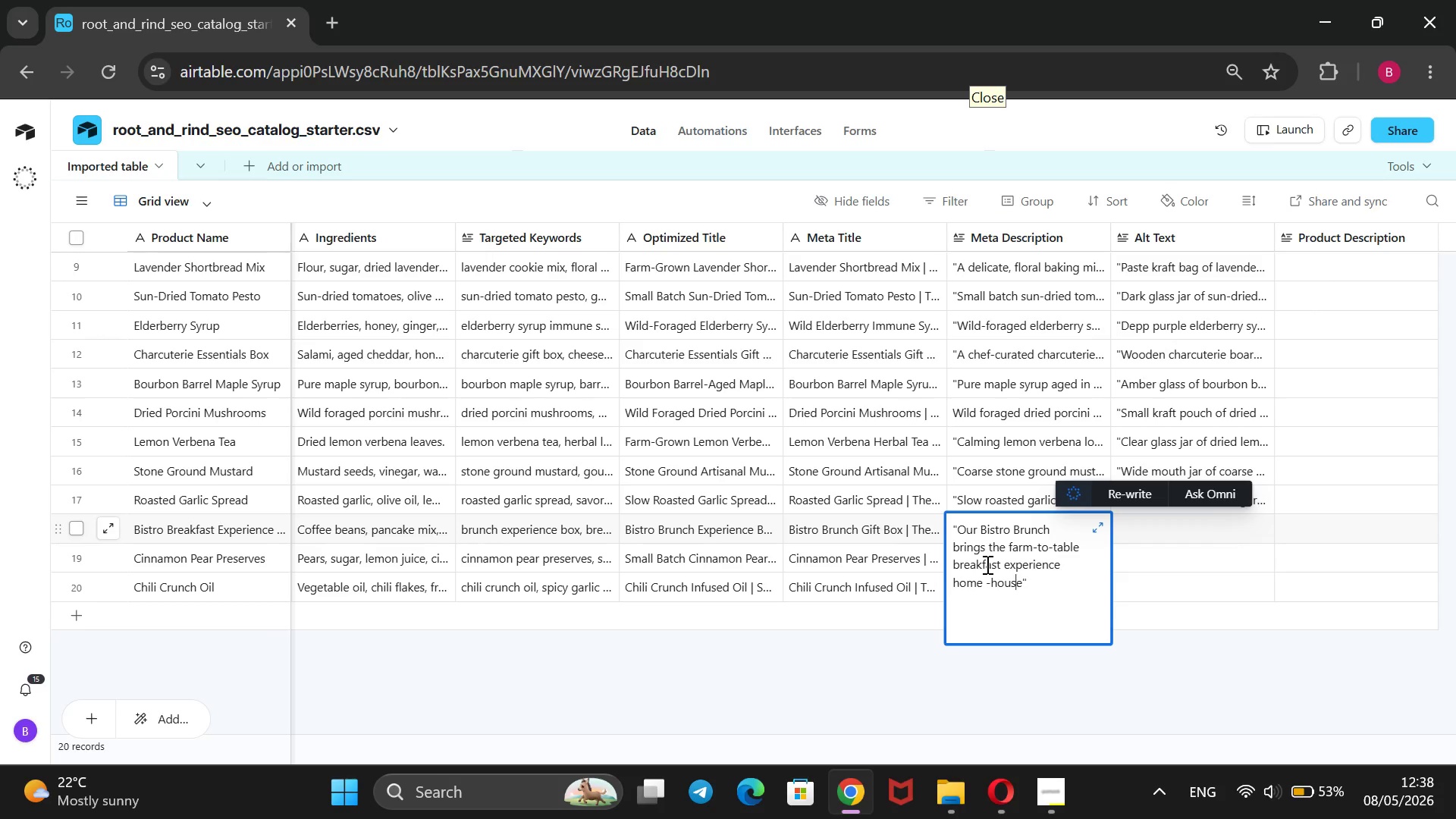 
key(ArrowRight)
 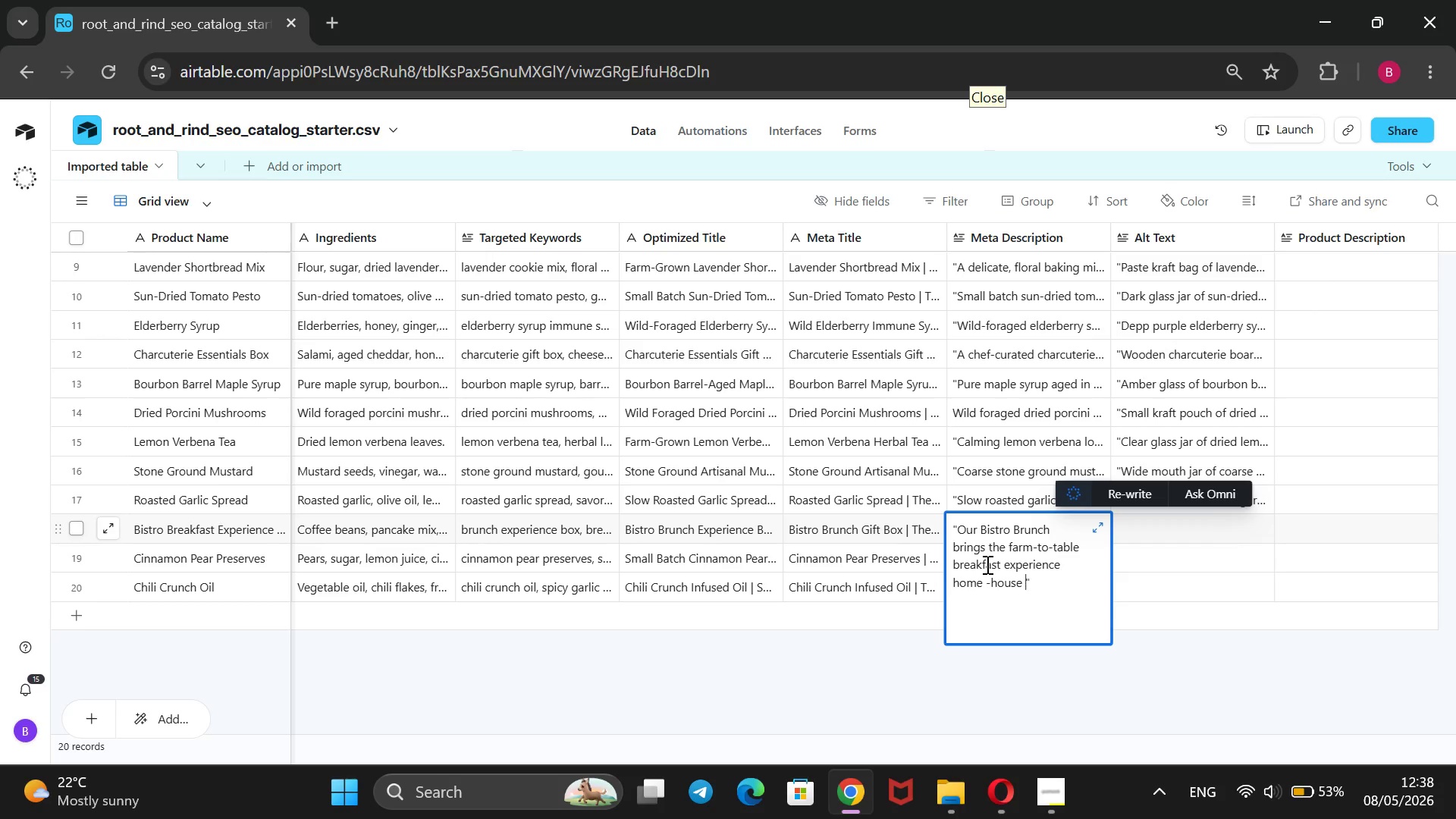 
type( cofee bea)
 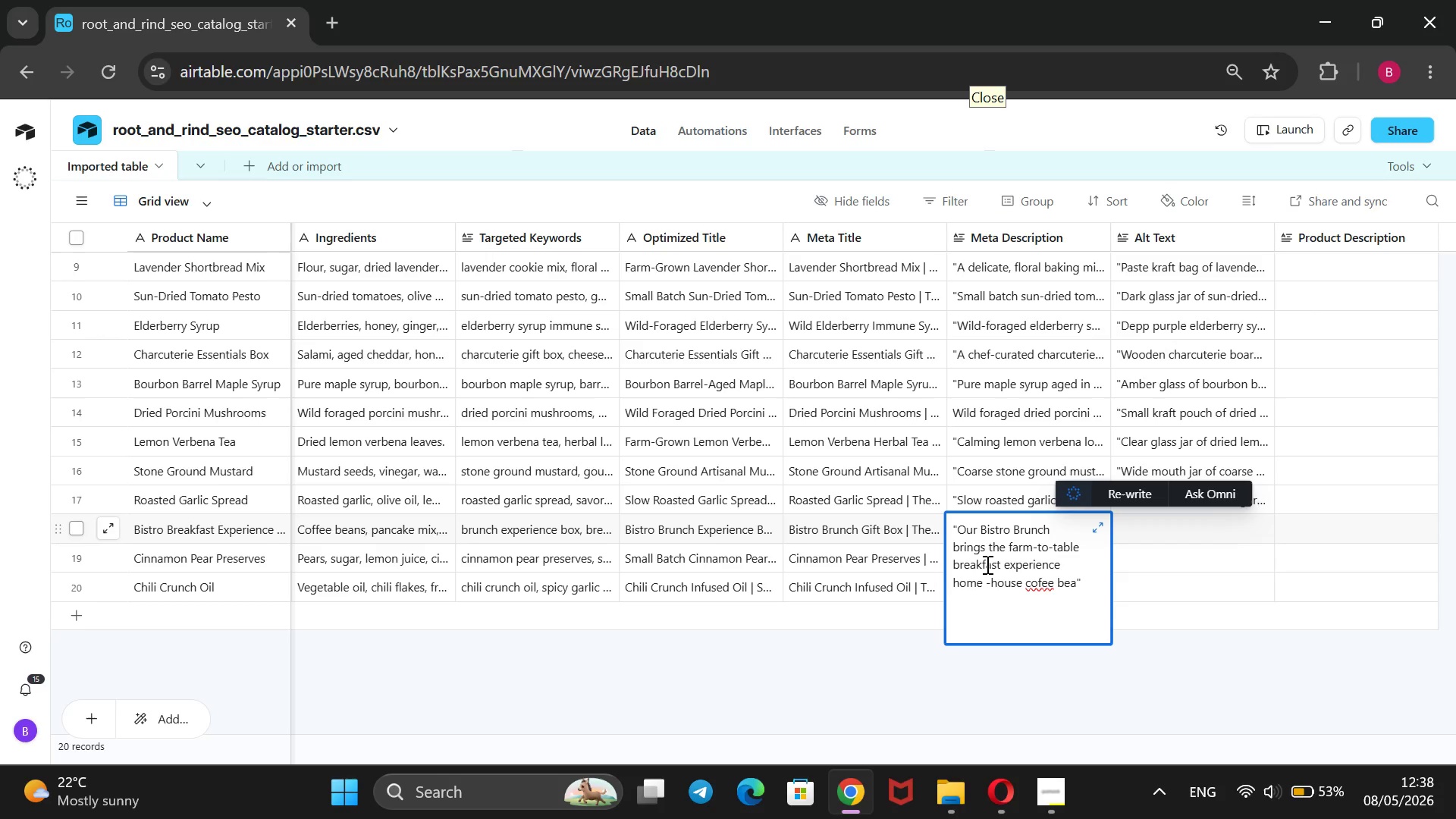 
key(ArrowLeft)
 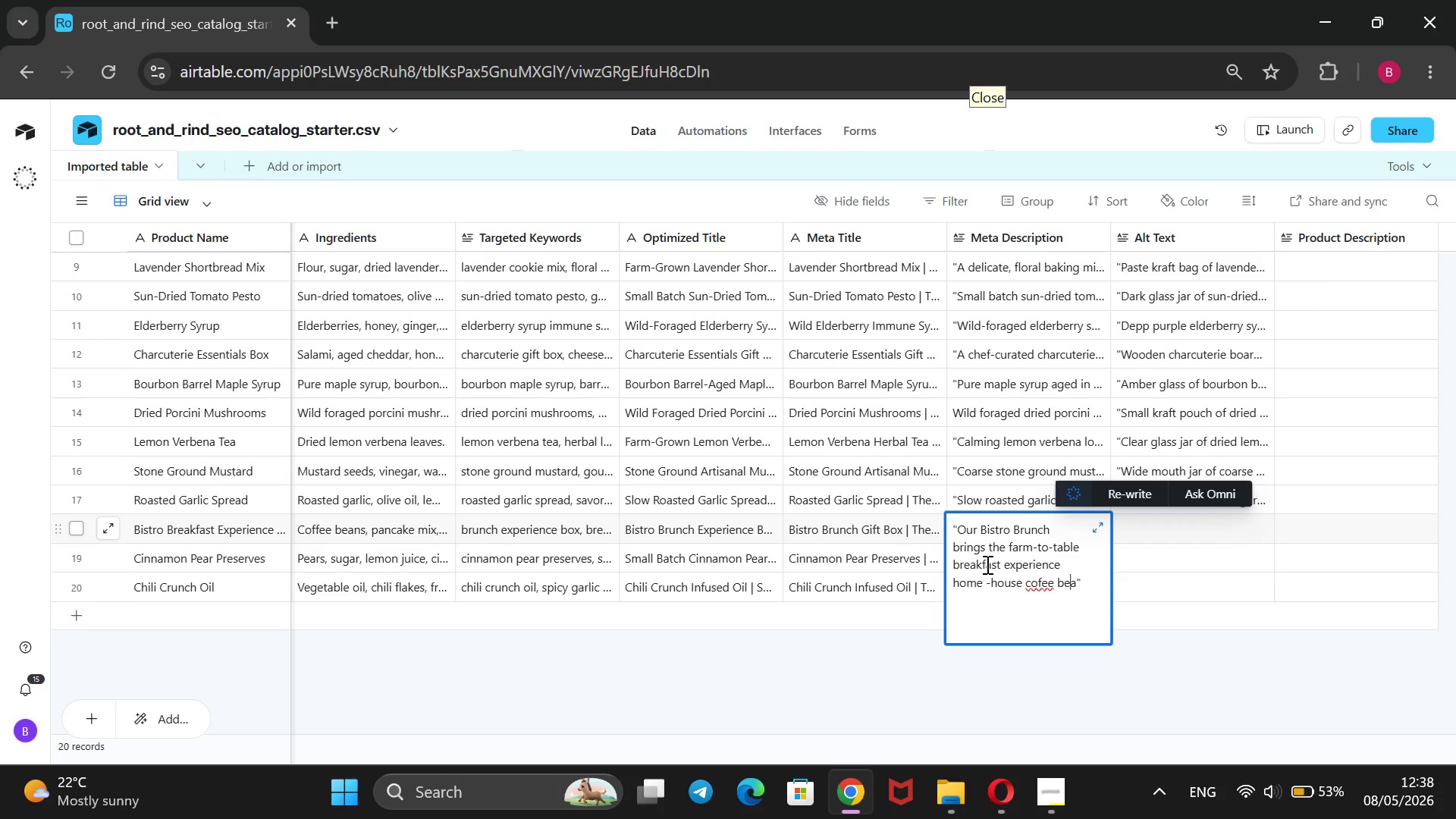 
key(ArrowLeft)
 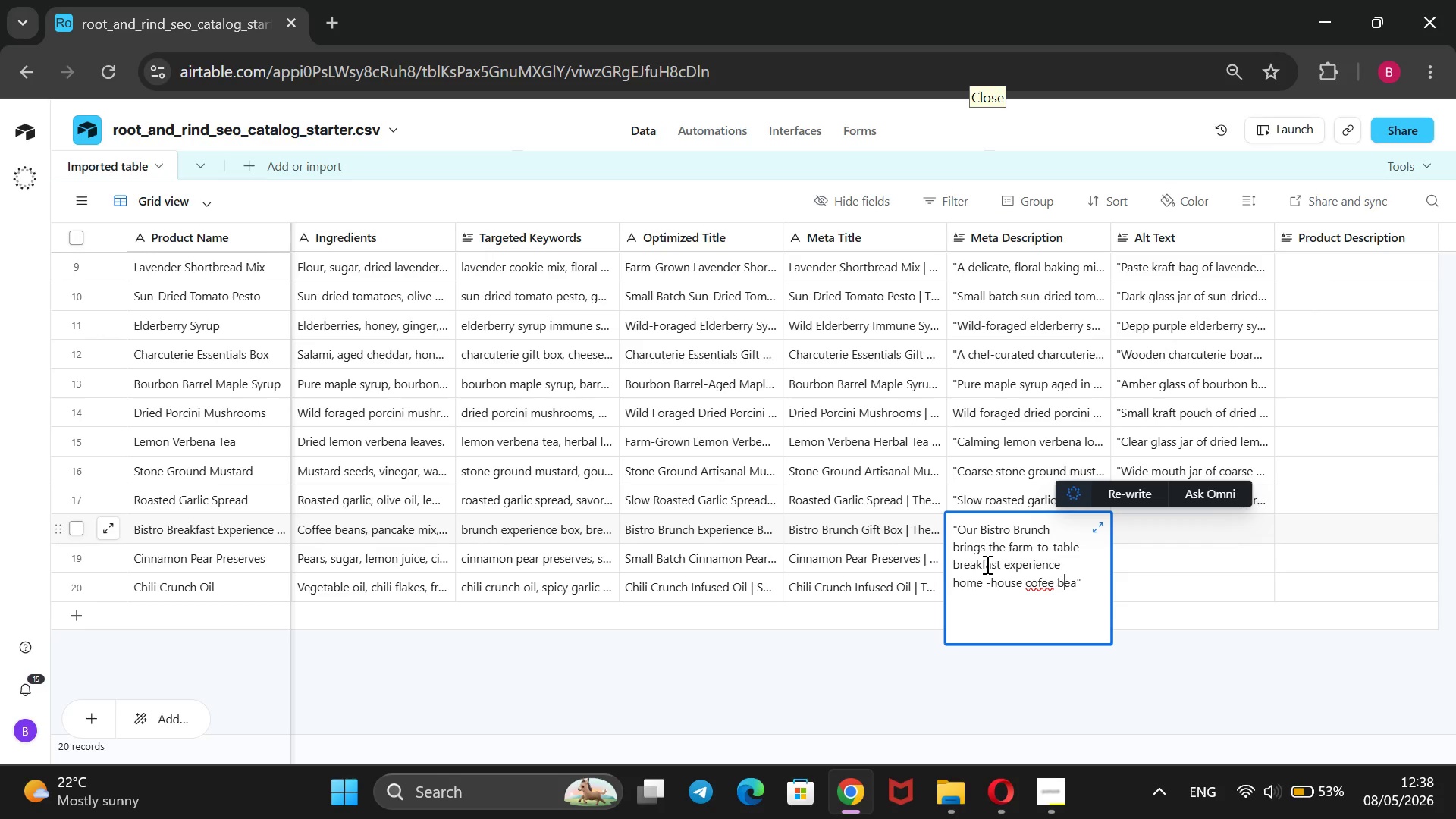 
key(ArrowLeft)
 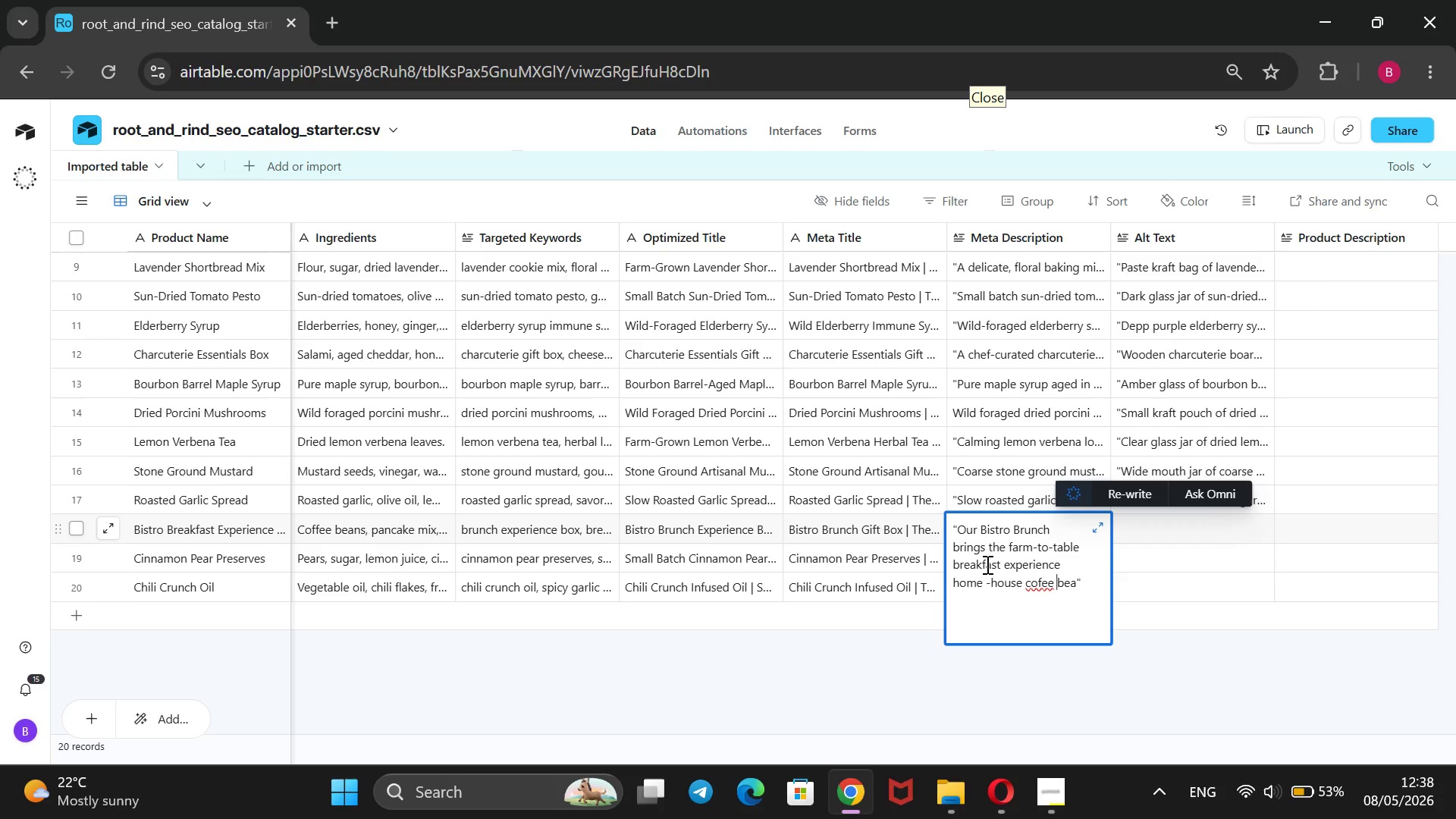 
key(ArrowLeft)
 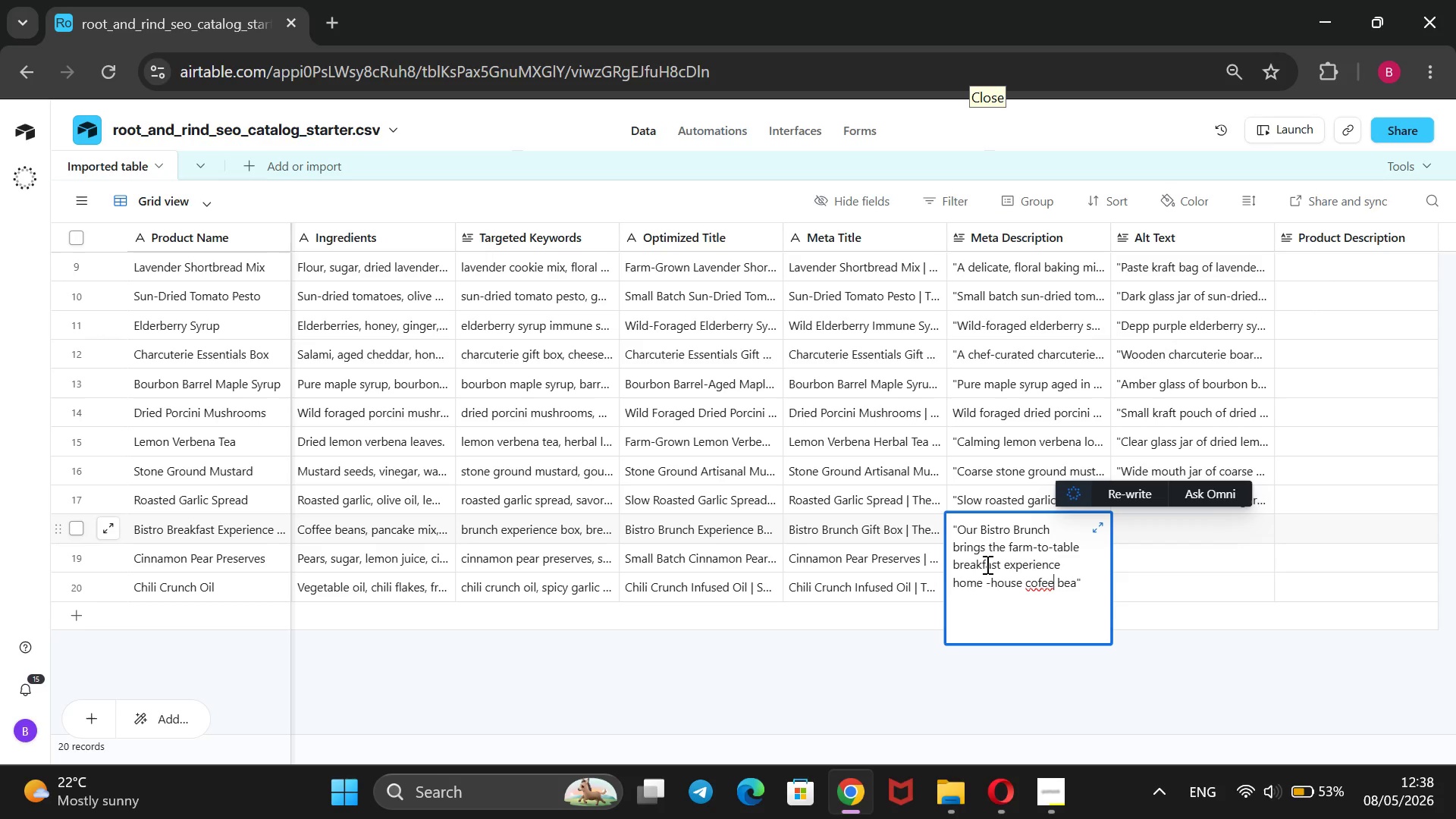 
key(ArrowLeft)
 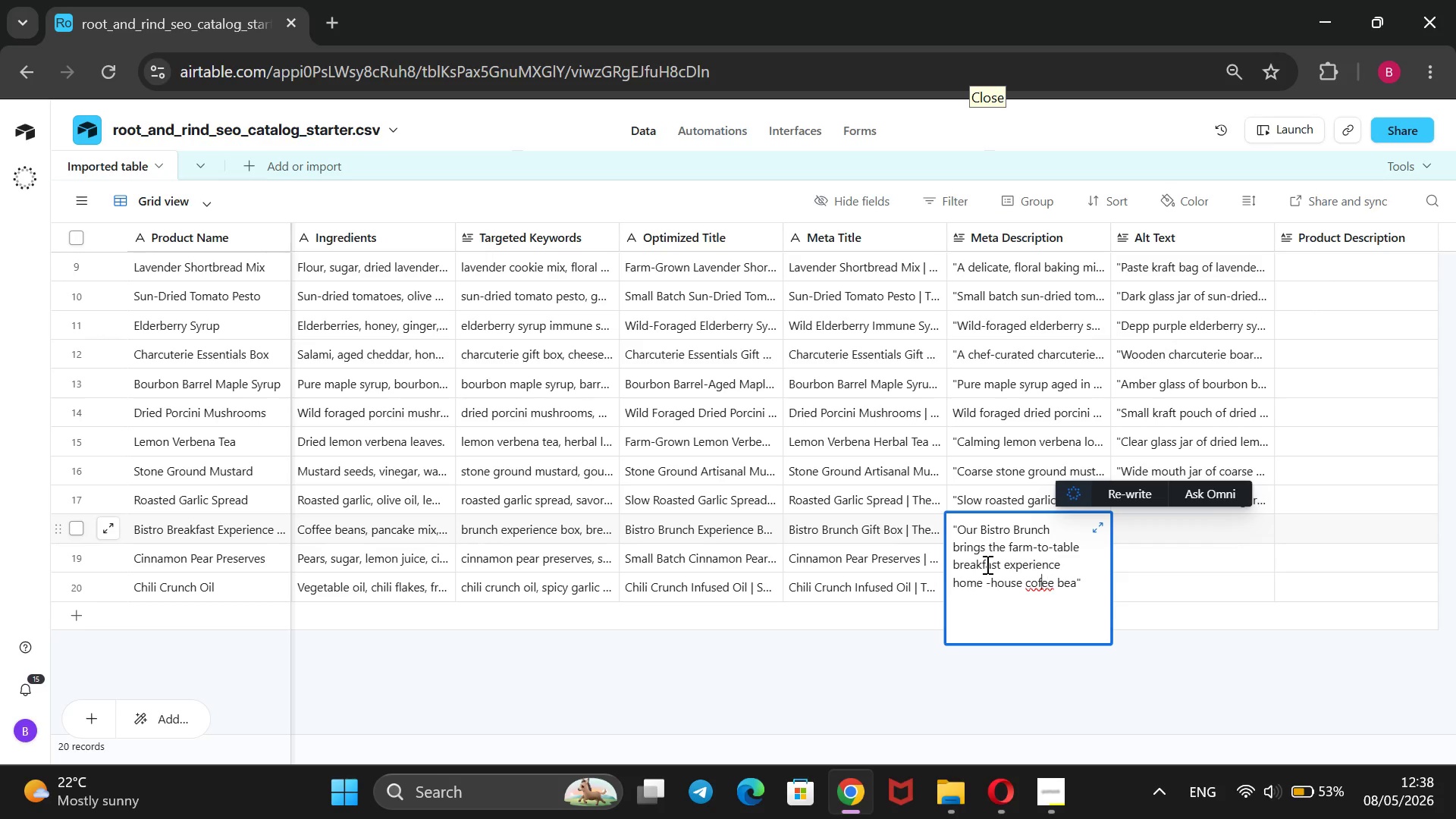 
key(ArrowLeft)
 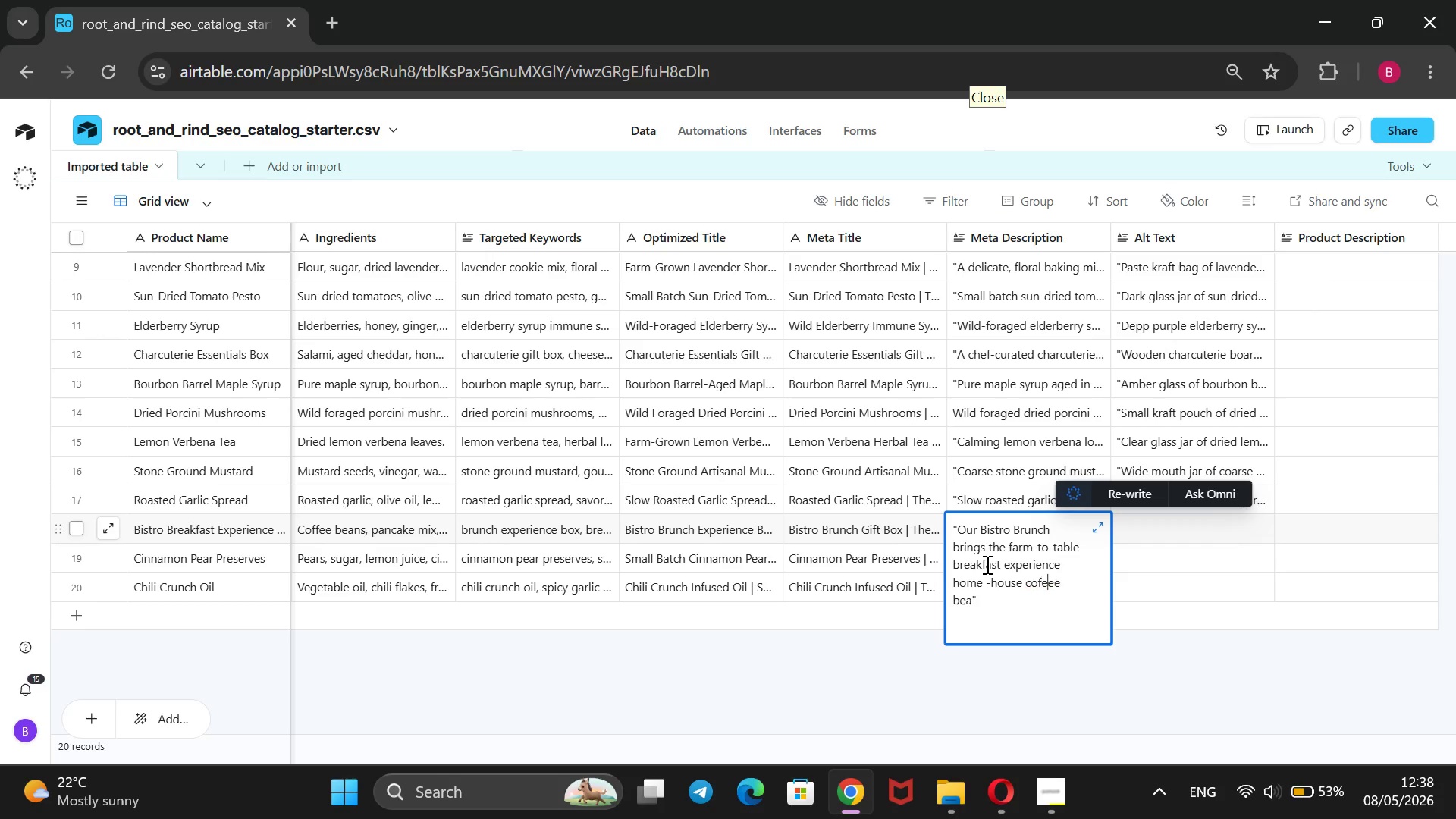 
key(E)
 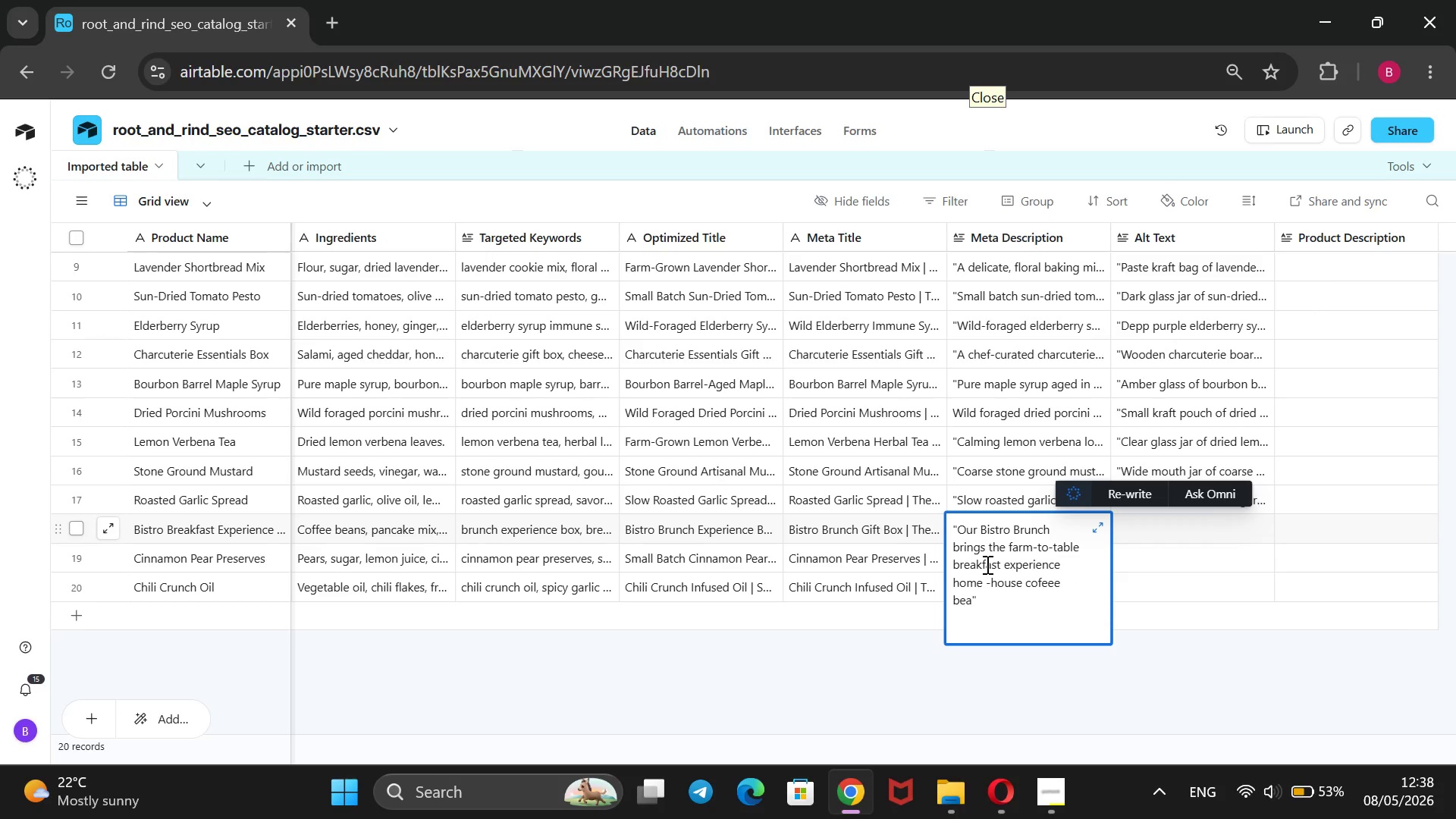 
key(ArrowRight)
 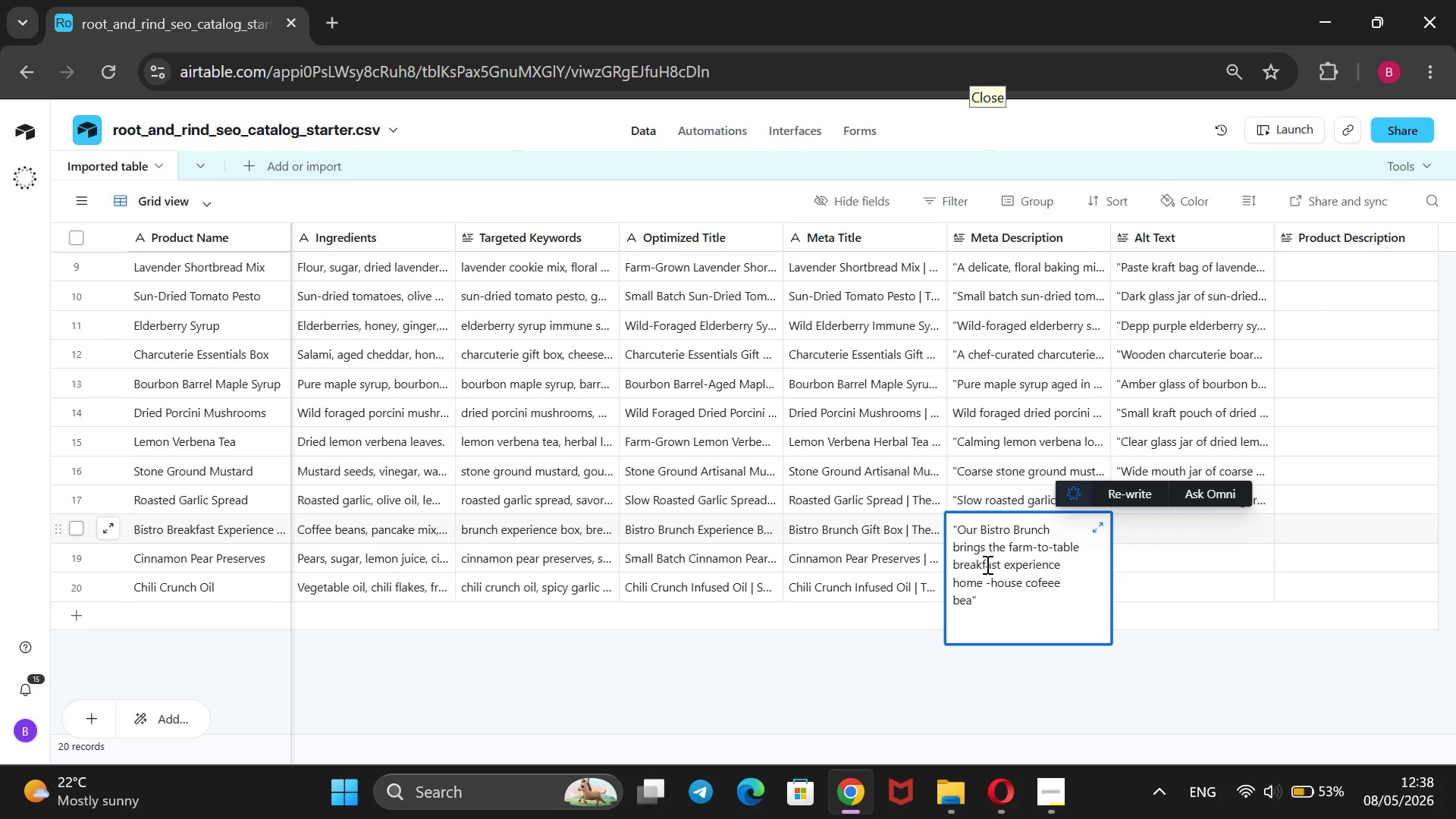 
key(ArrowRight)
 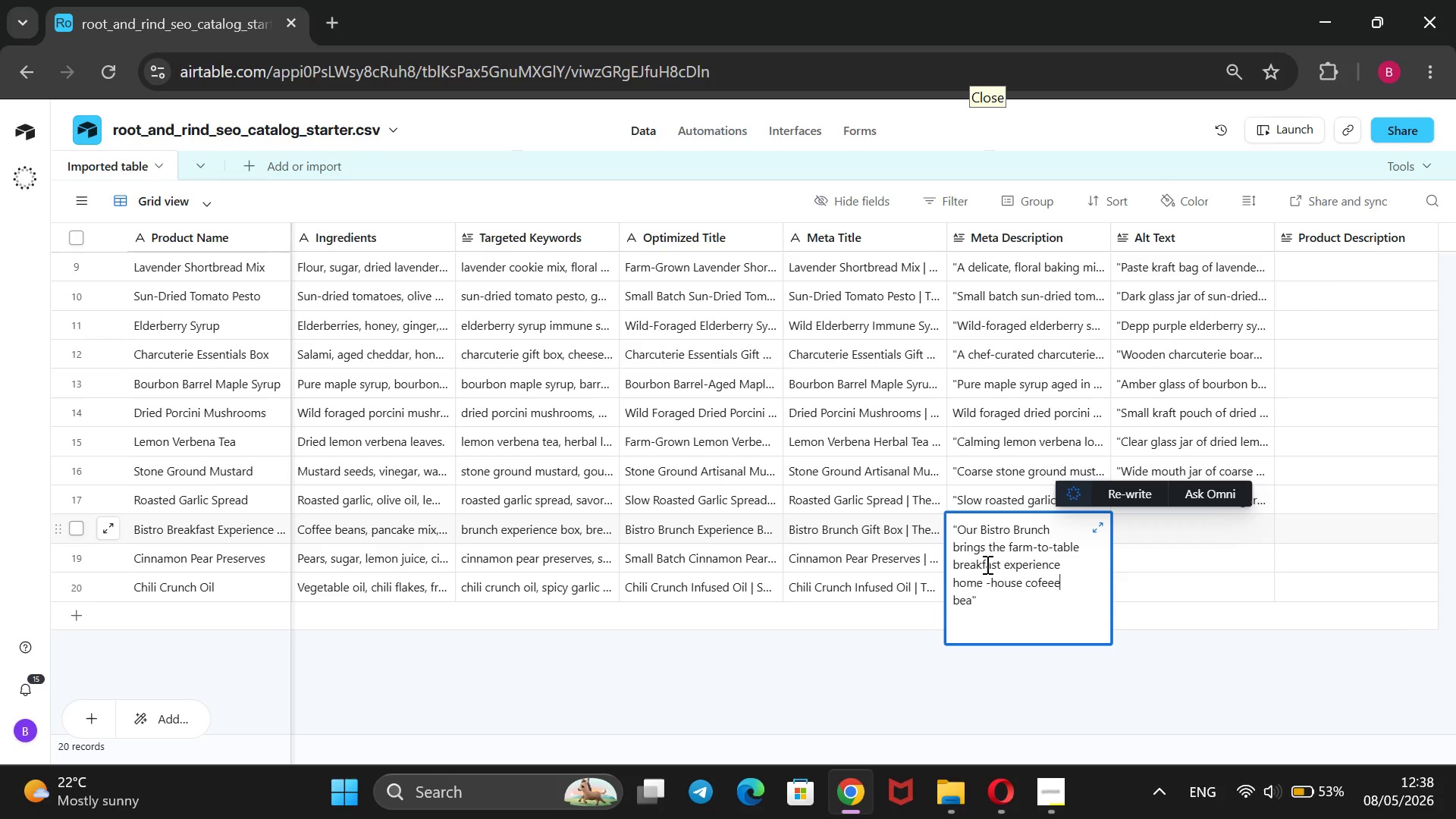 
key(Backspace)
 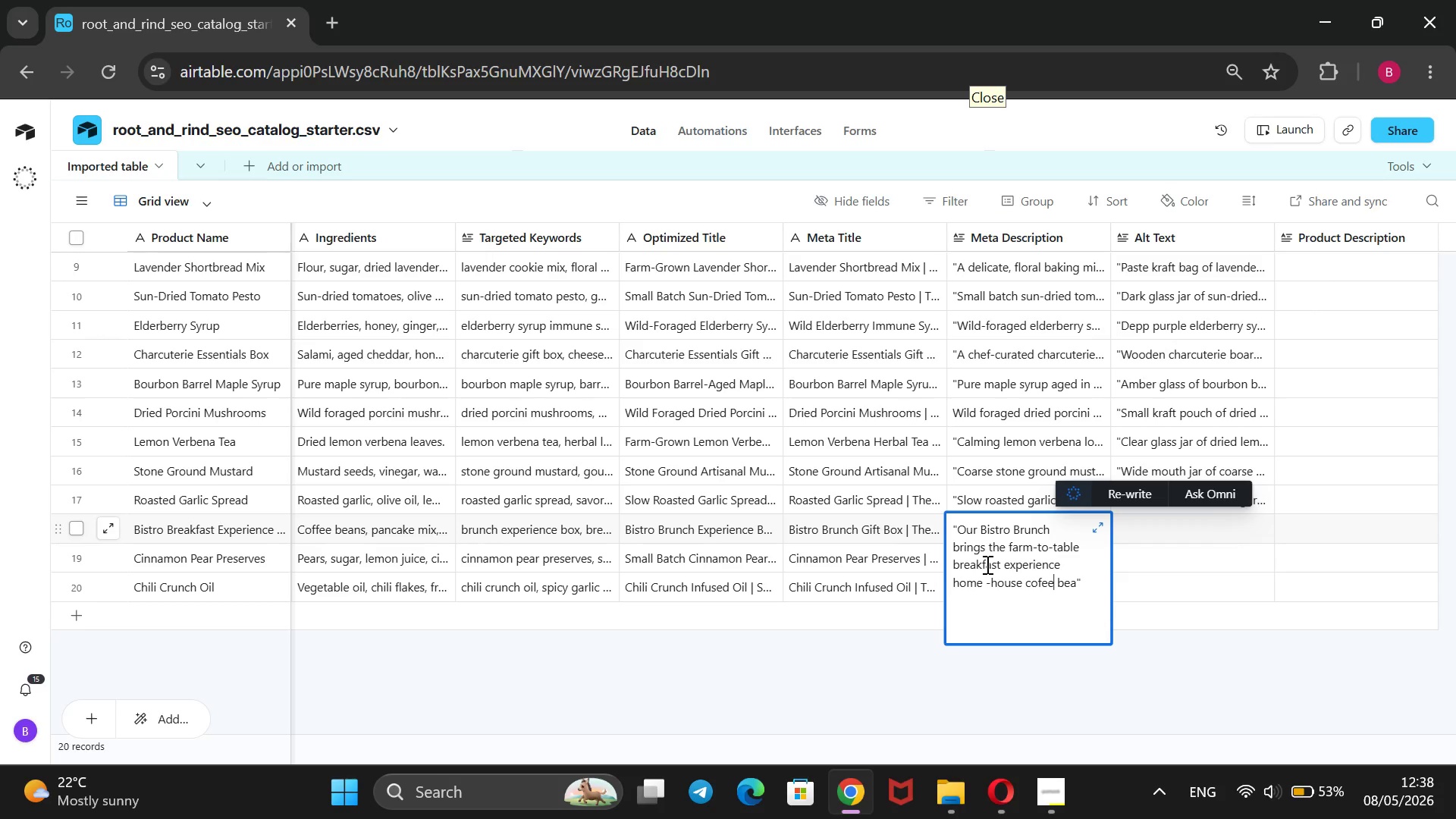 
key(ArrowRight)
 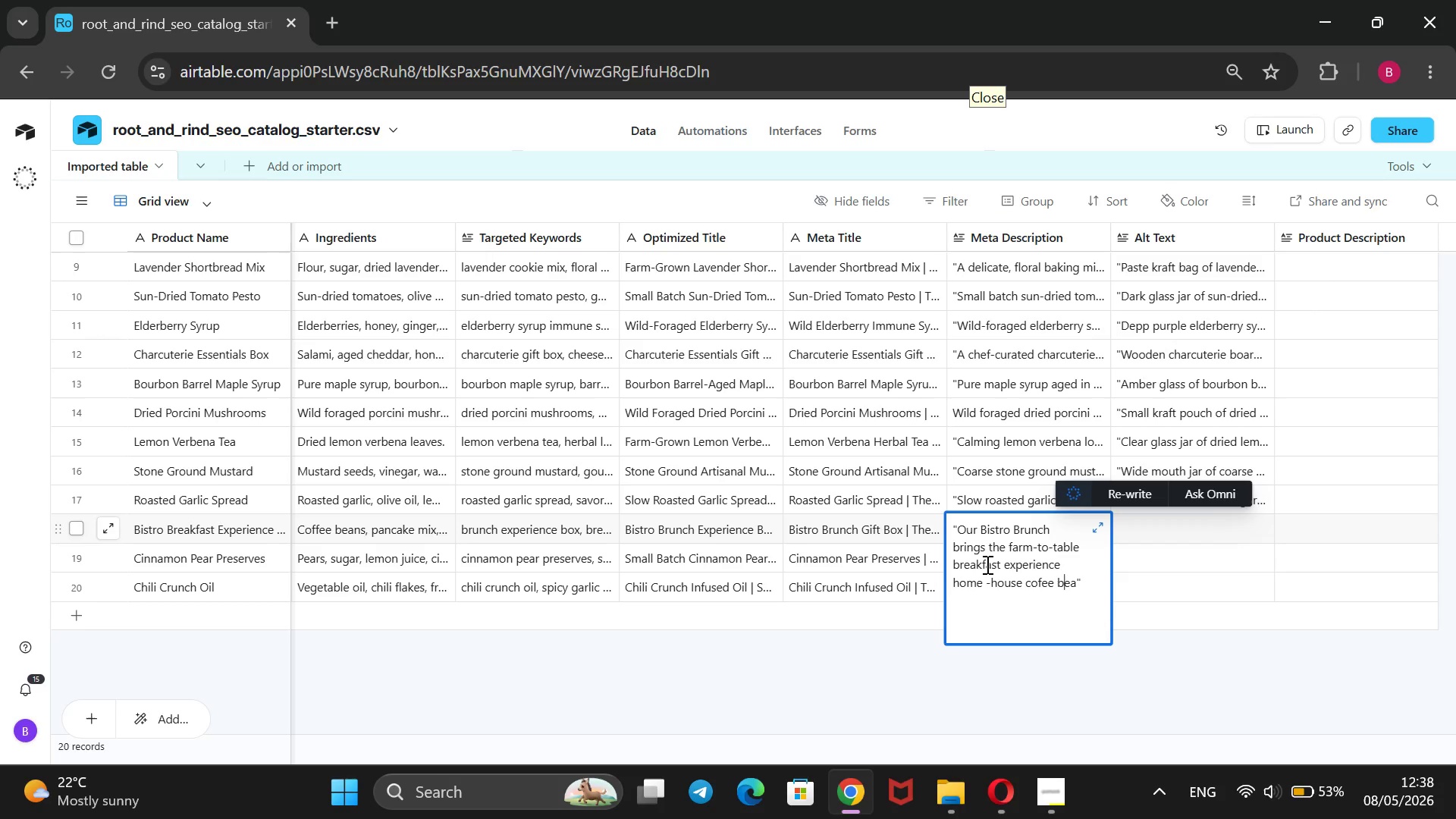 
key(ArrowRight)
 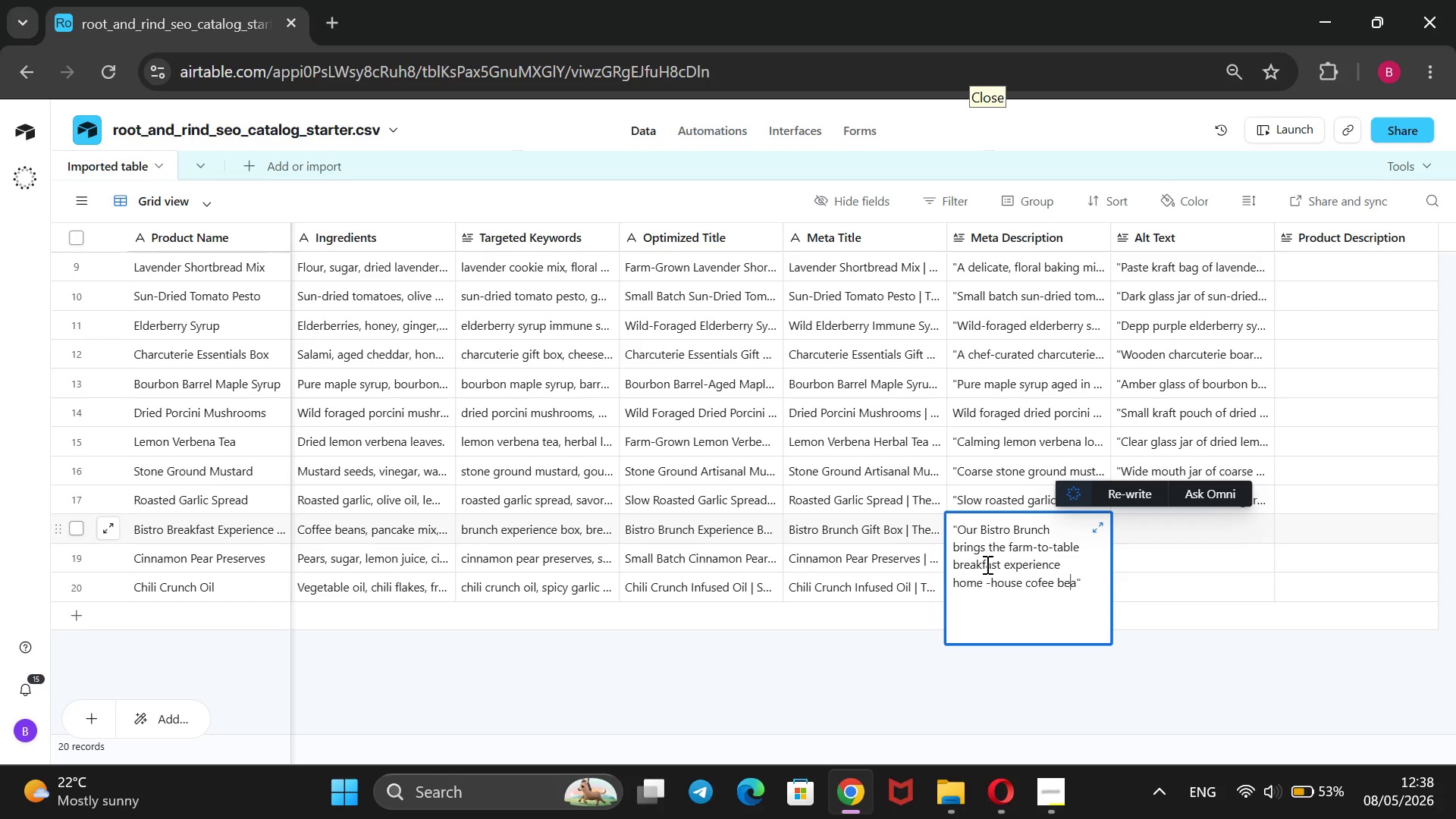 
key(ArrowRight)
 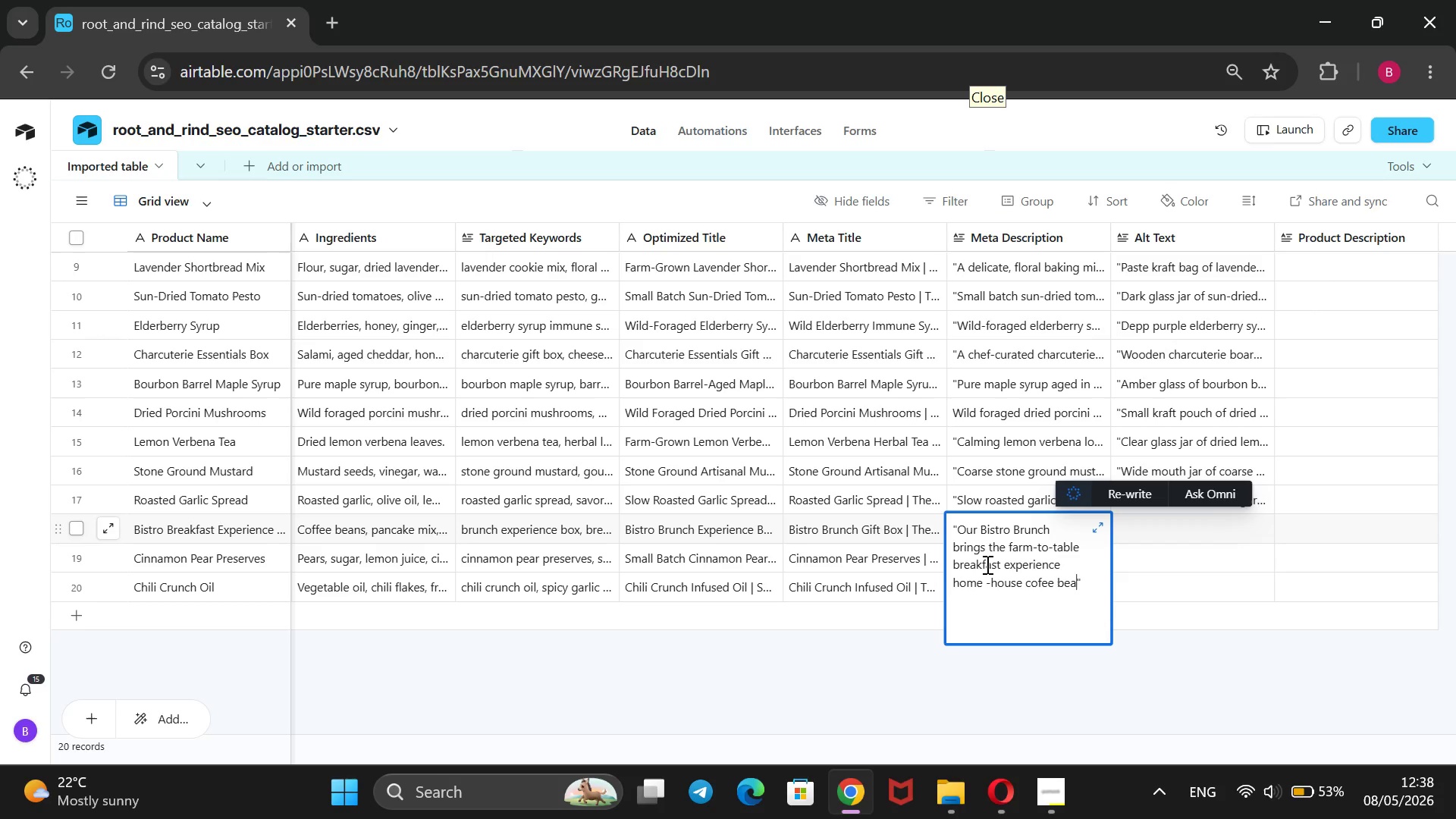 
key(ArrowRight)
 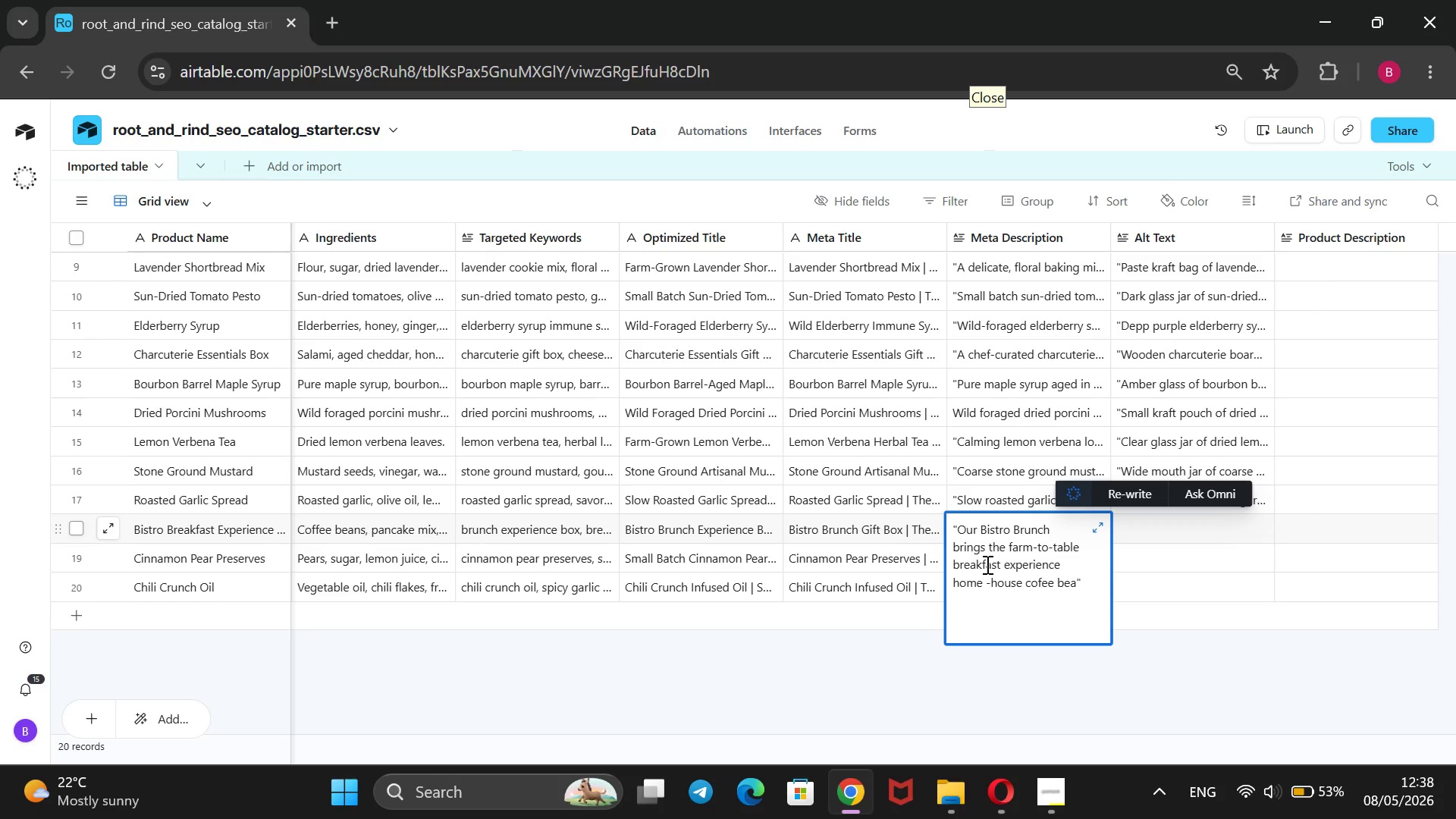 
key(ArrowLeft)
 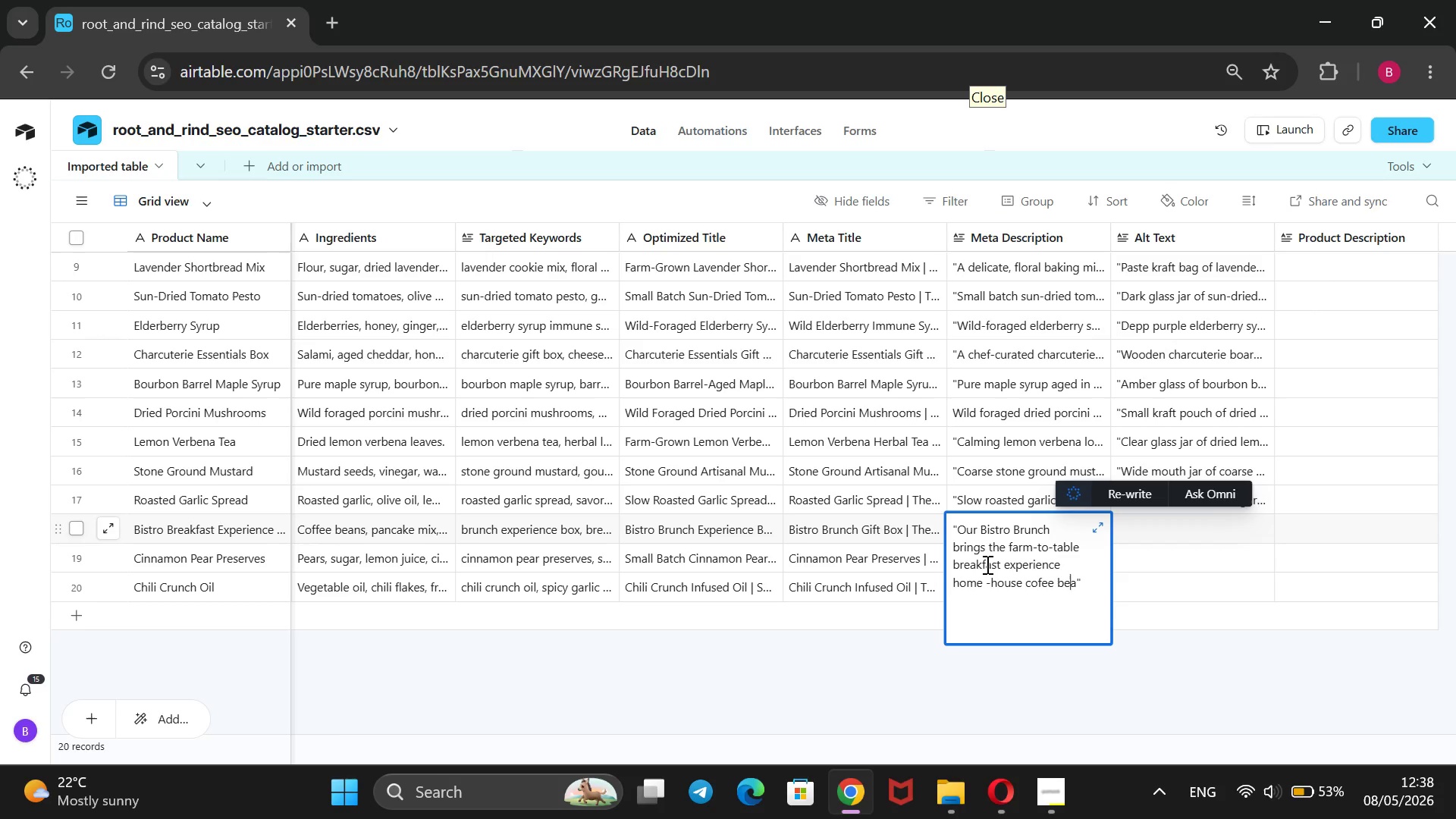 
key(ArrowLeft)
 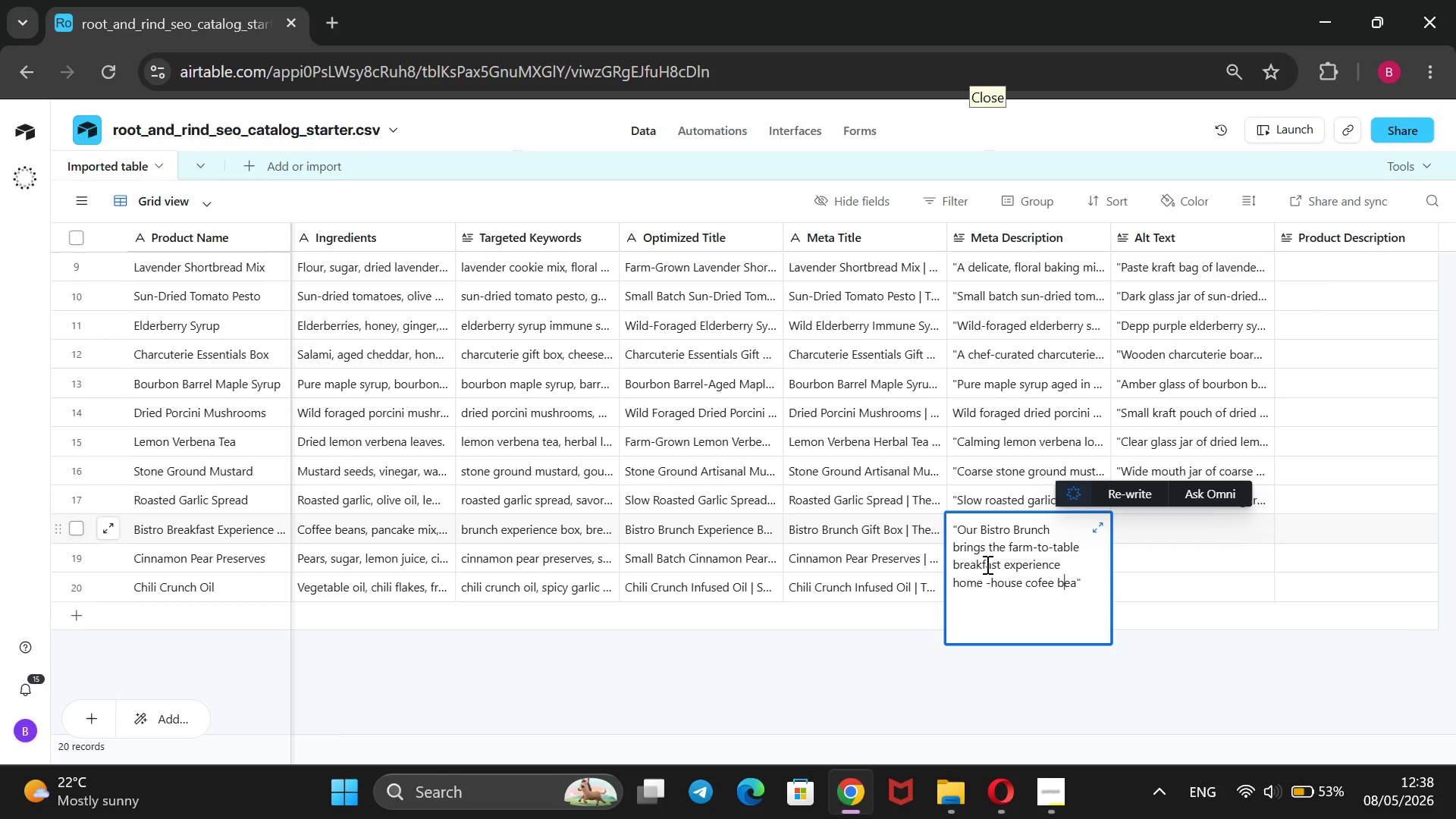 
key(ArrowLeft)
 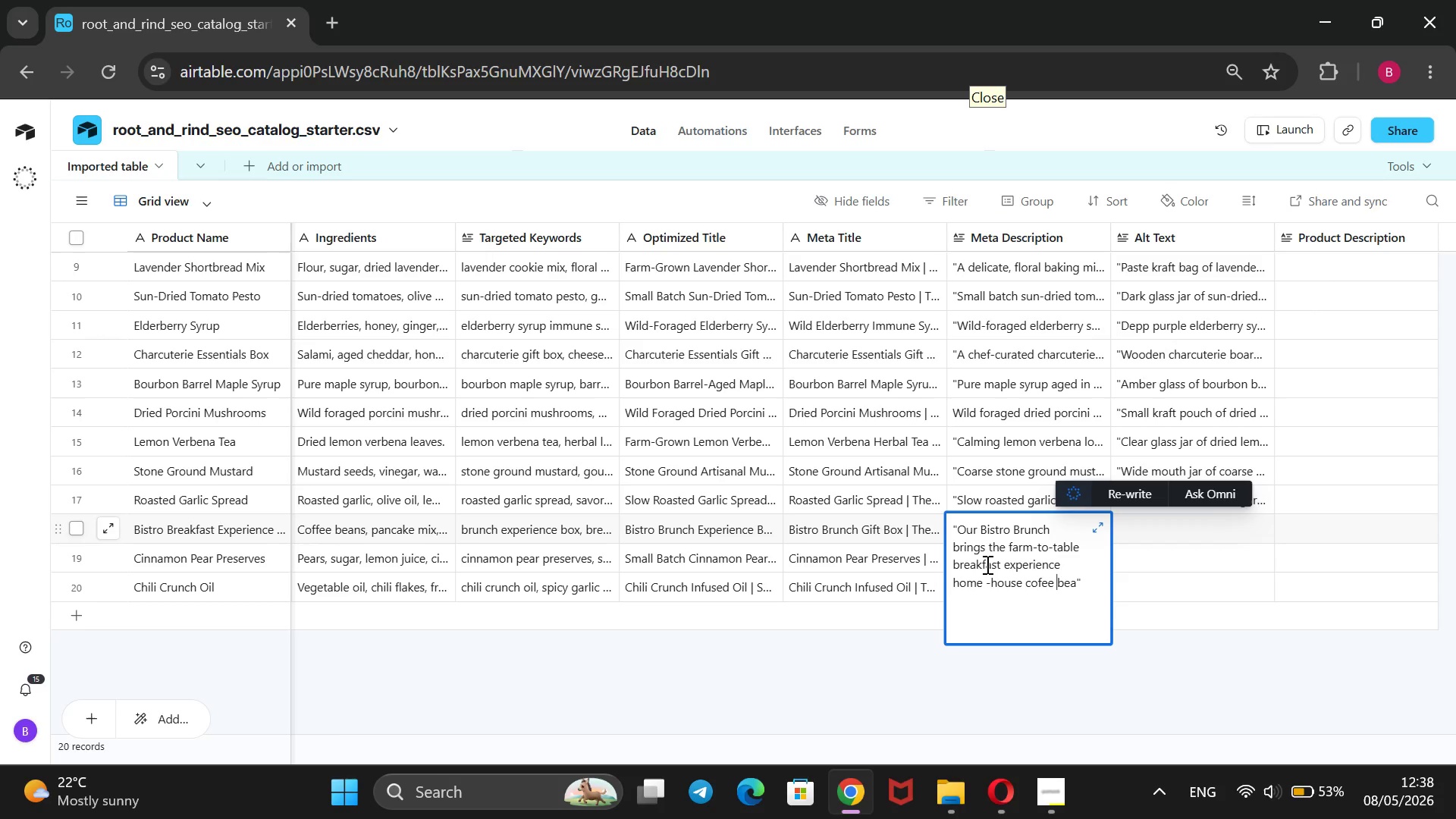 
key(ArrowLeft)
 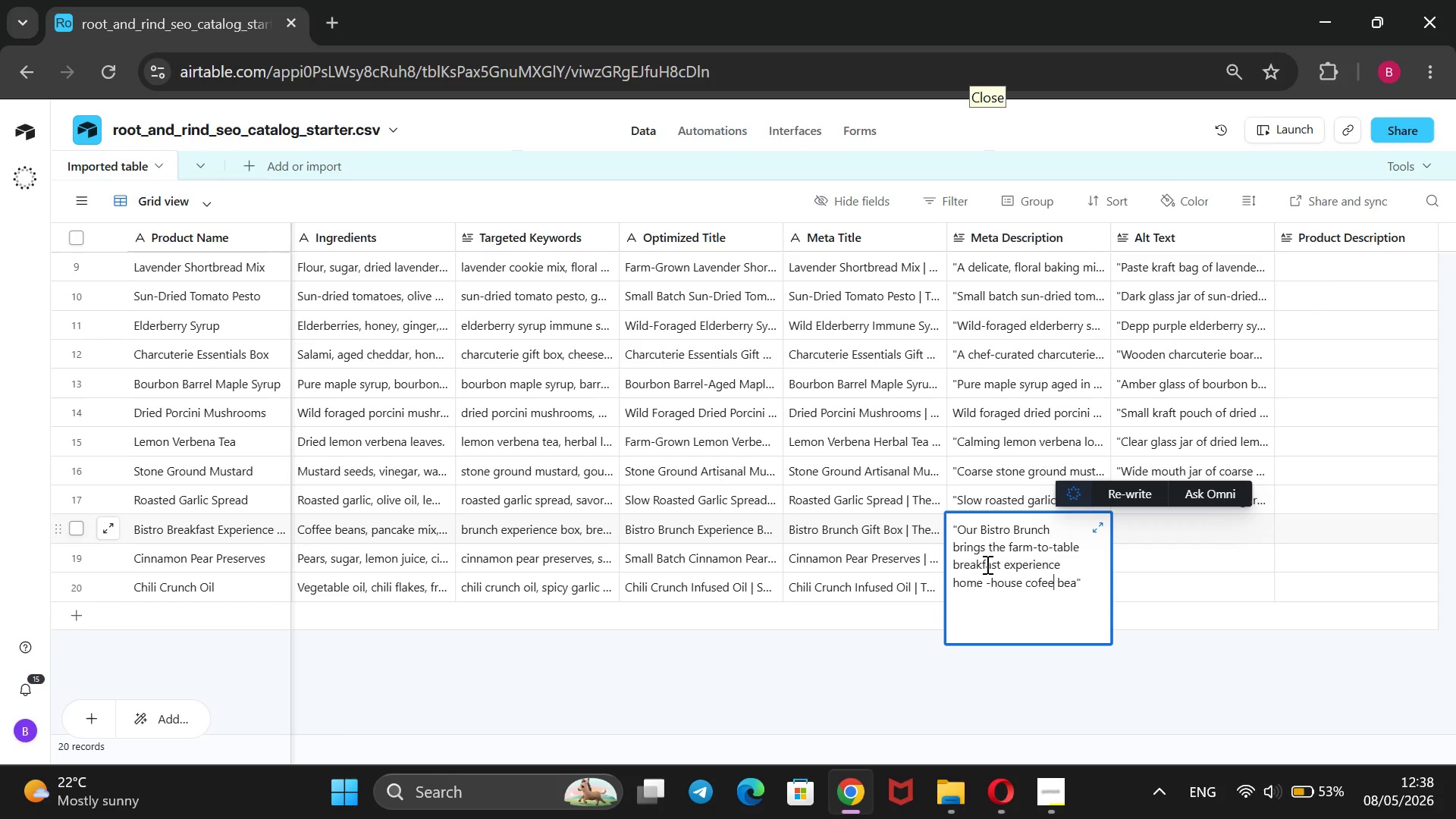 
key(ArrowLeft)
 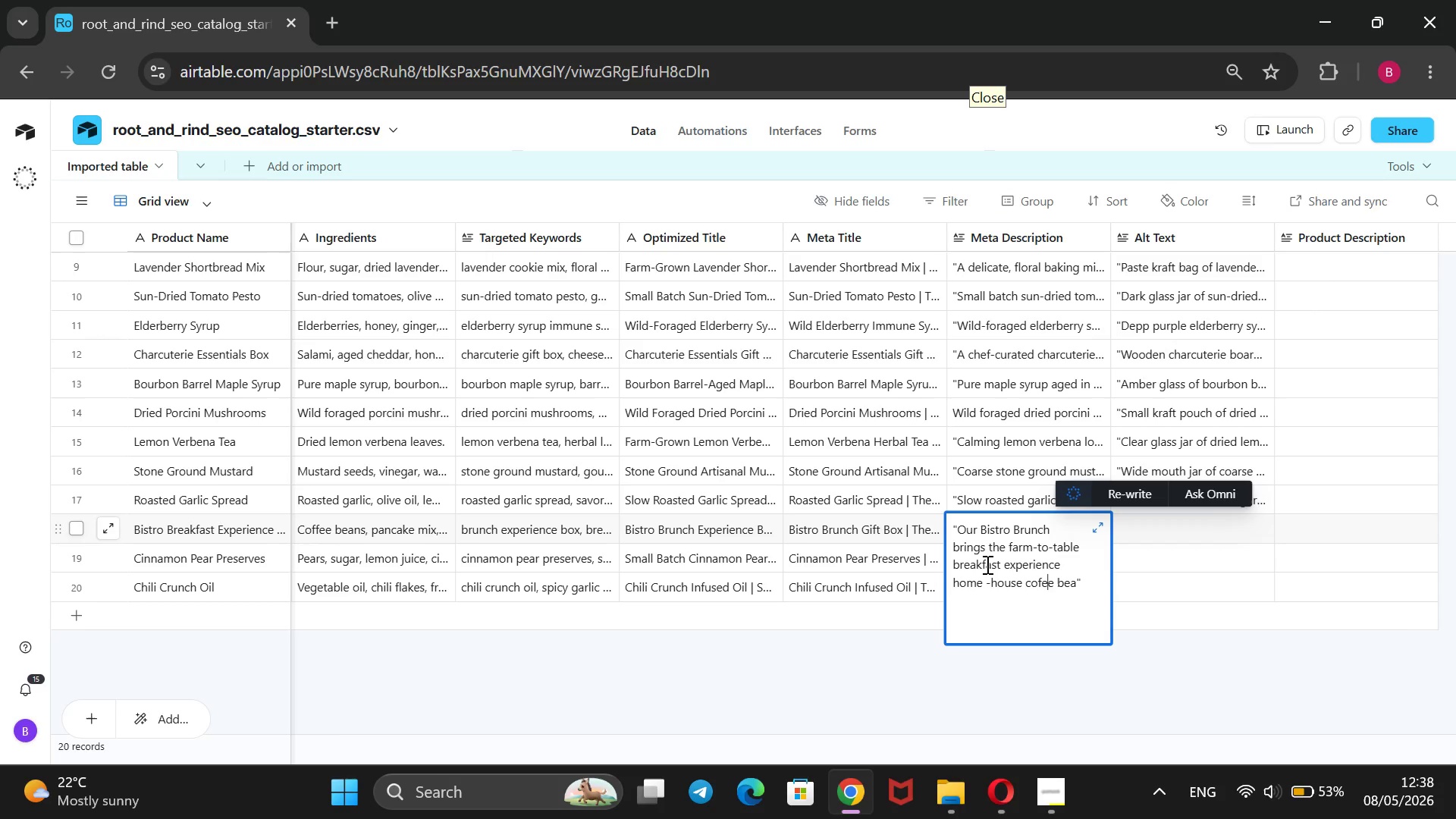 
key(ArrowLeft)
 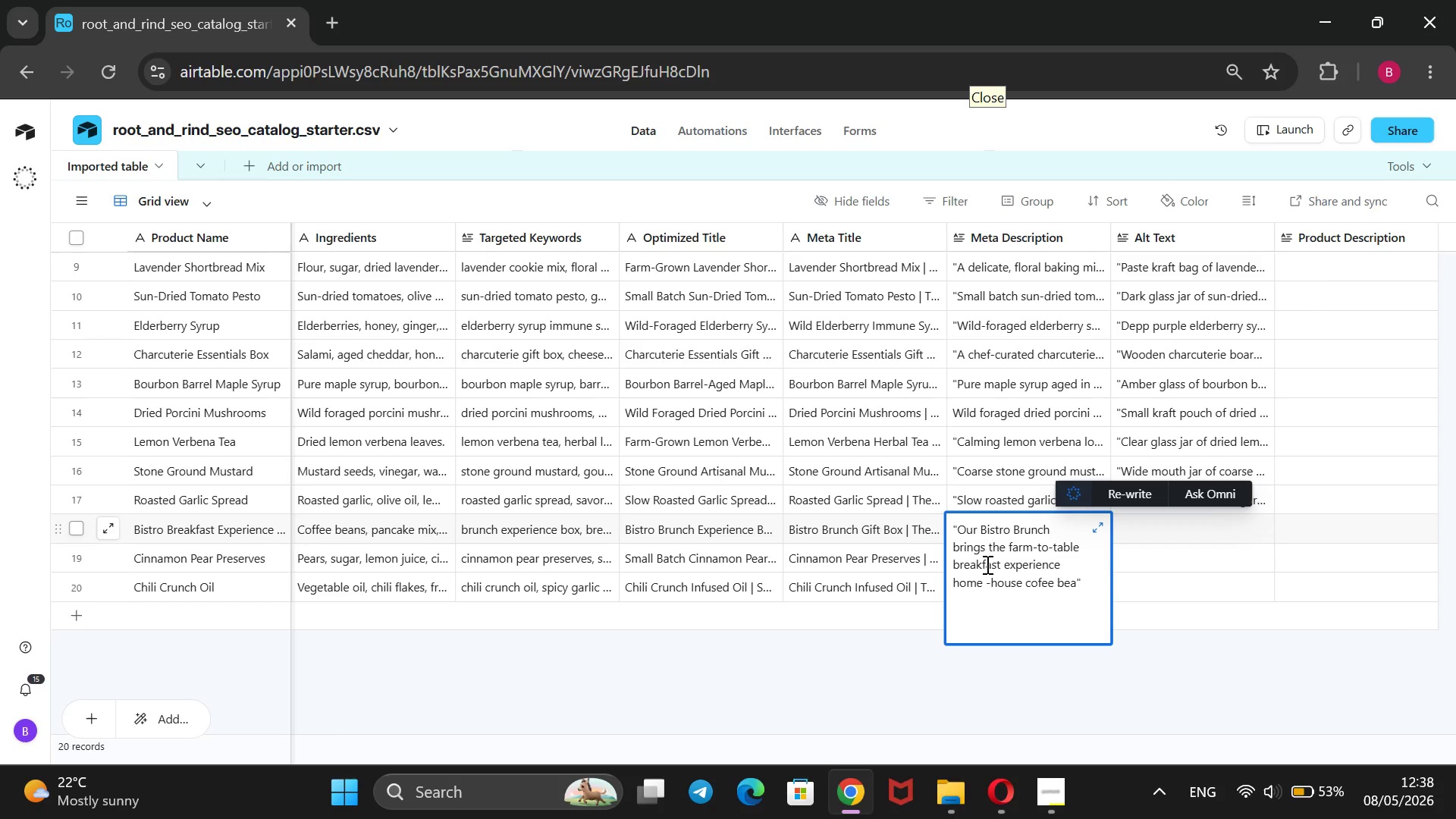 
key(F)
 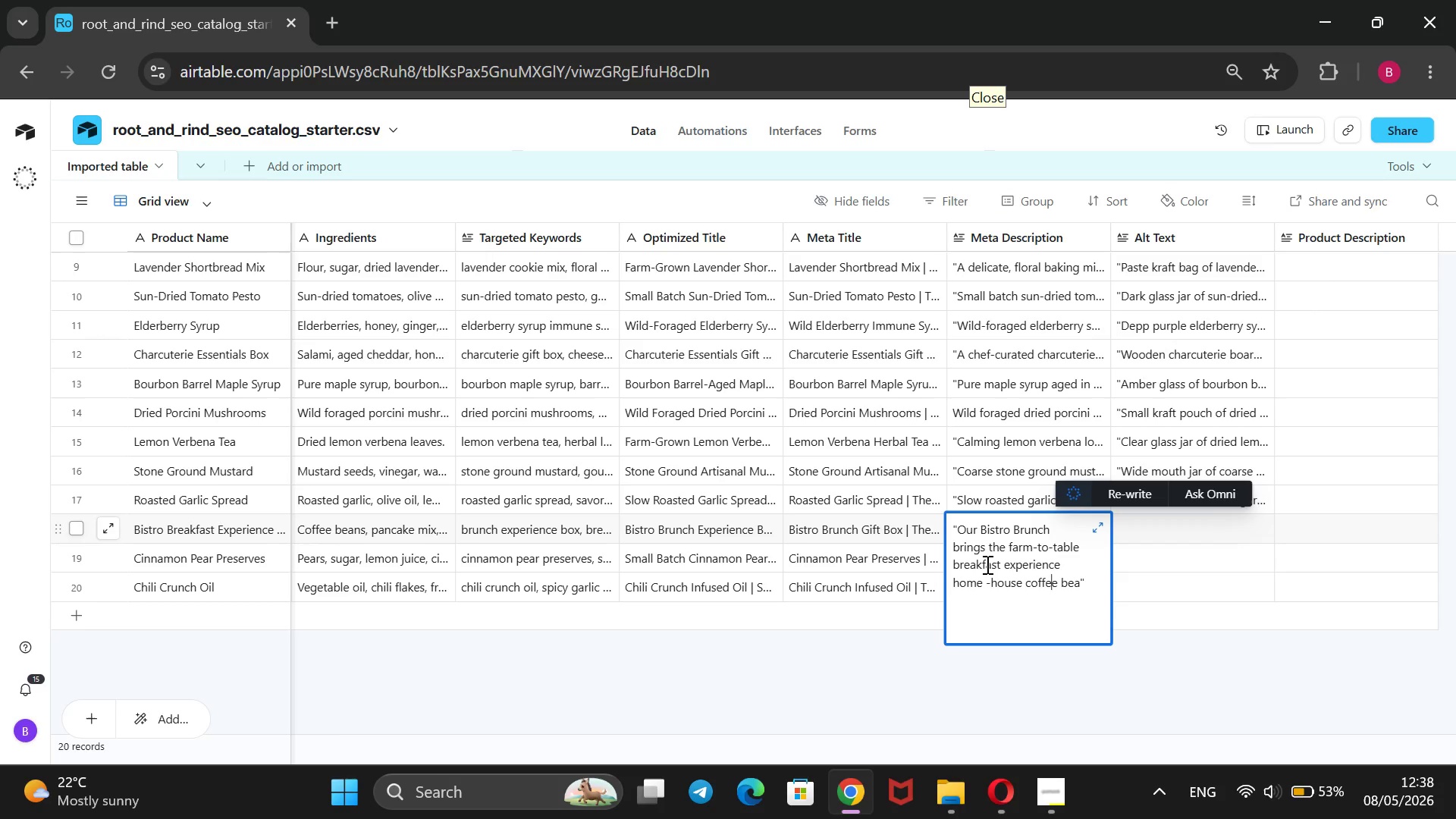 
key(ArrowRight)
 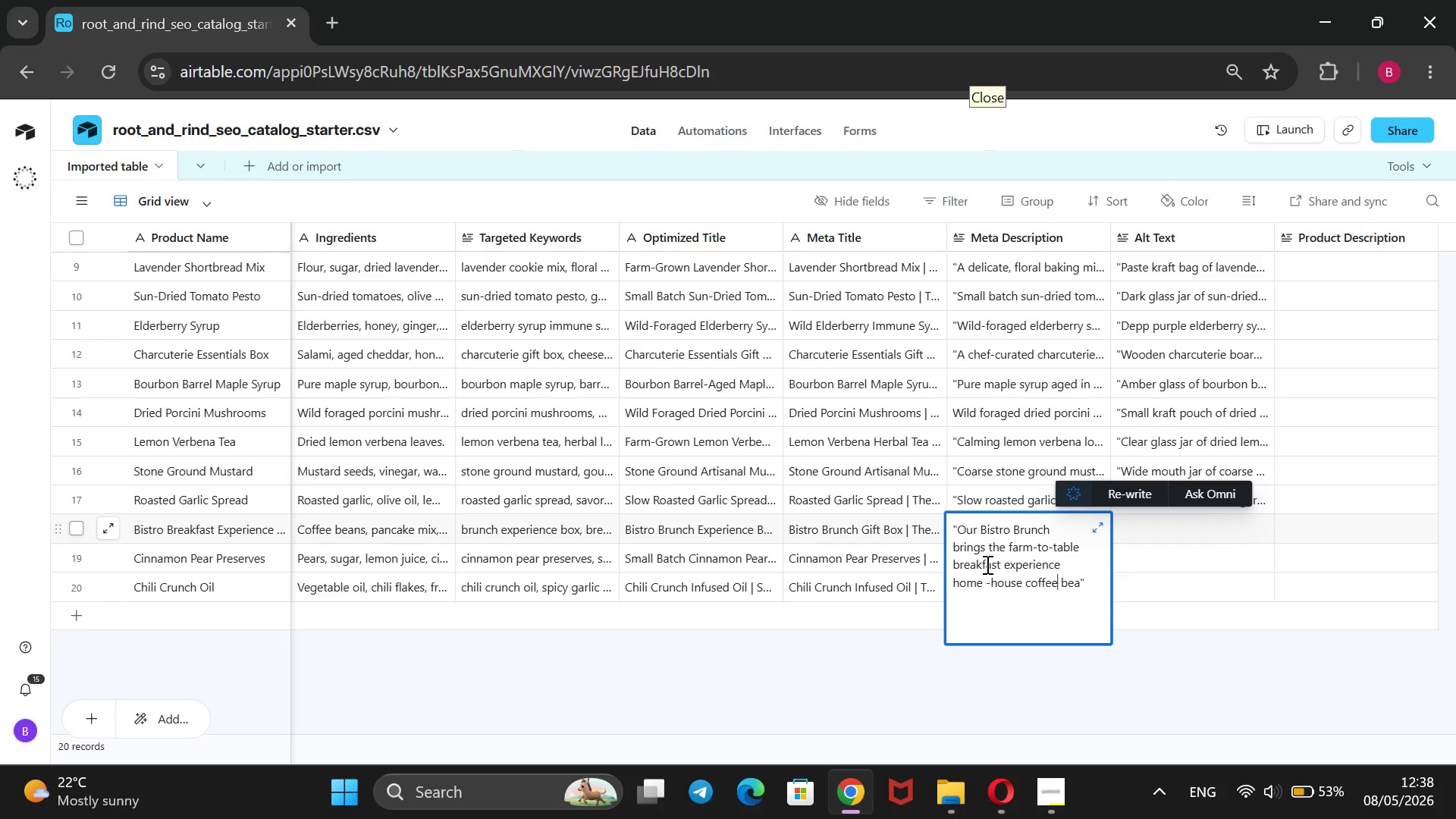 
key(ArrowRight)
 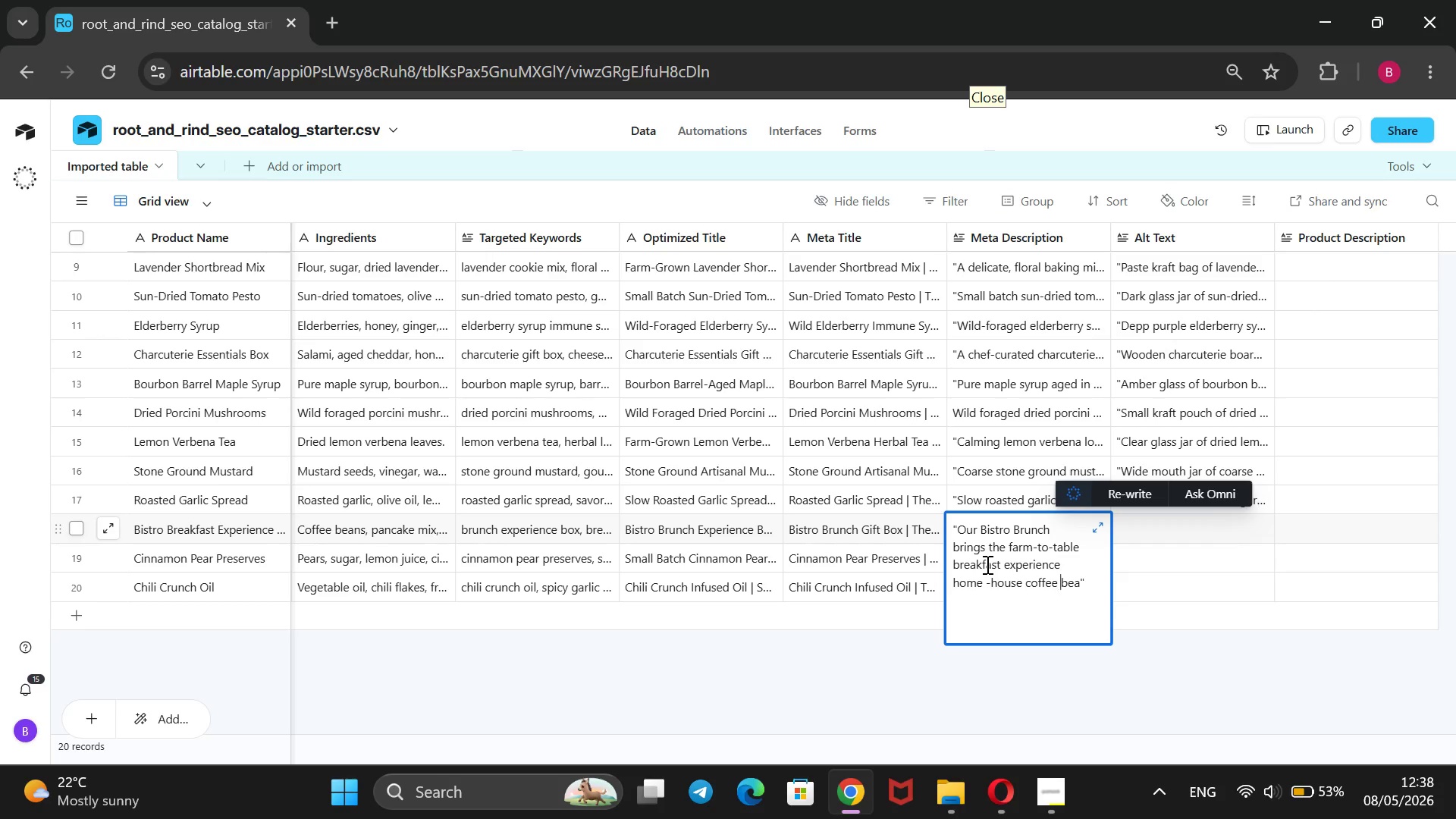 
key(ArrowRight)
 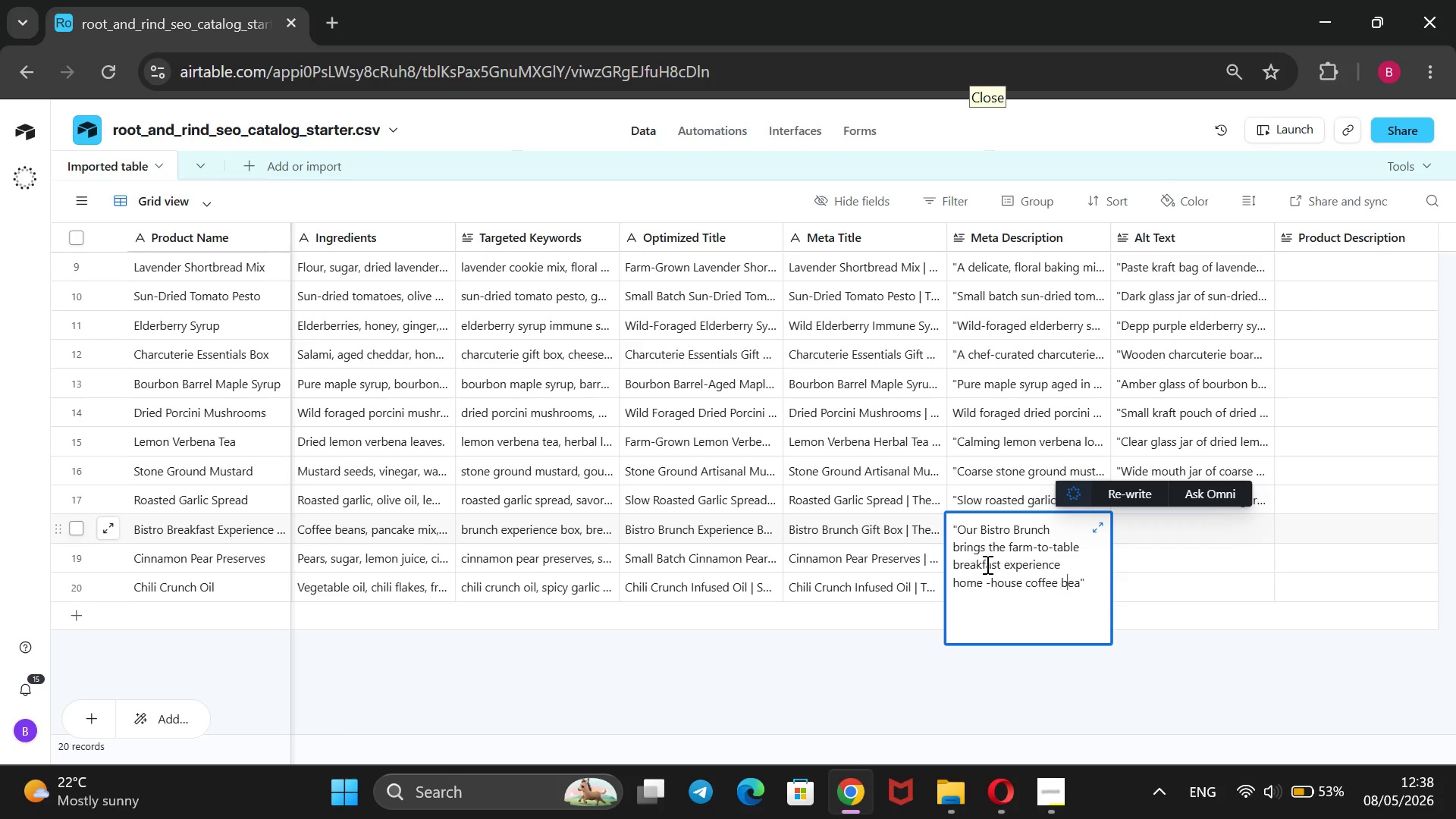 
key(ArrowRight)
 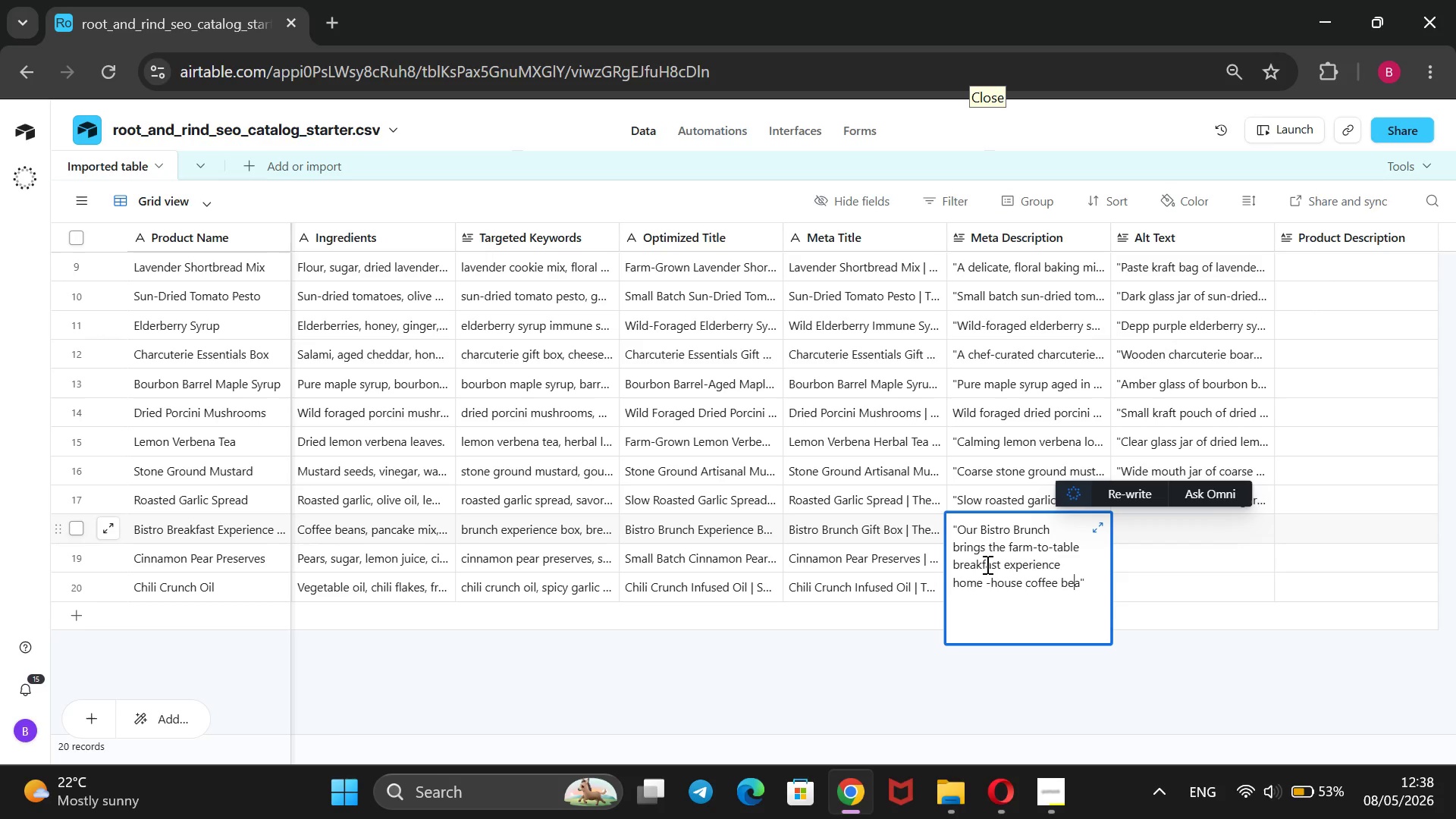 
key(ArrowRight)
 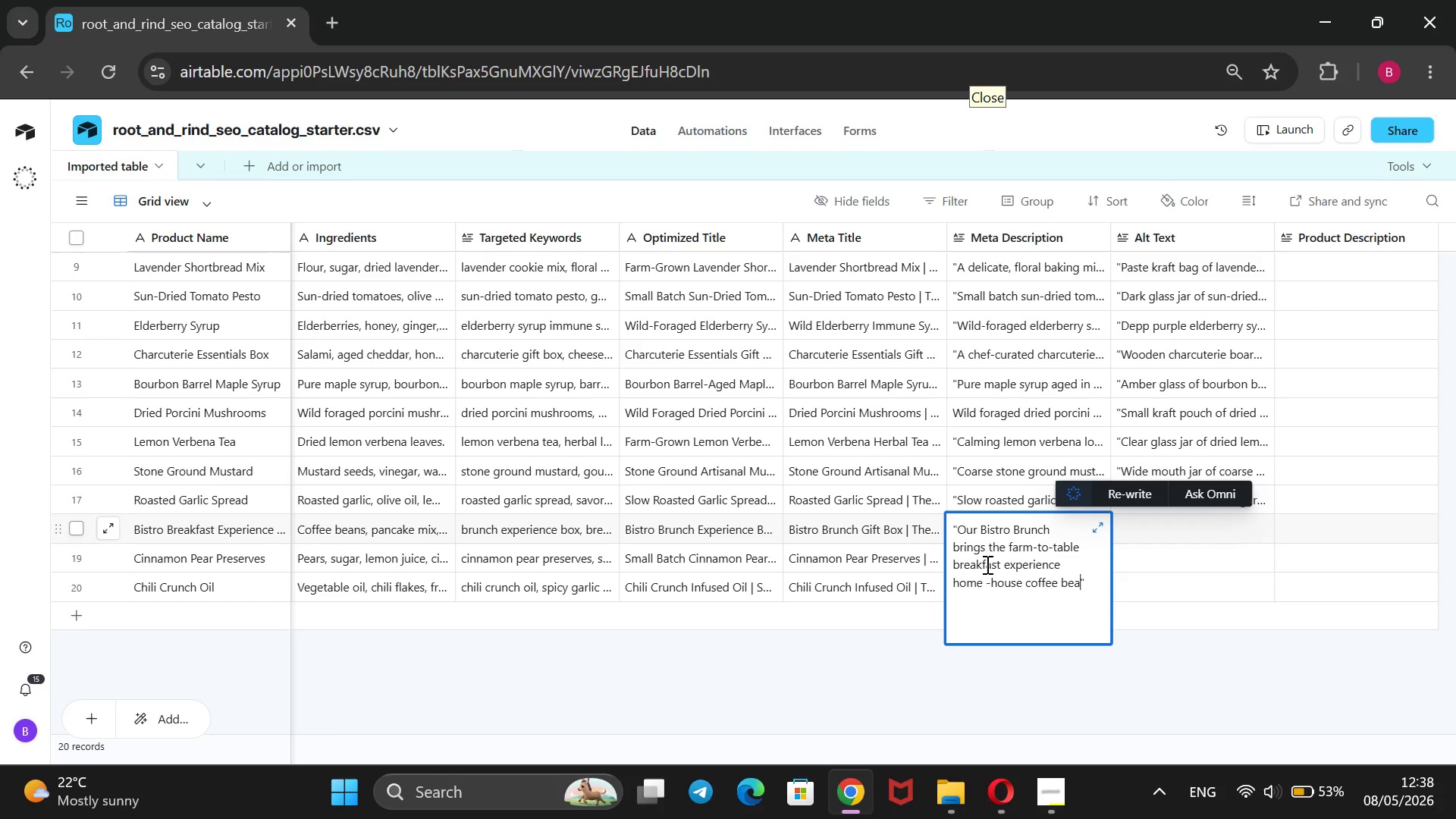 
key(ArrowRight)
 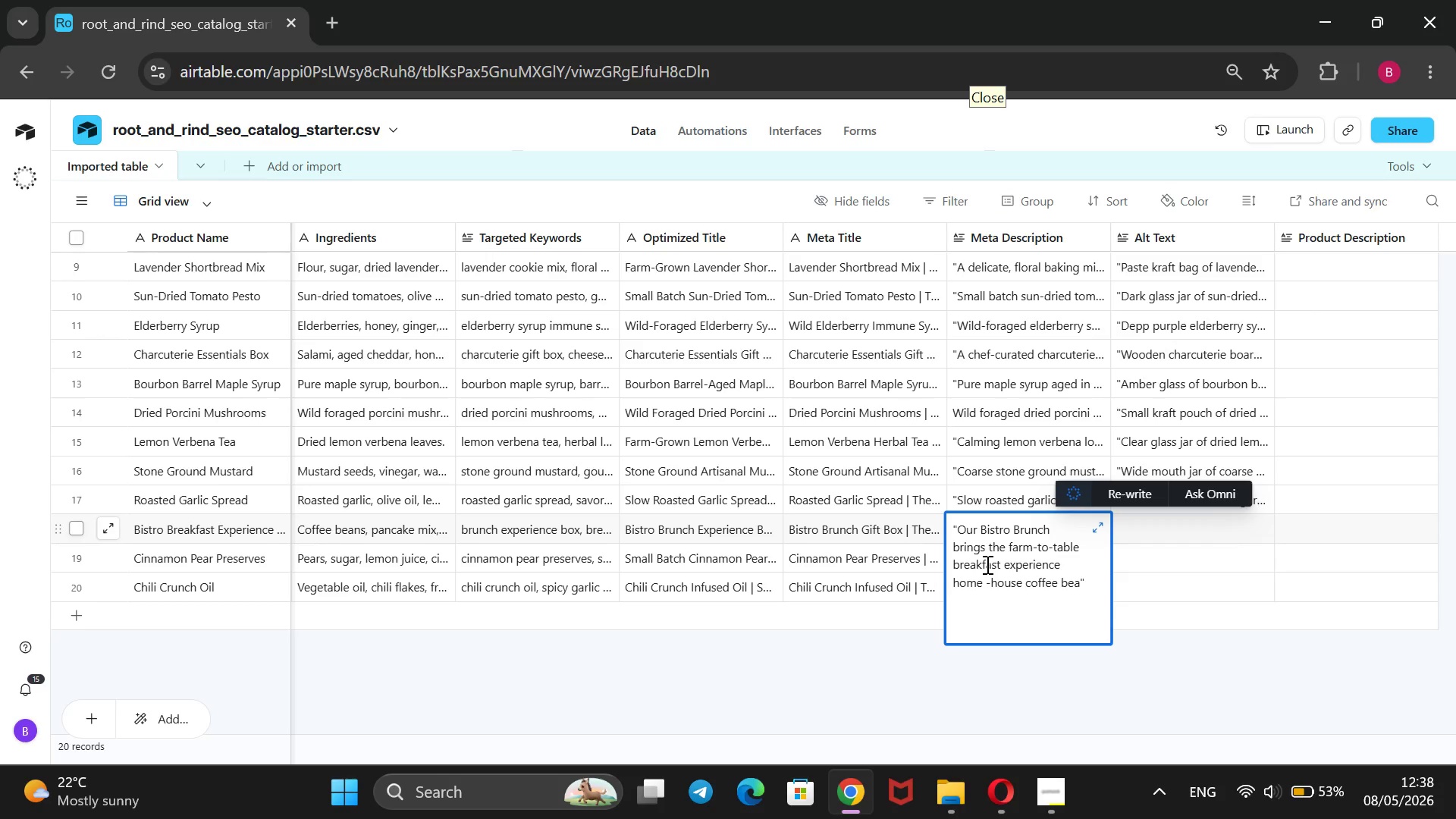 
type(ns  )
key(Backspace)
type(, p)
key(Backspace)
key(Backspace)
key(Backspace)
key(Backspace)
type(, panc)
 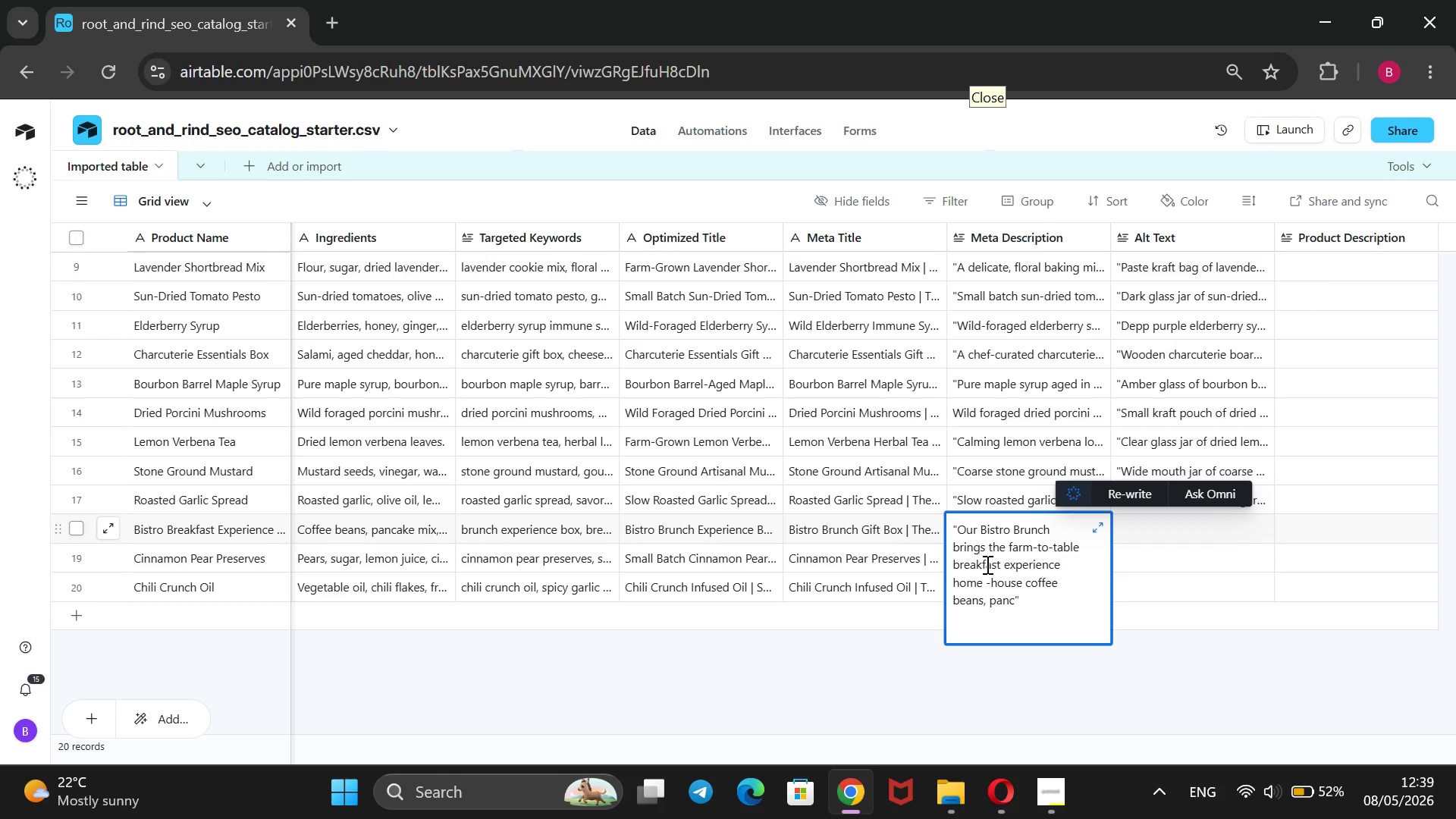 
type(ake mix )
key(Backspace)
type(, smoky bacon jam, and linen cloth napking)
key(Backspace)
type(s included)
 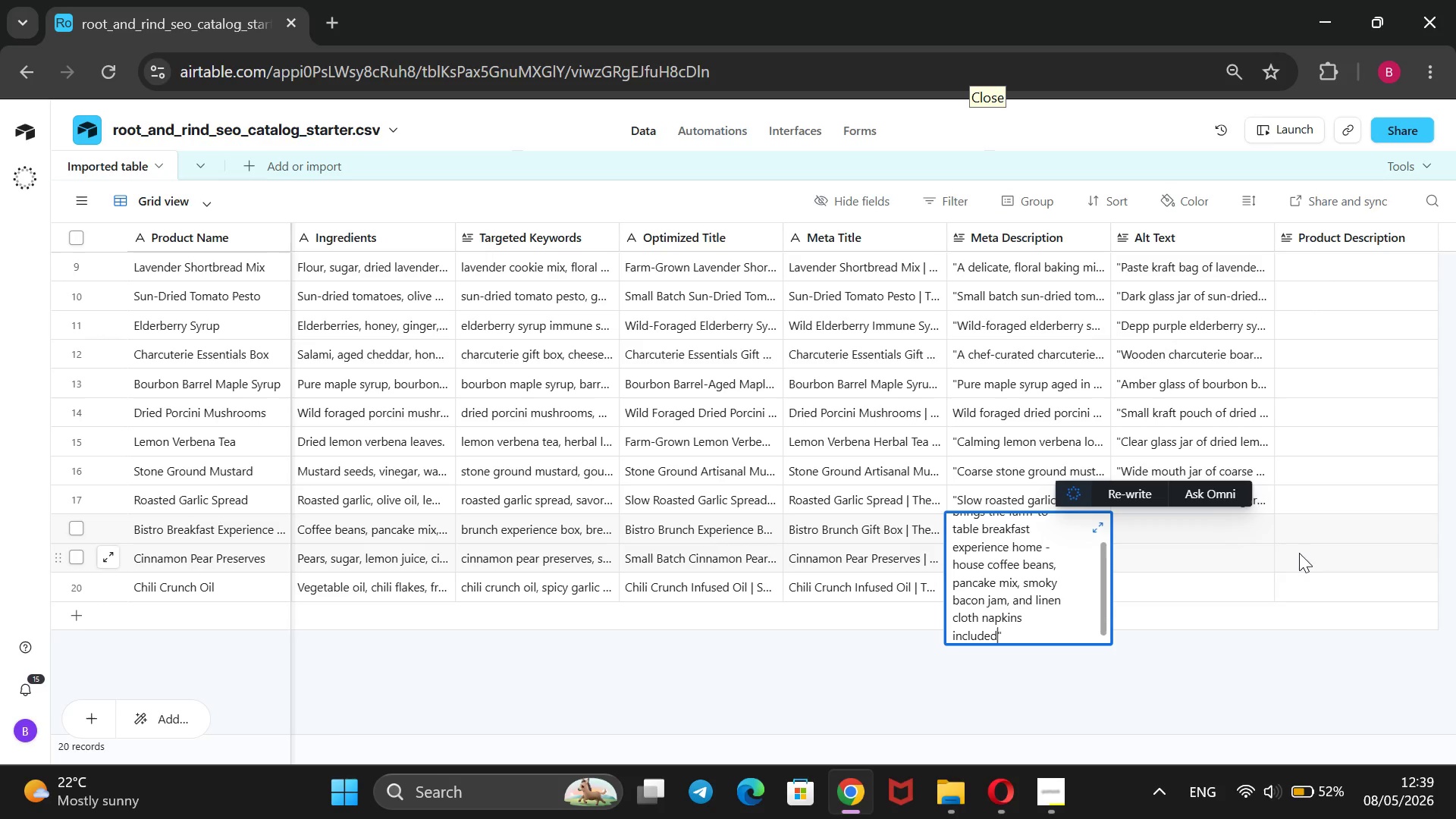 
left_click([1235, 527])
 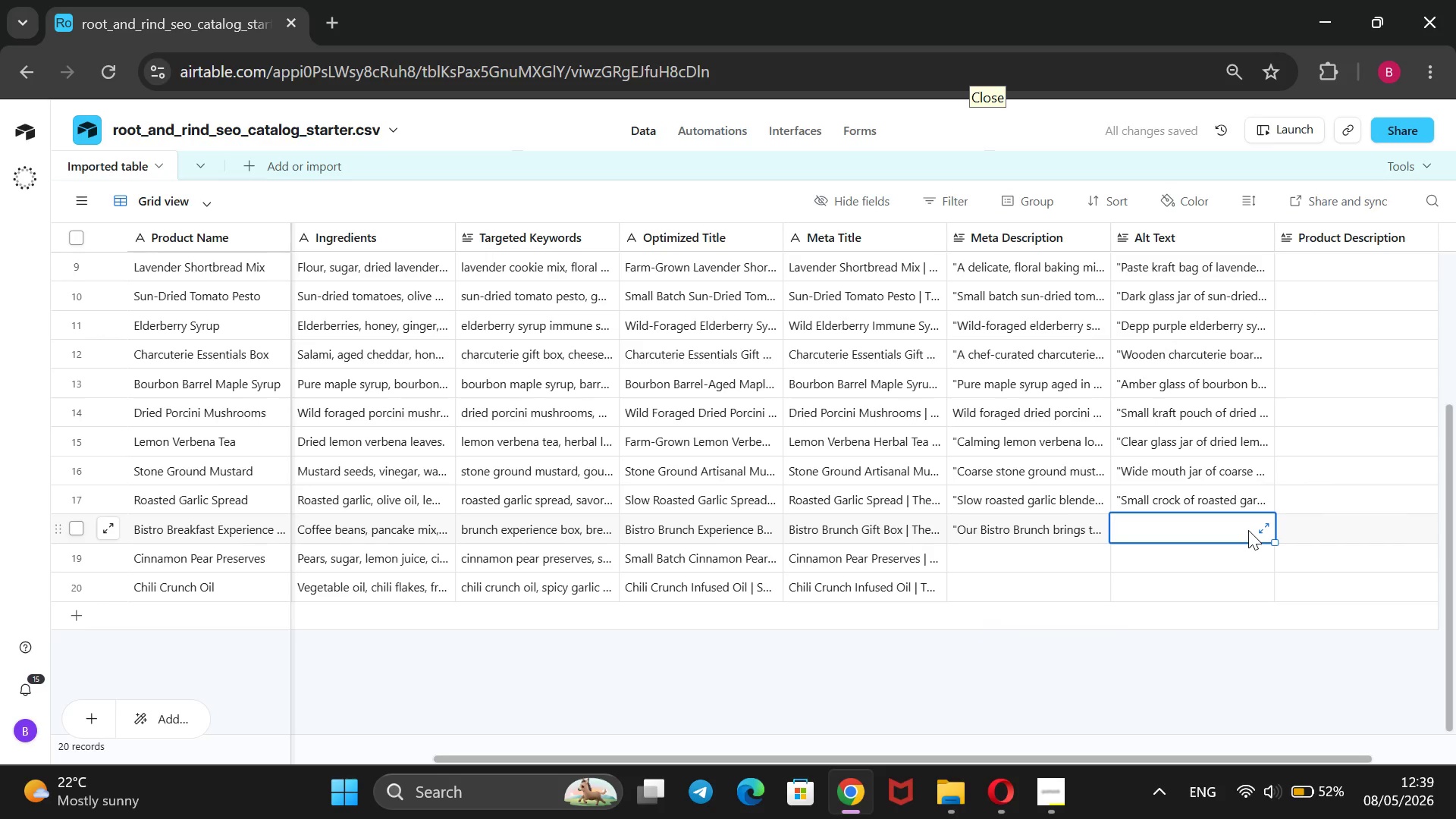 
type(Kraft gift box contao)
key(Backspace)
type(ining a coffee bean bag, pac)
key(Backspace)
type(ncake mix puch, bacon jam jar, and colded)
 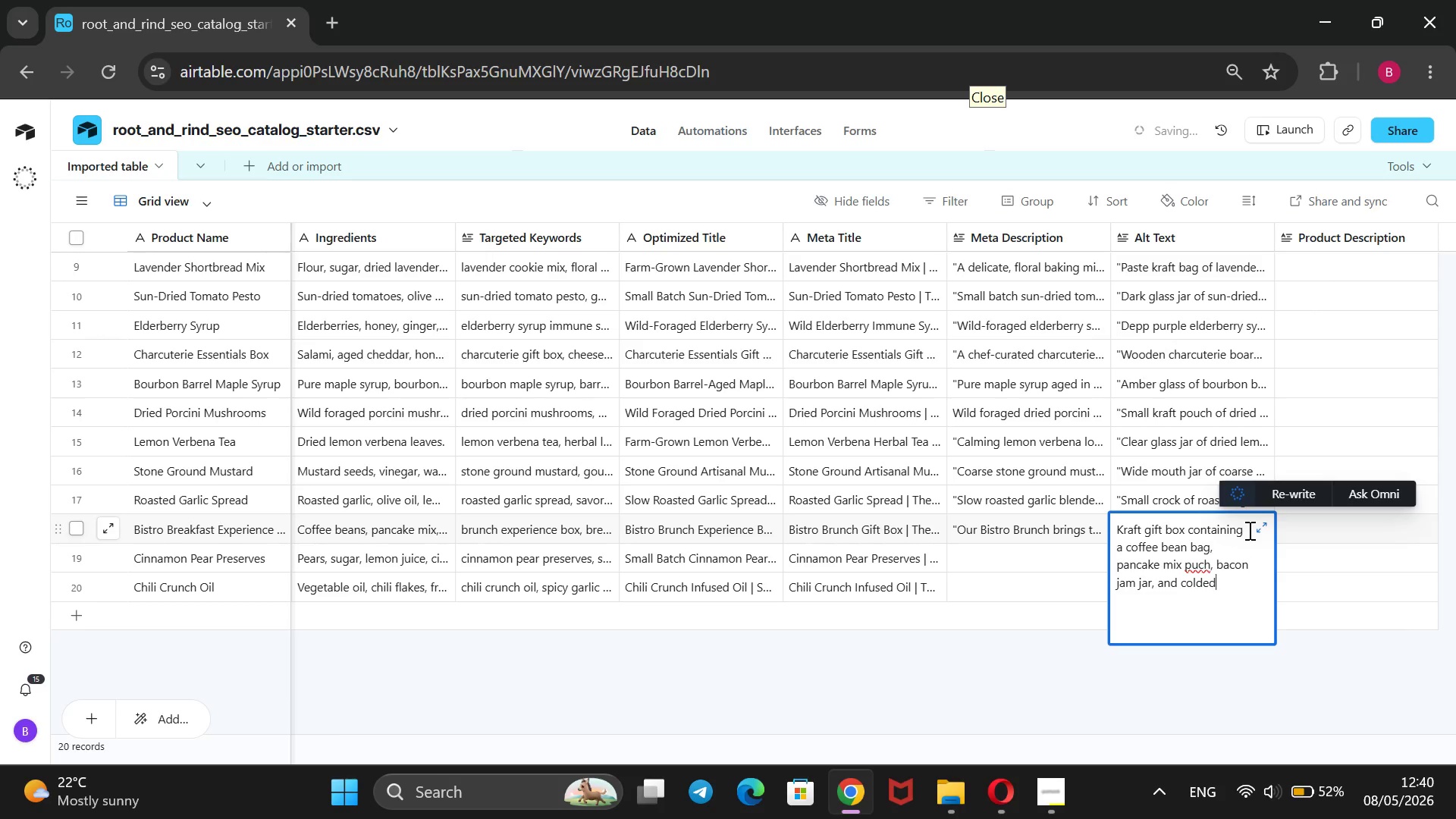 
type( napking tied with jute twine.@@)
 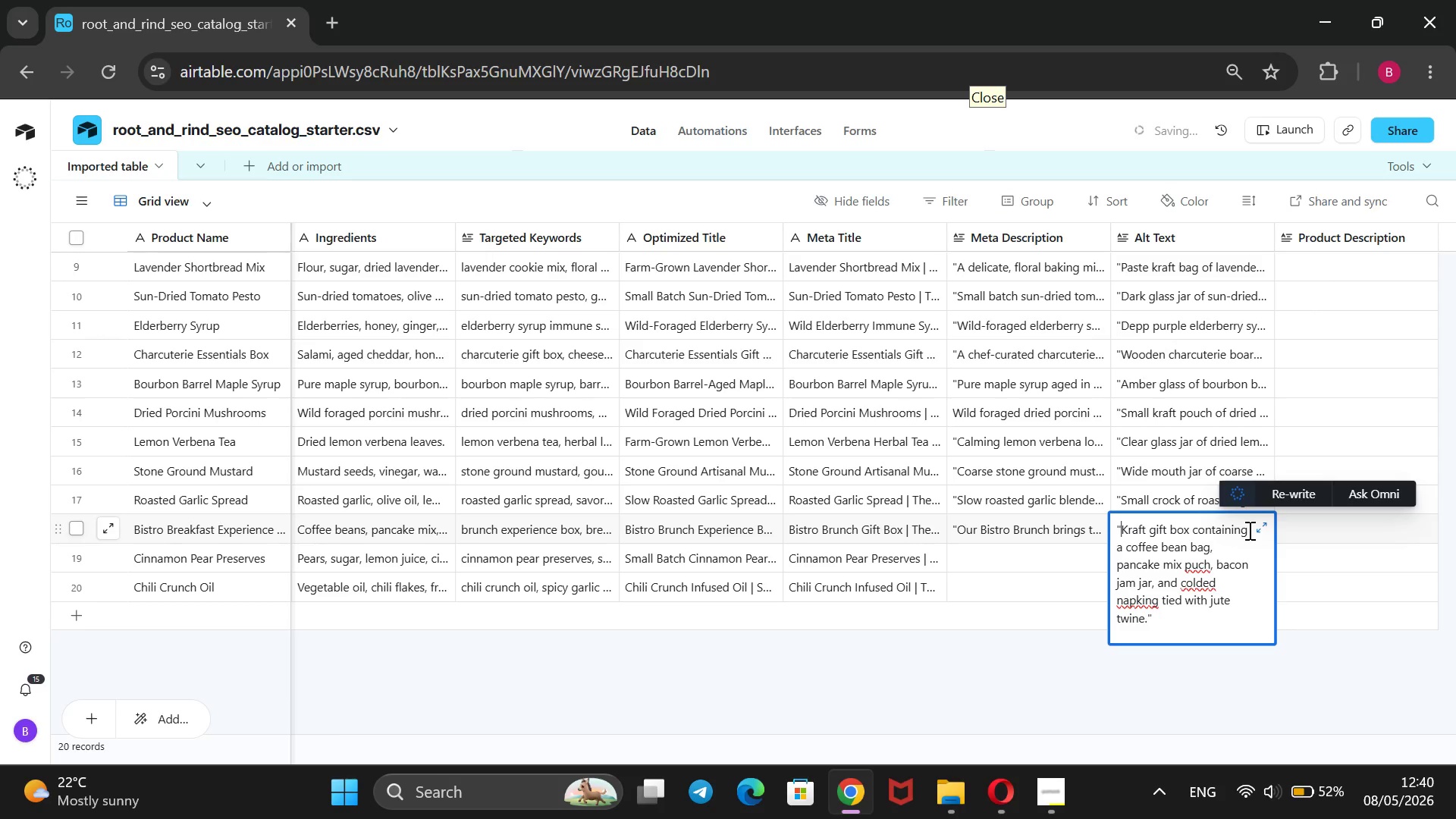 
 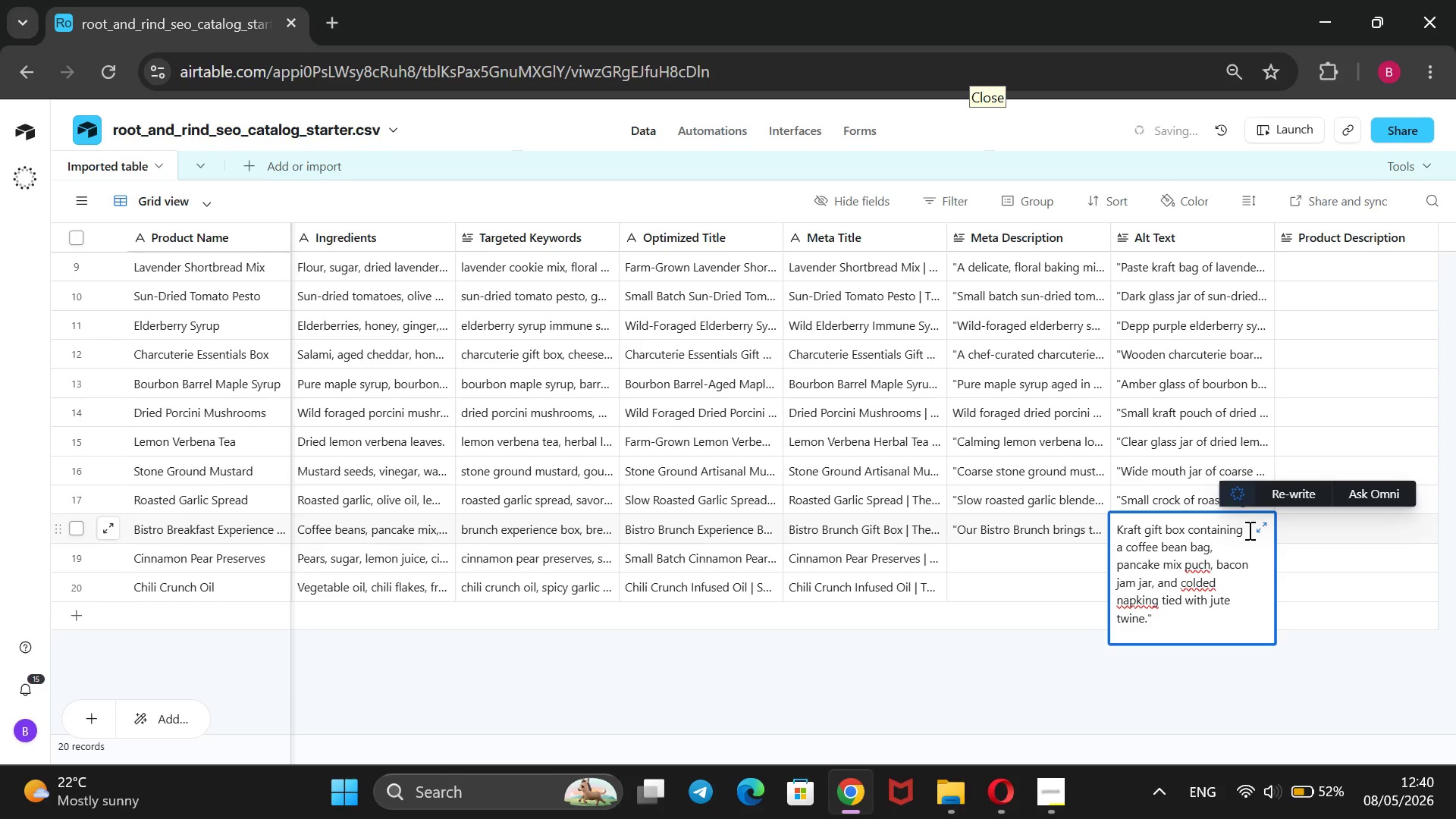 
hold_key(key=ArrowUp, duration=1.22)
 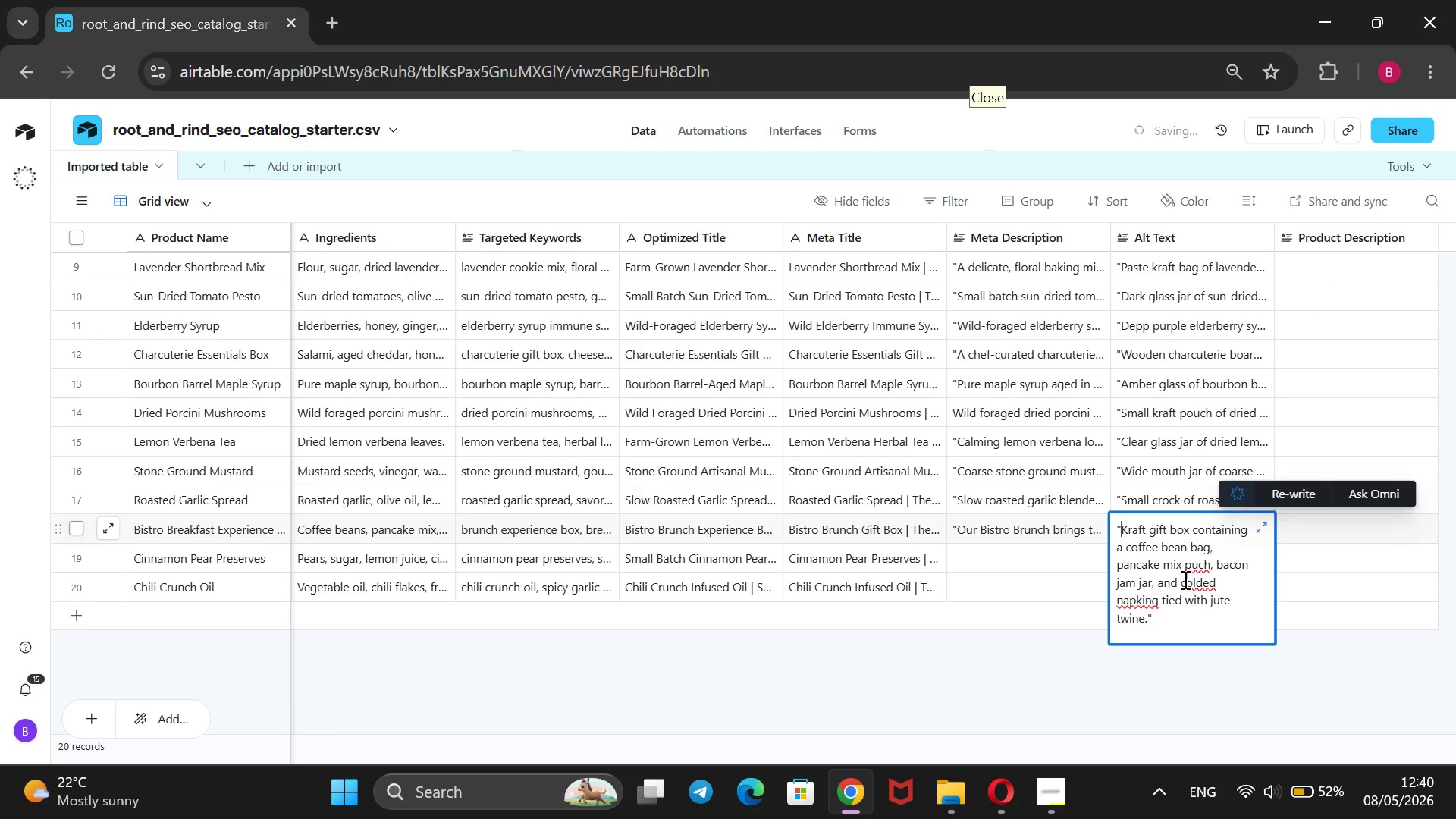 
left_click([1194, 569])
 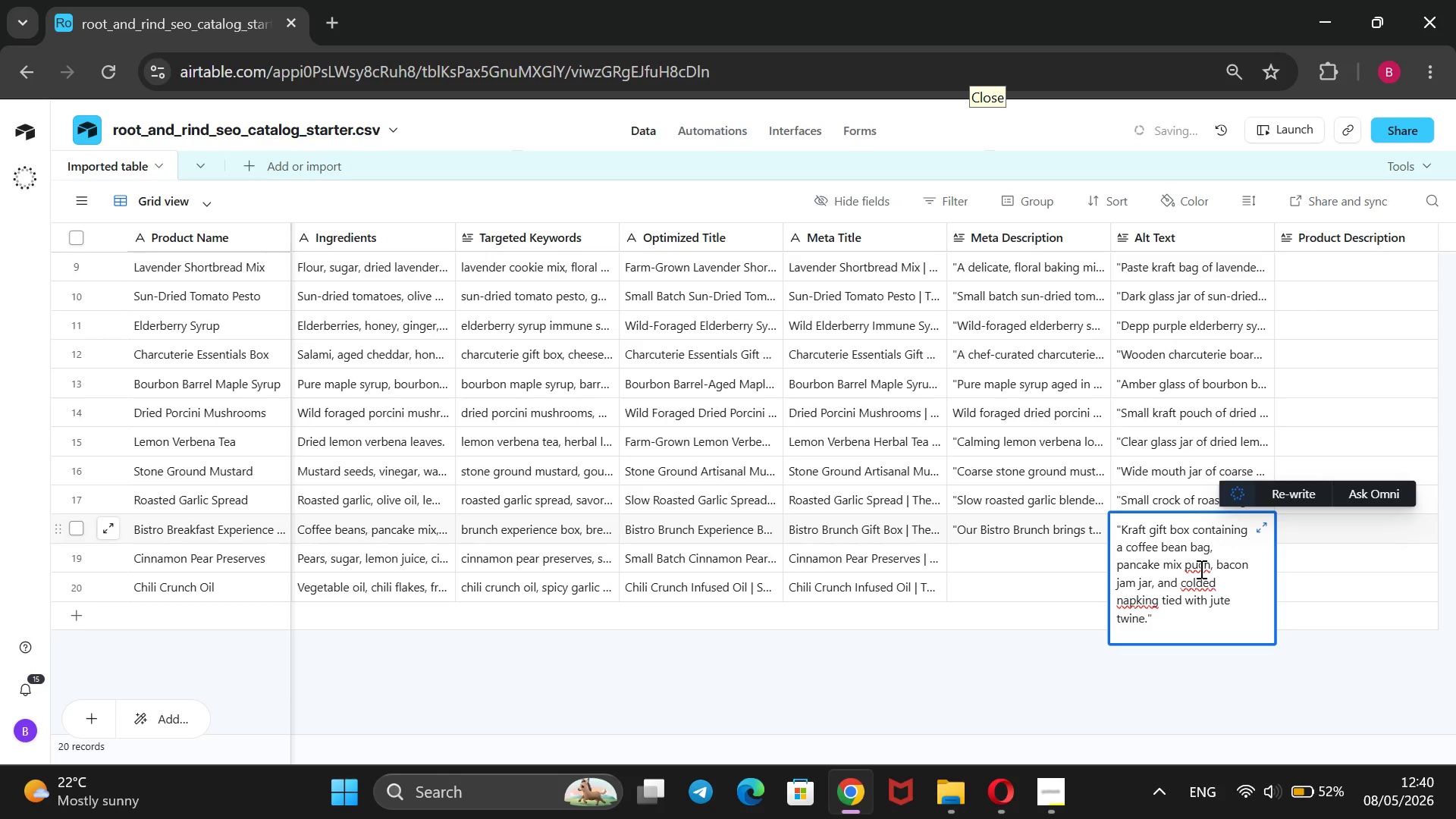 
key(O)
 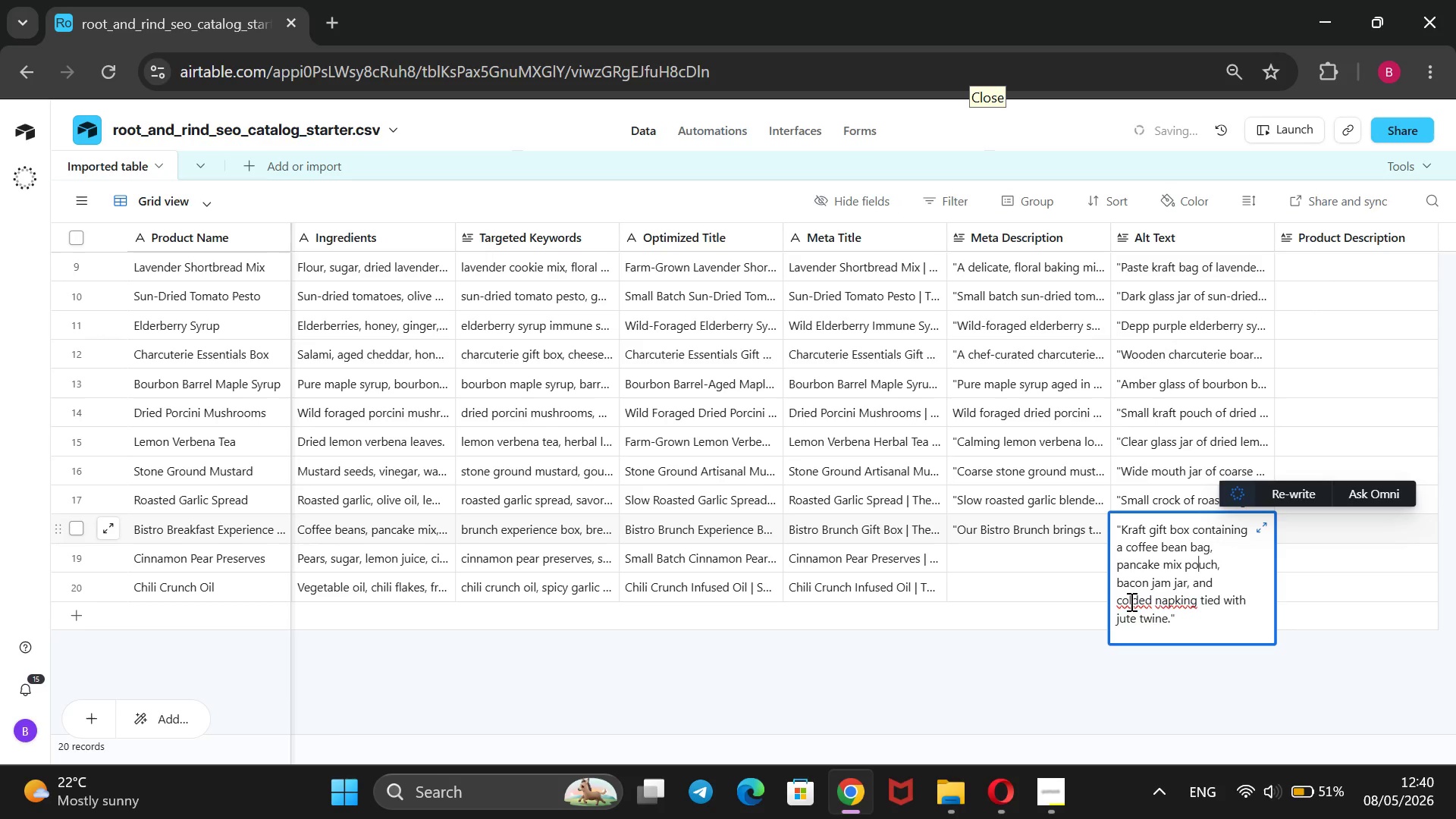 
left_click([1125, 600])
 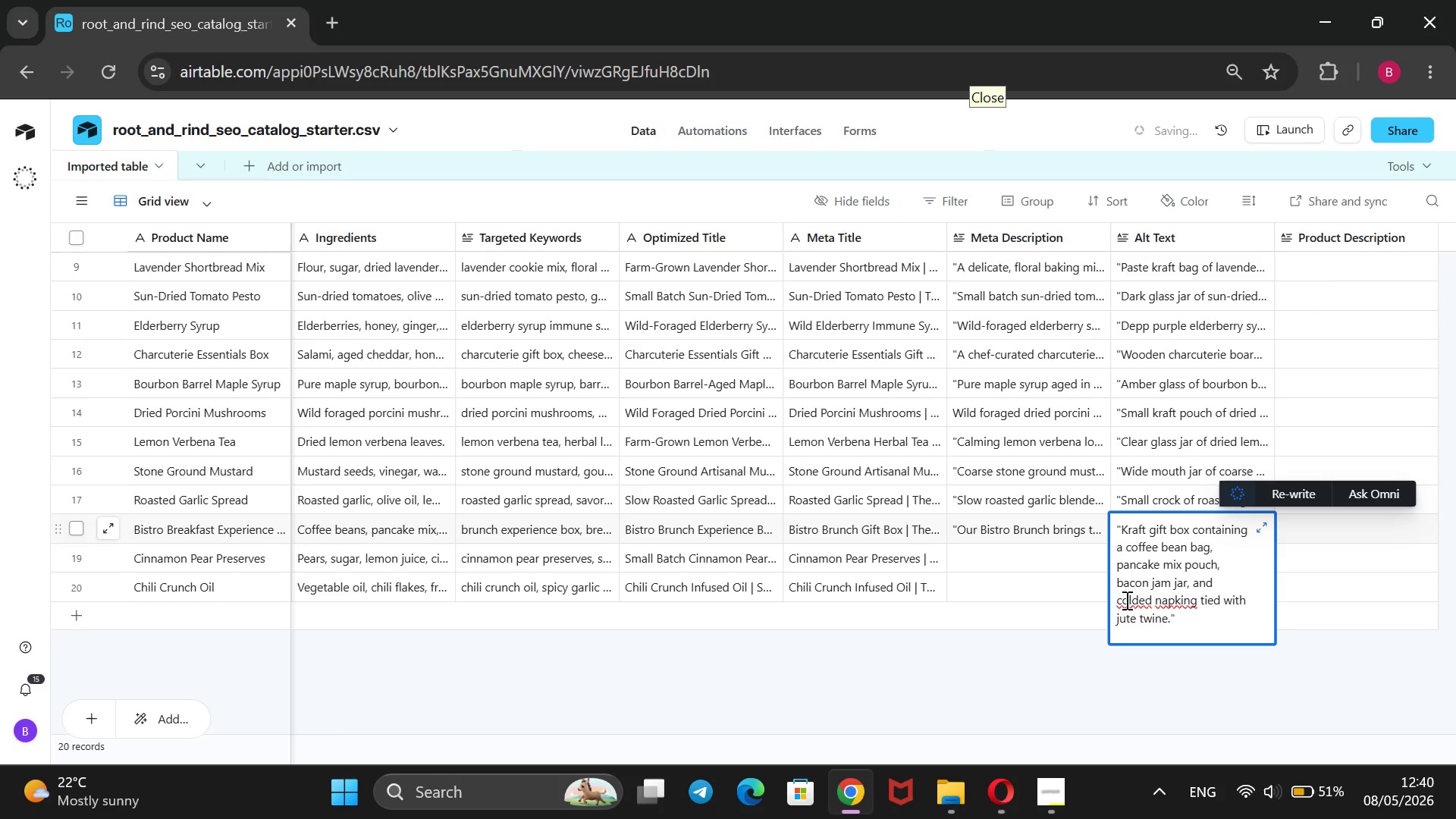 
key(ArrowLeft)
 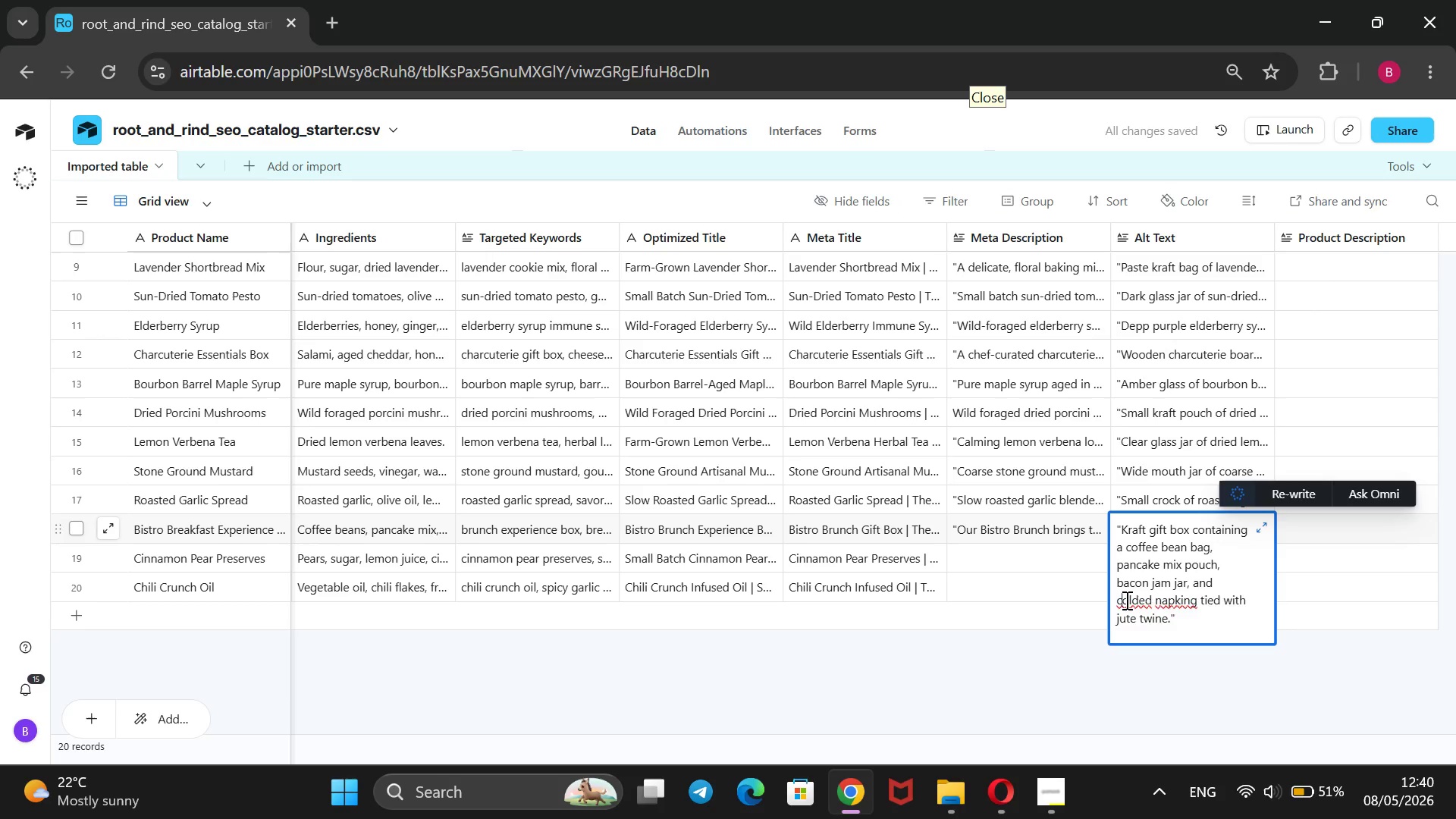 
key(Backspace)
 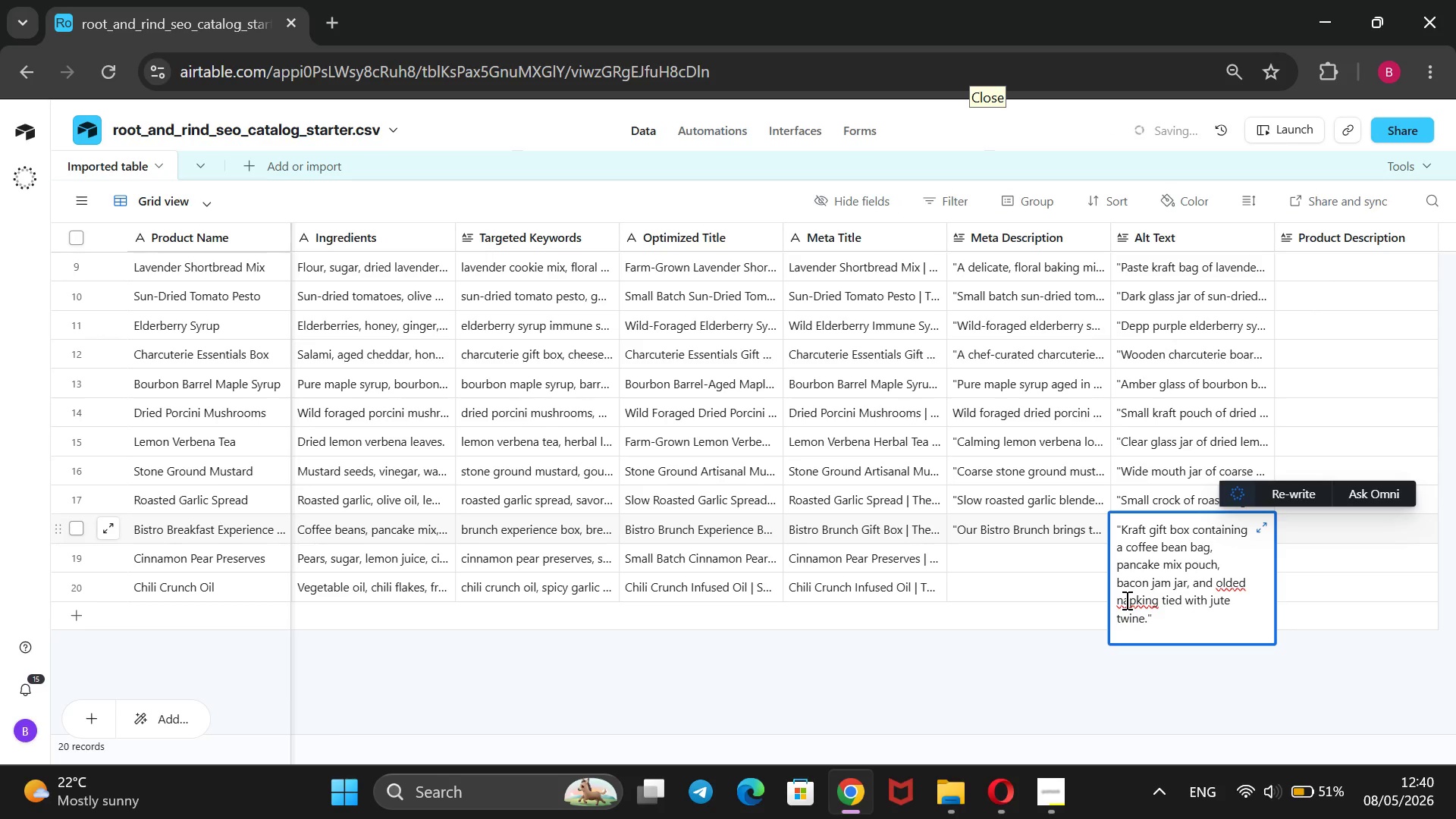 
key(F)
 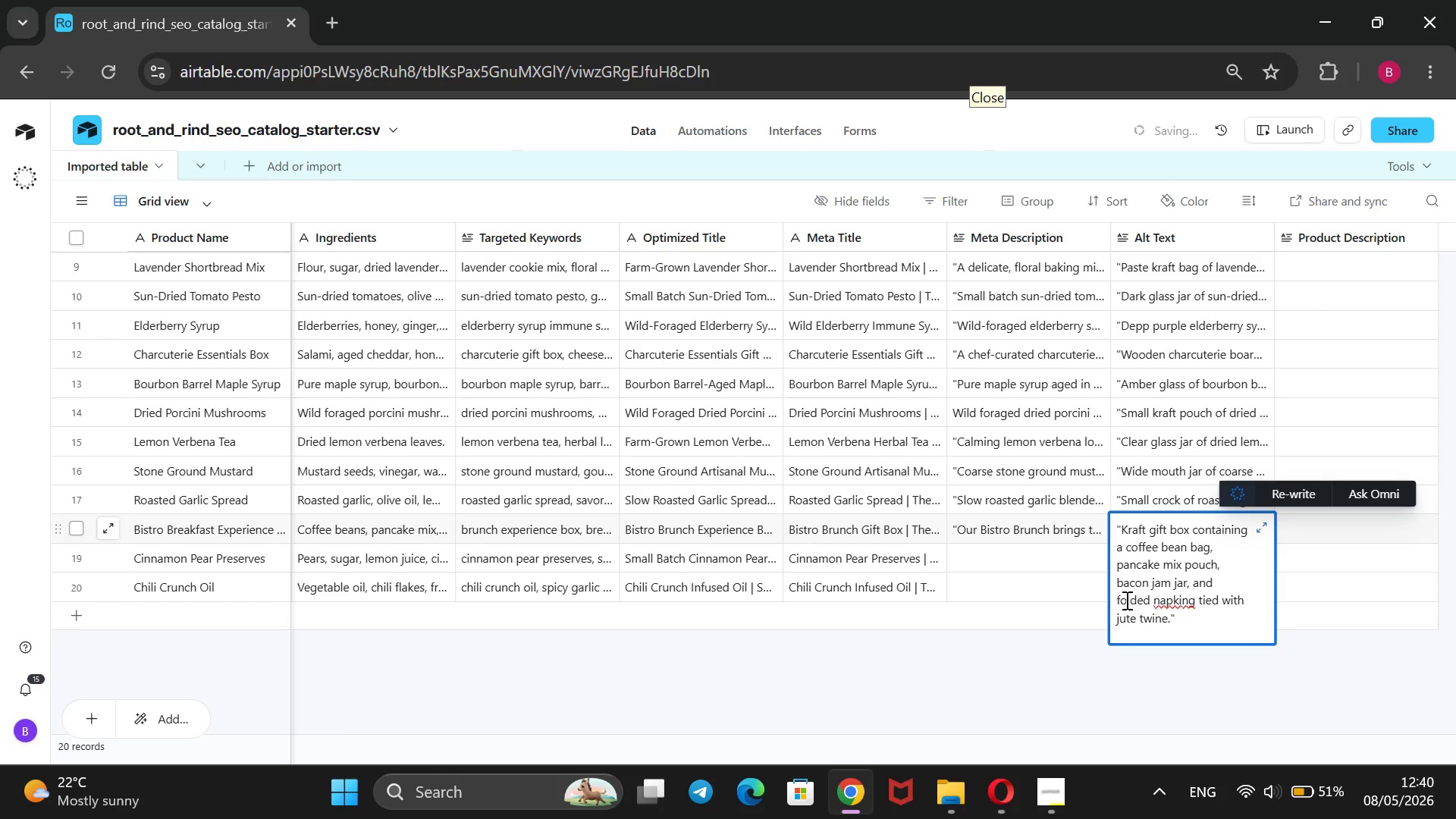 
hold_key(key=ArrowRight, duration=1.02)
 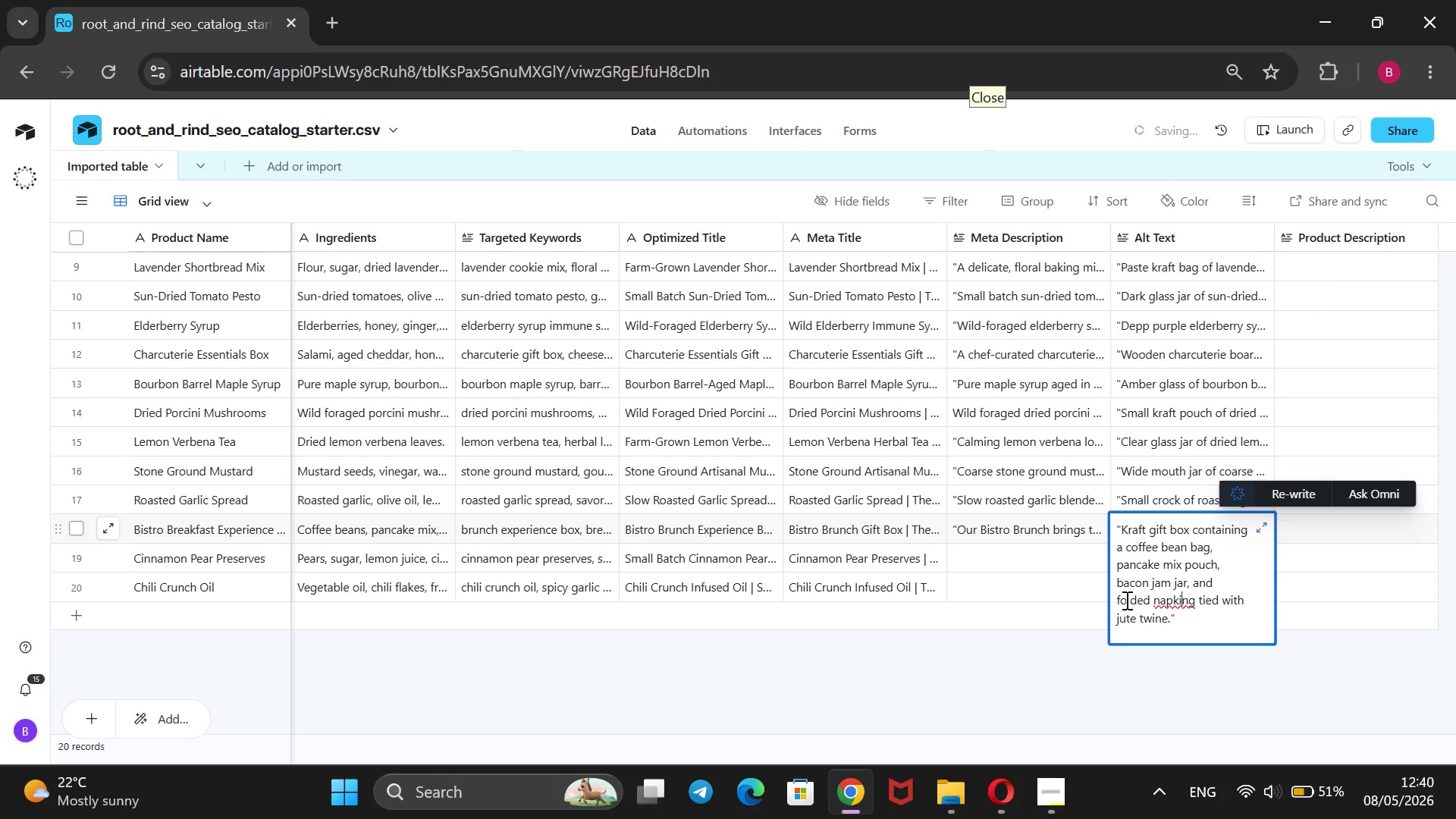 
key(ArrowRight)
 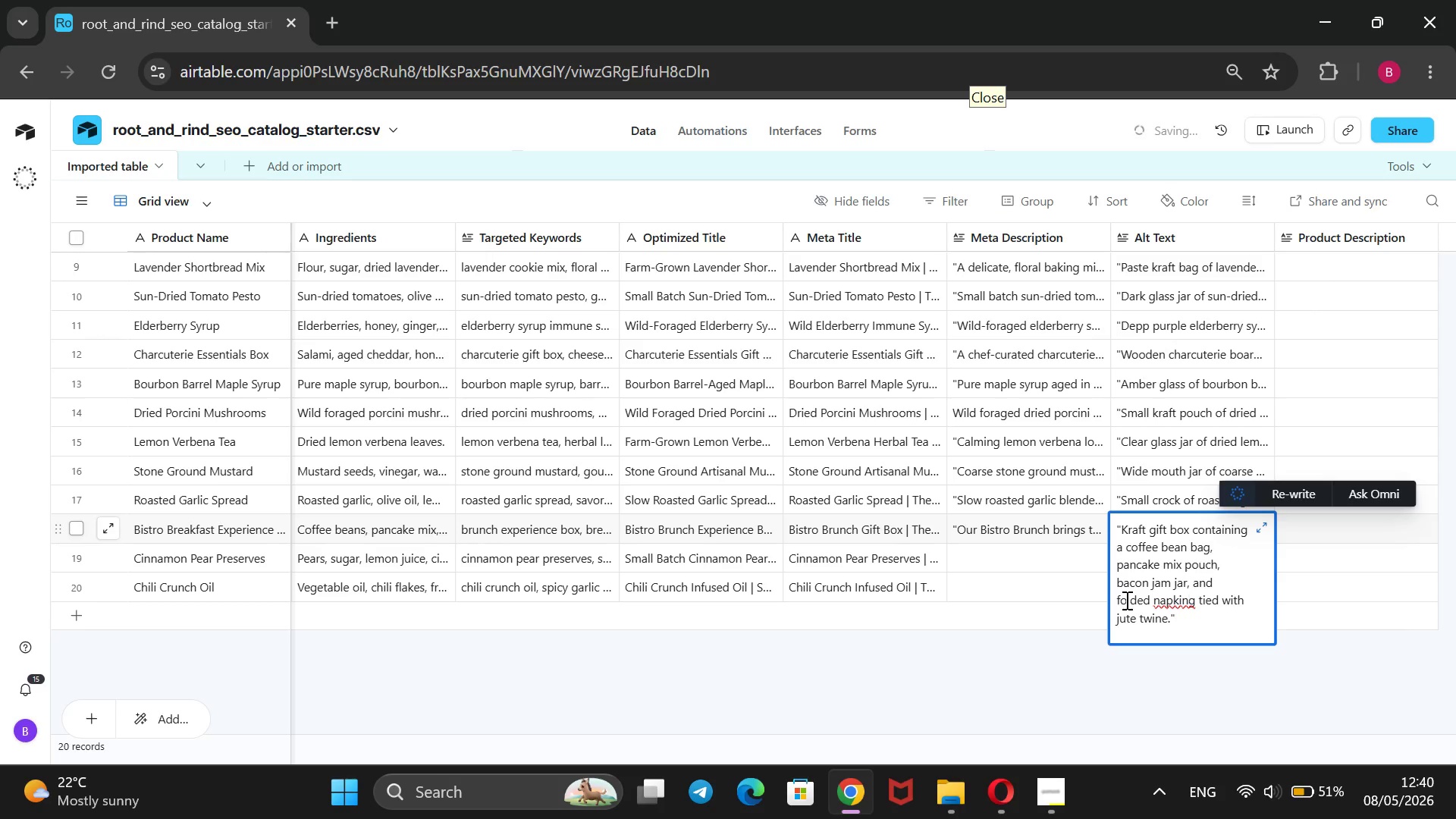 
key(ArrowRight)
 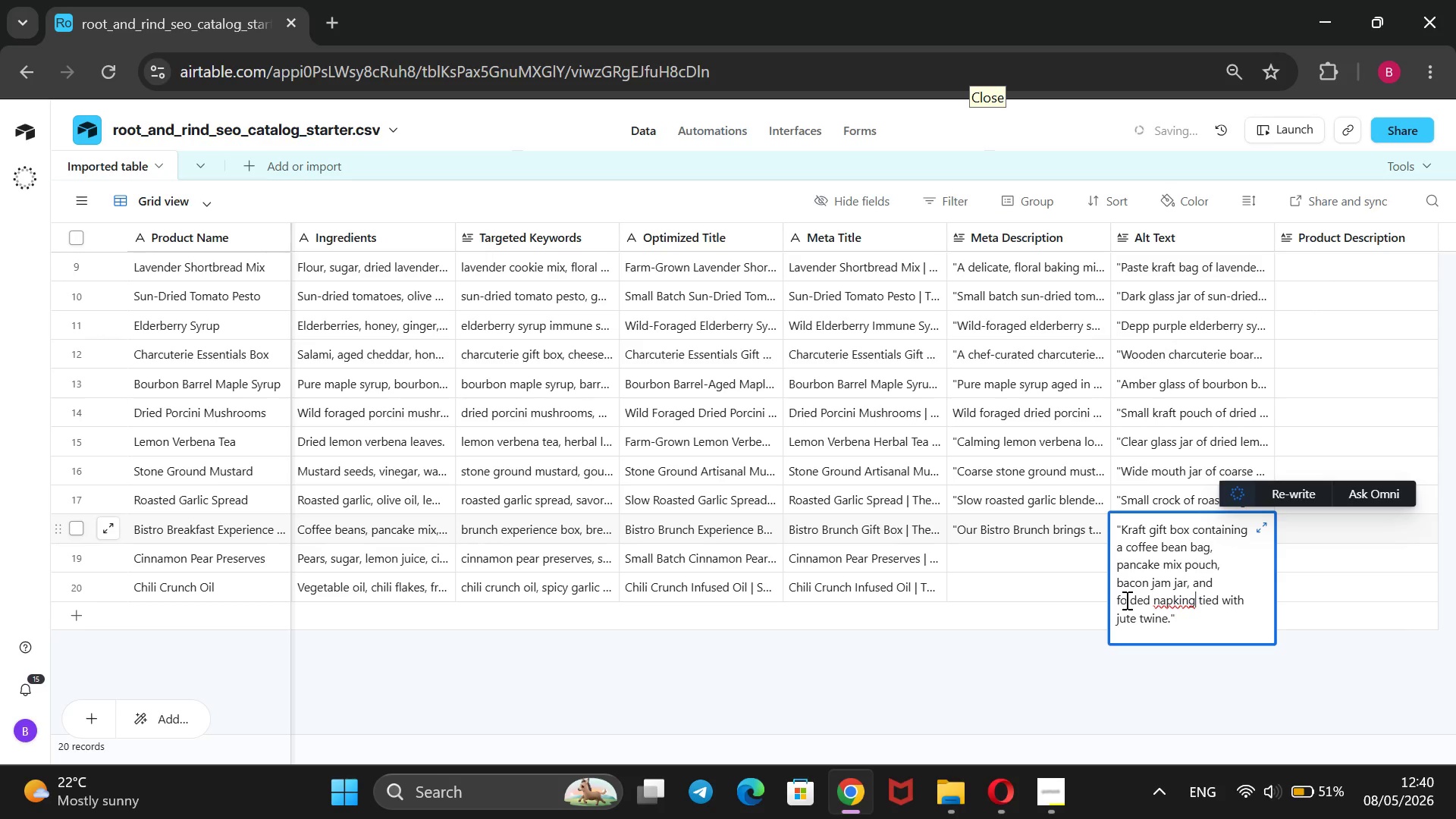 
key(Backspace)
 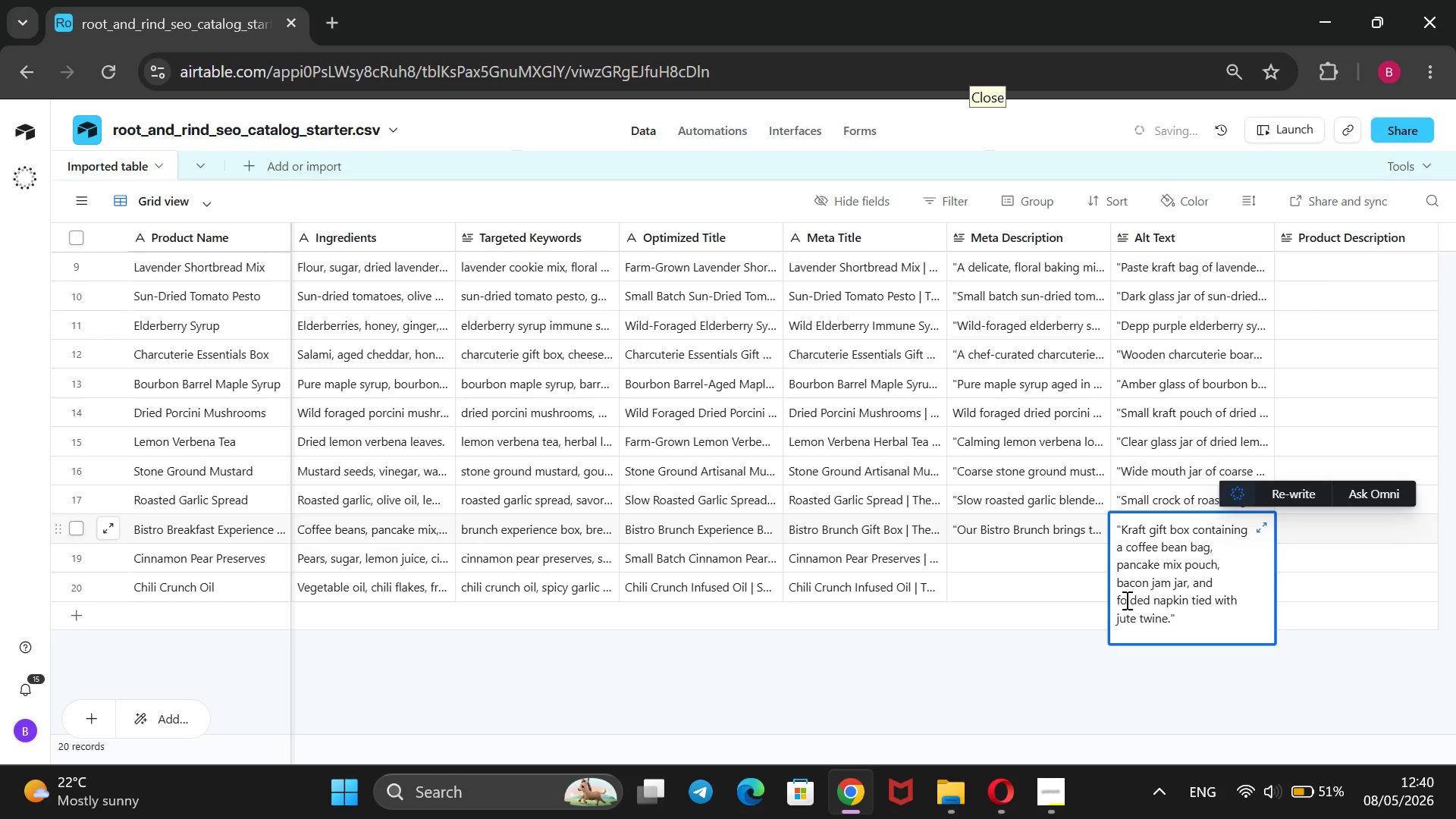 
key(S)
 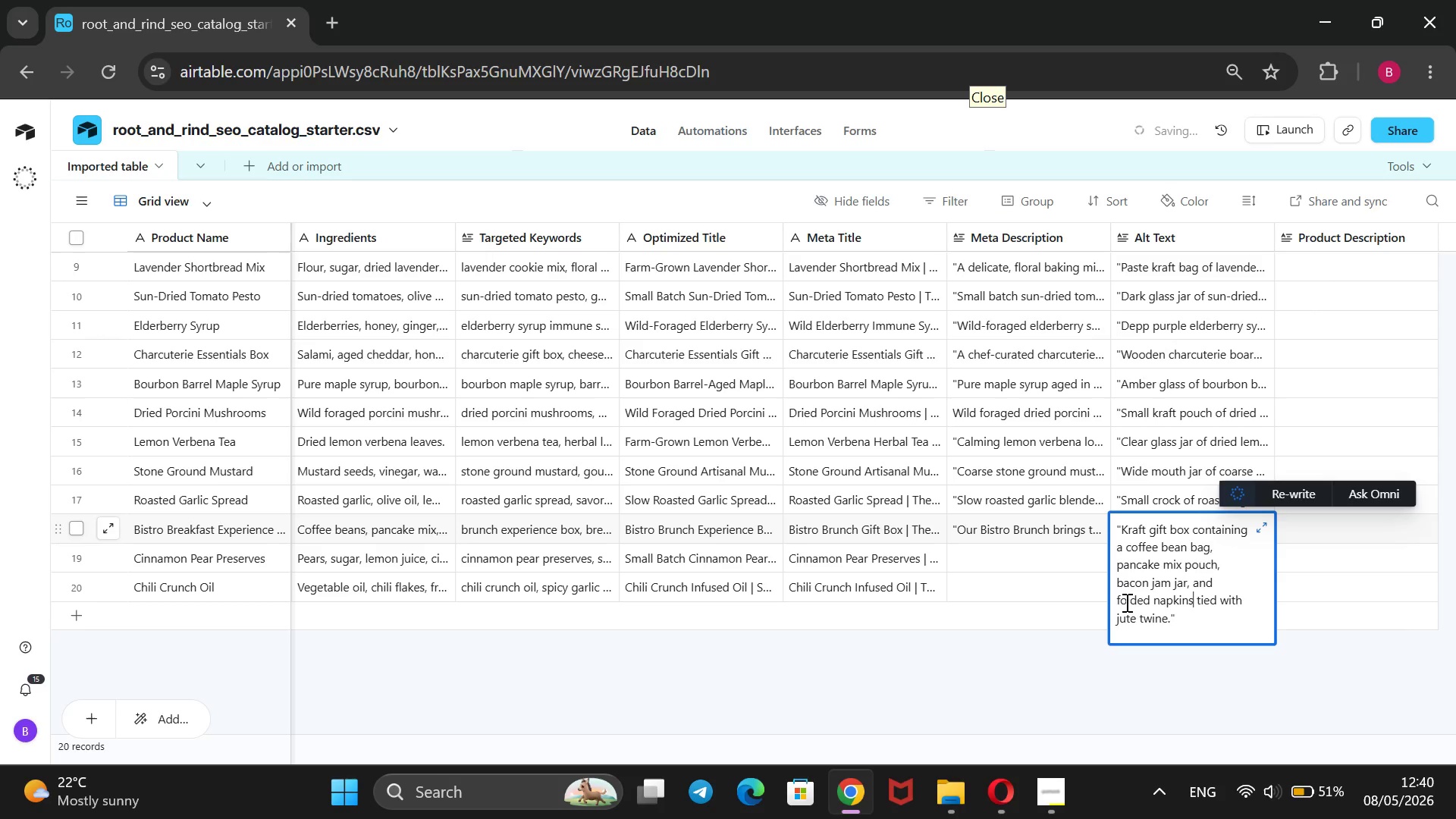 
left_click([1037, 555])
 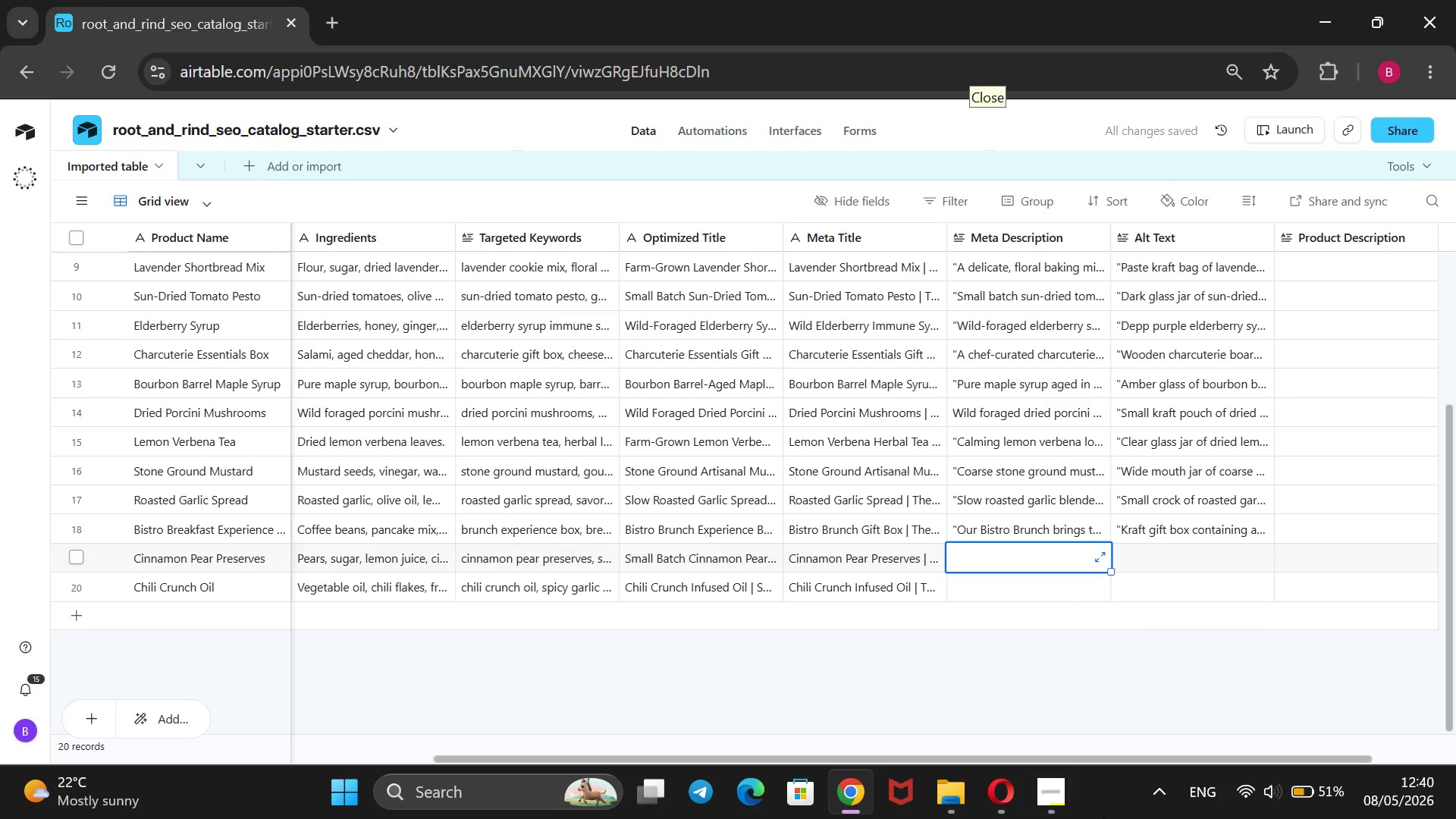 
left_click([1056, 791])